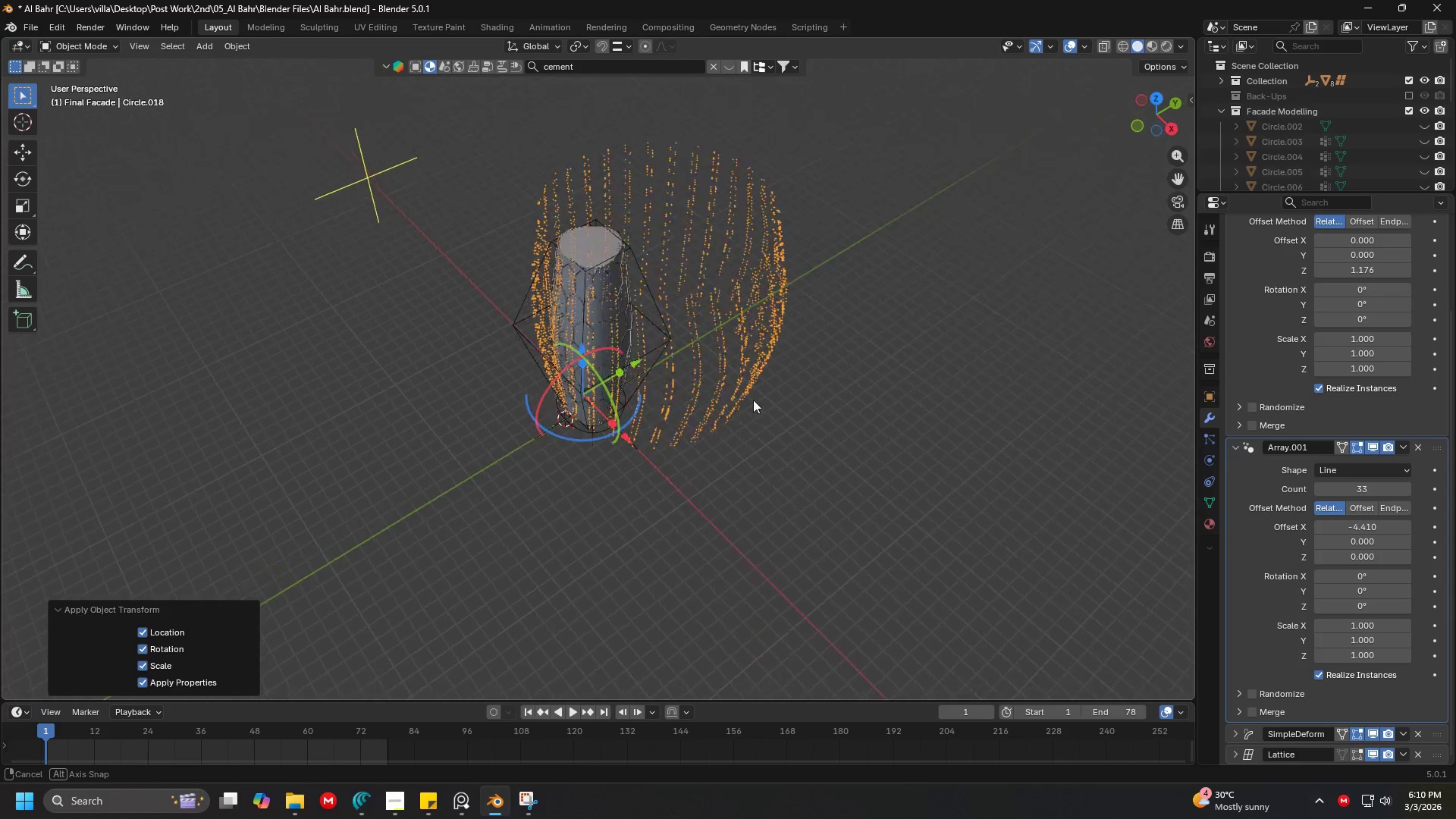 
scroll: coordinate [758, 394], scroll_direction: up, amount: 4.0
 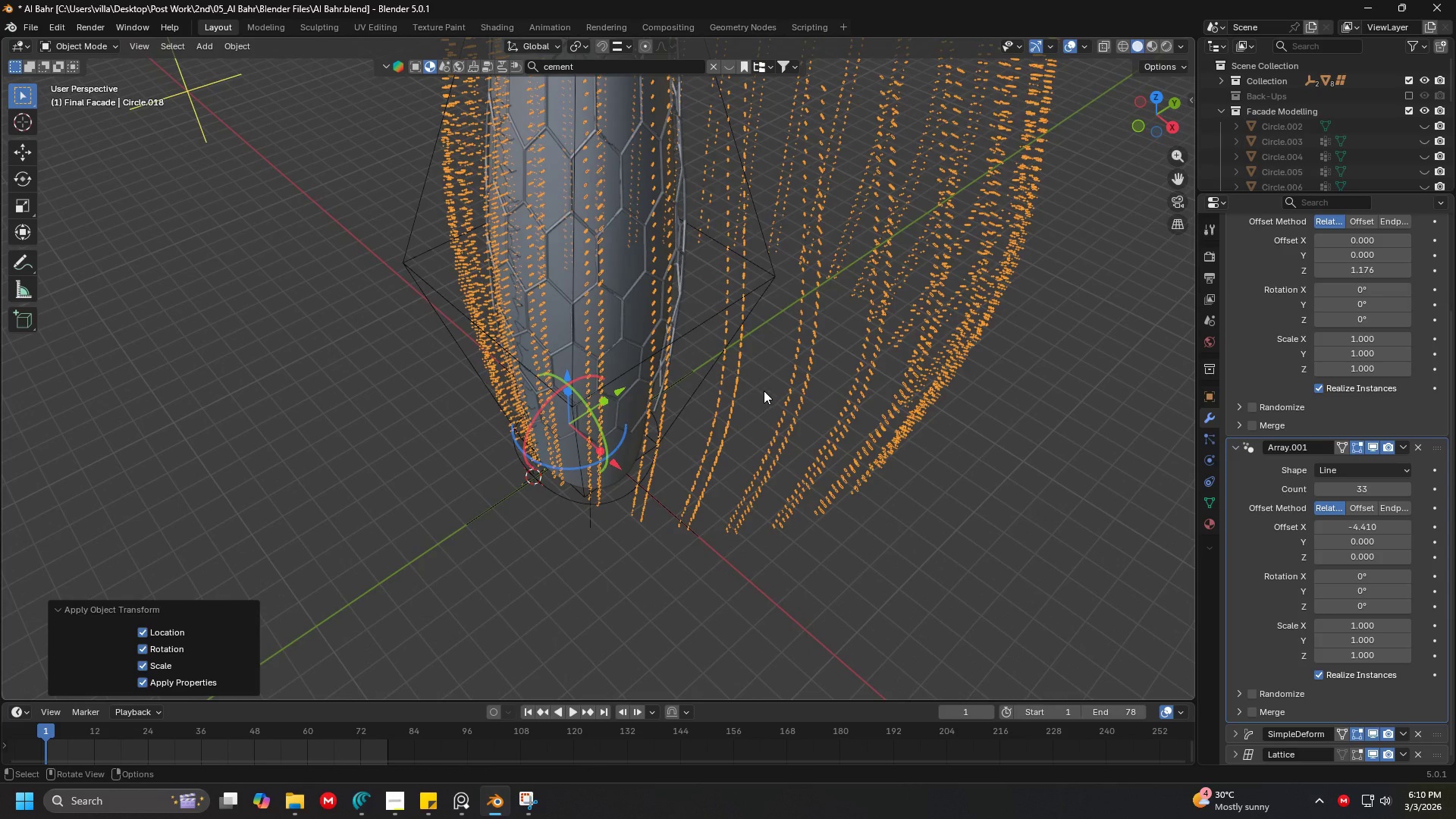 
key(Control+Z)
 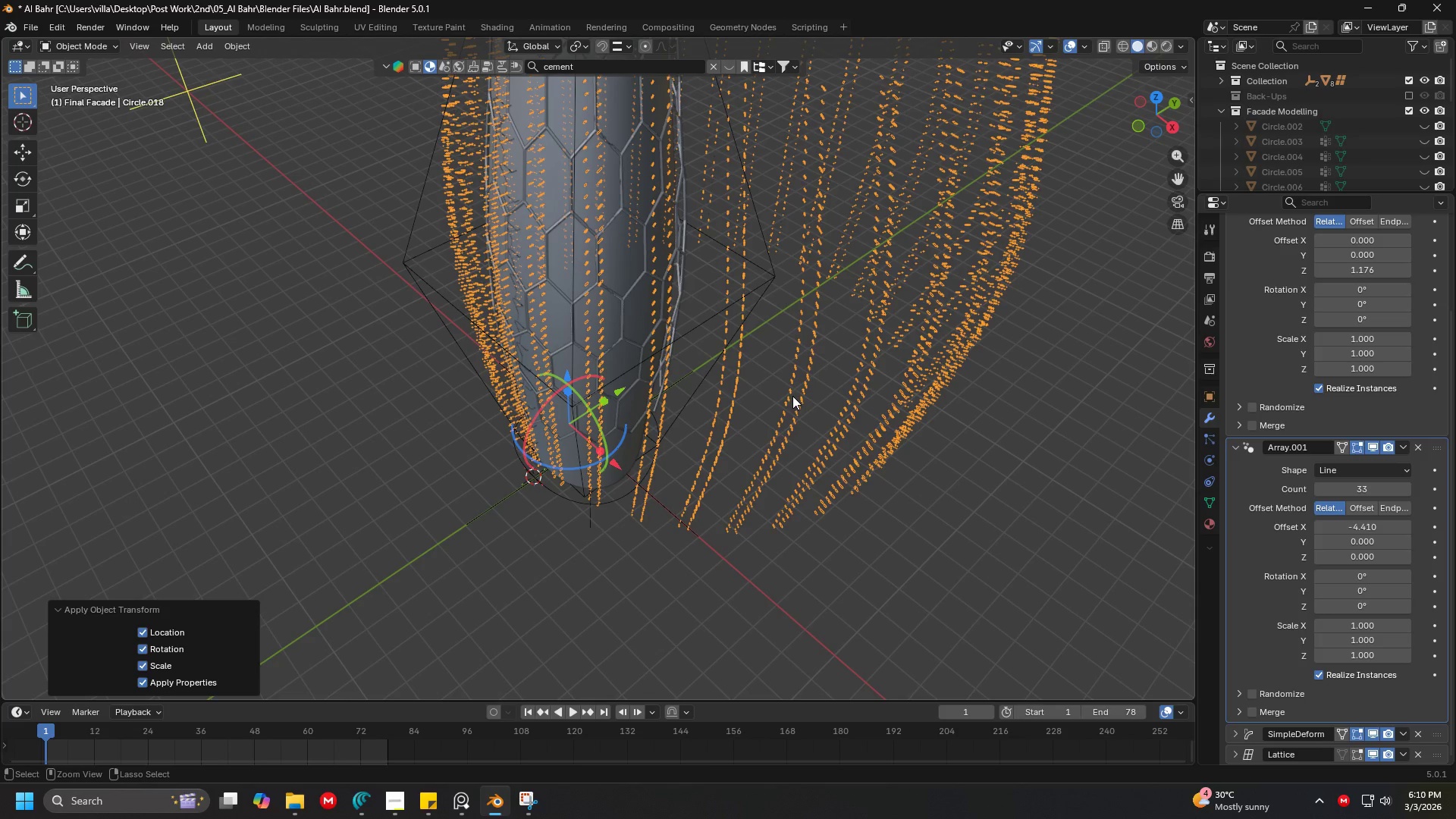 
hold_key(key=ShiftLeft, duration=0.77)
 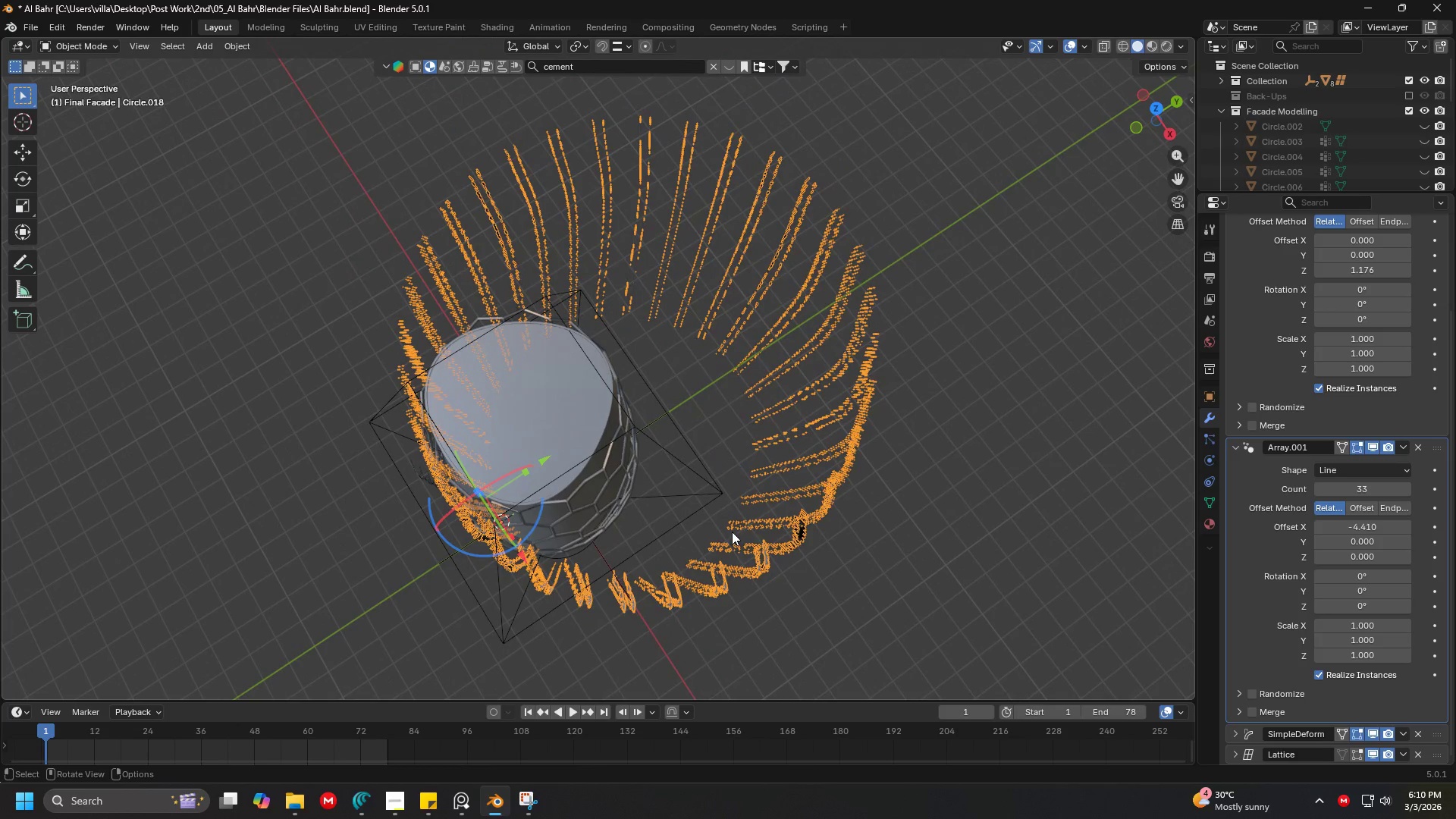 
scroll: coordinate [846, 501], scroll_direction: down, amount: 6.0
 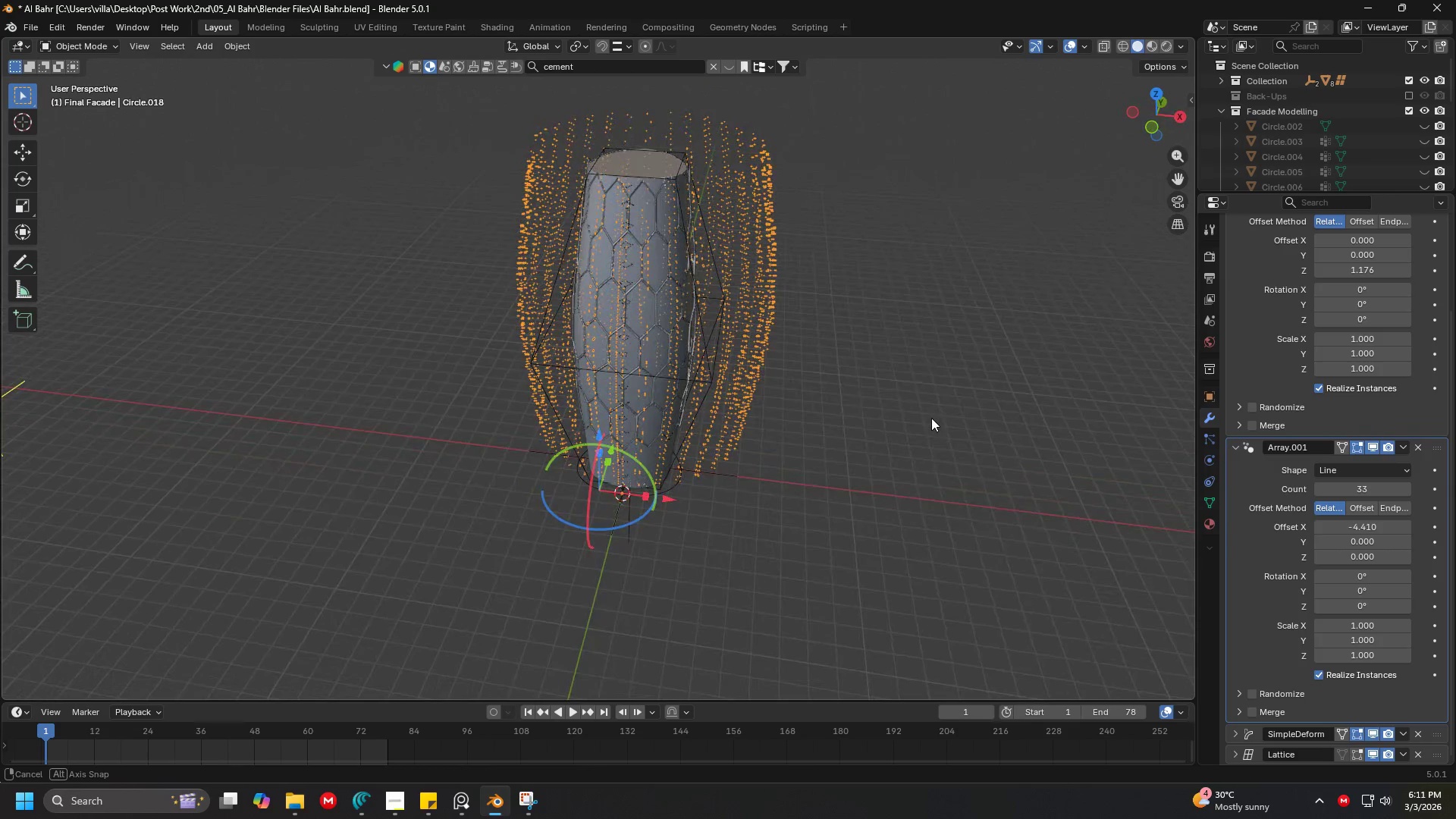 
left_click([594, 190])
 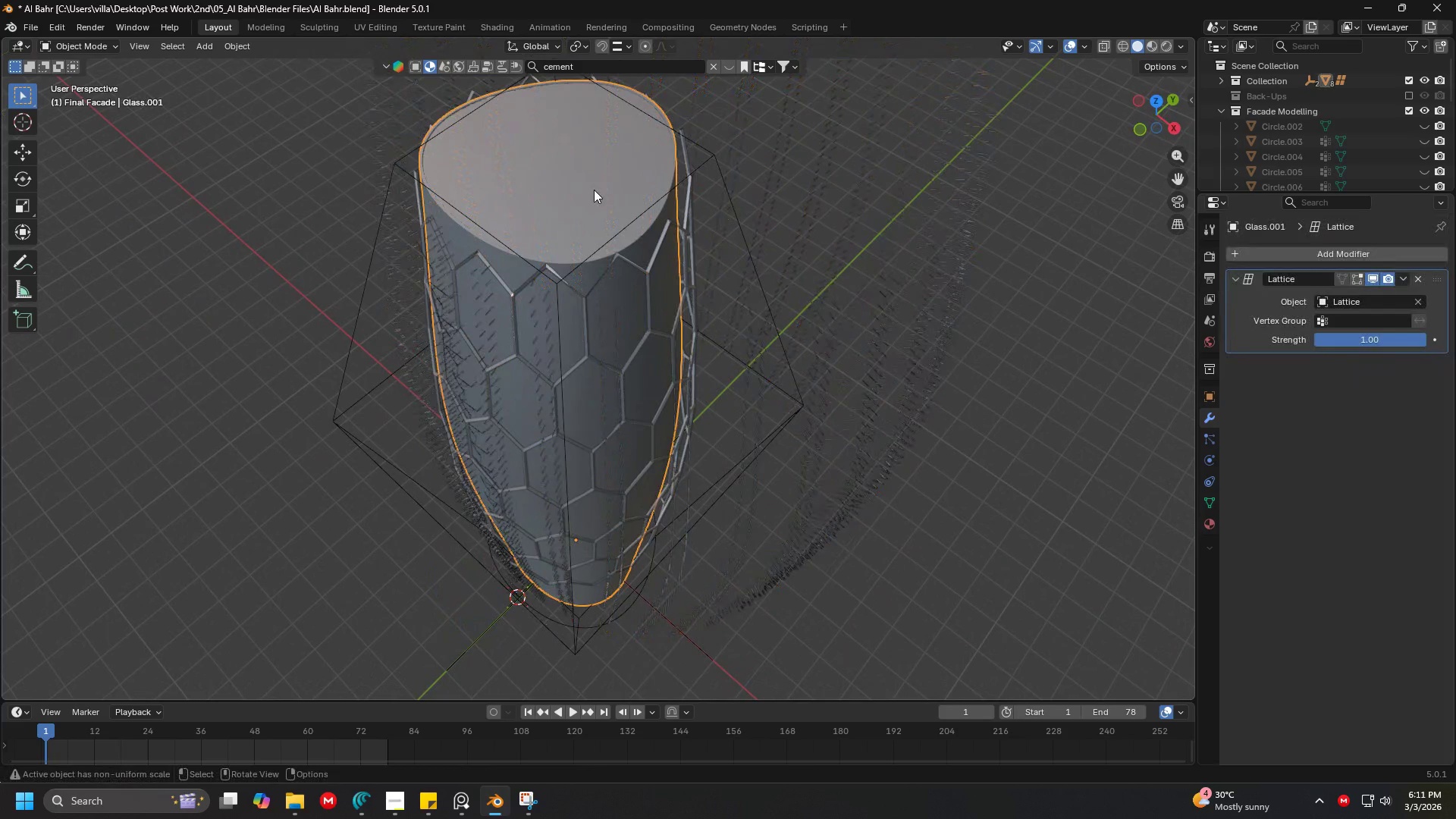 
scroll: coordinate [776, 451], scroll_direction: up, amount: 3.0
 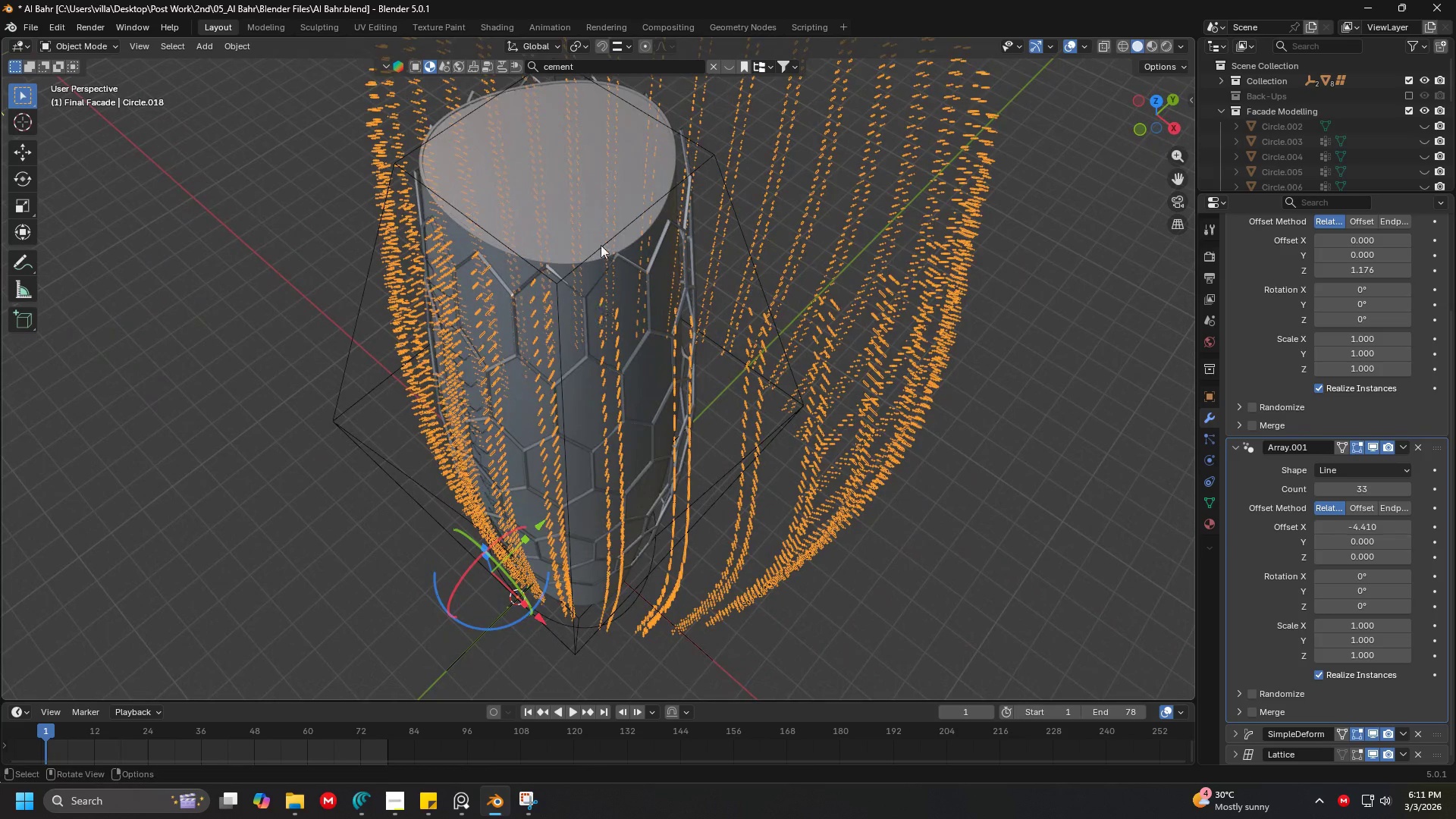 
hold_key(key=ShiftLeft, duration=0.39)
 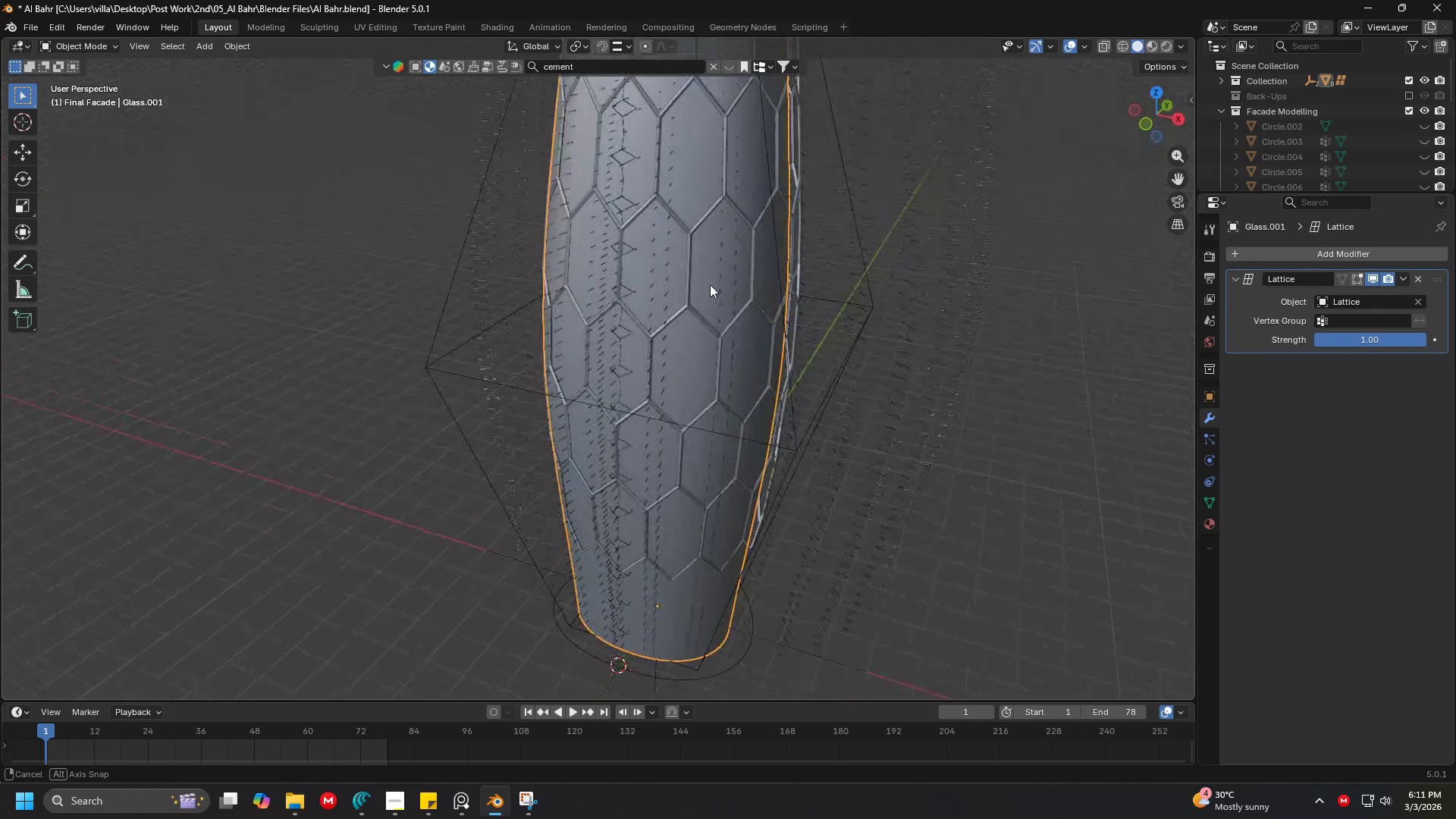 
key(Shift+ShiftLeft)
 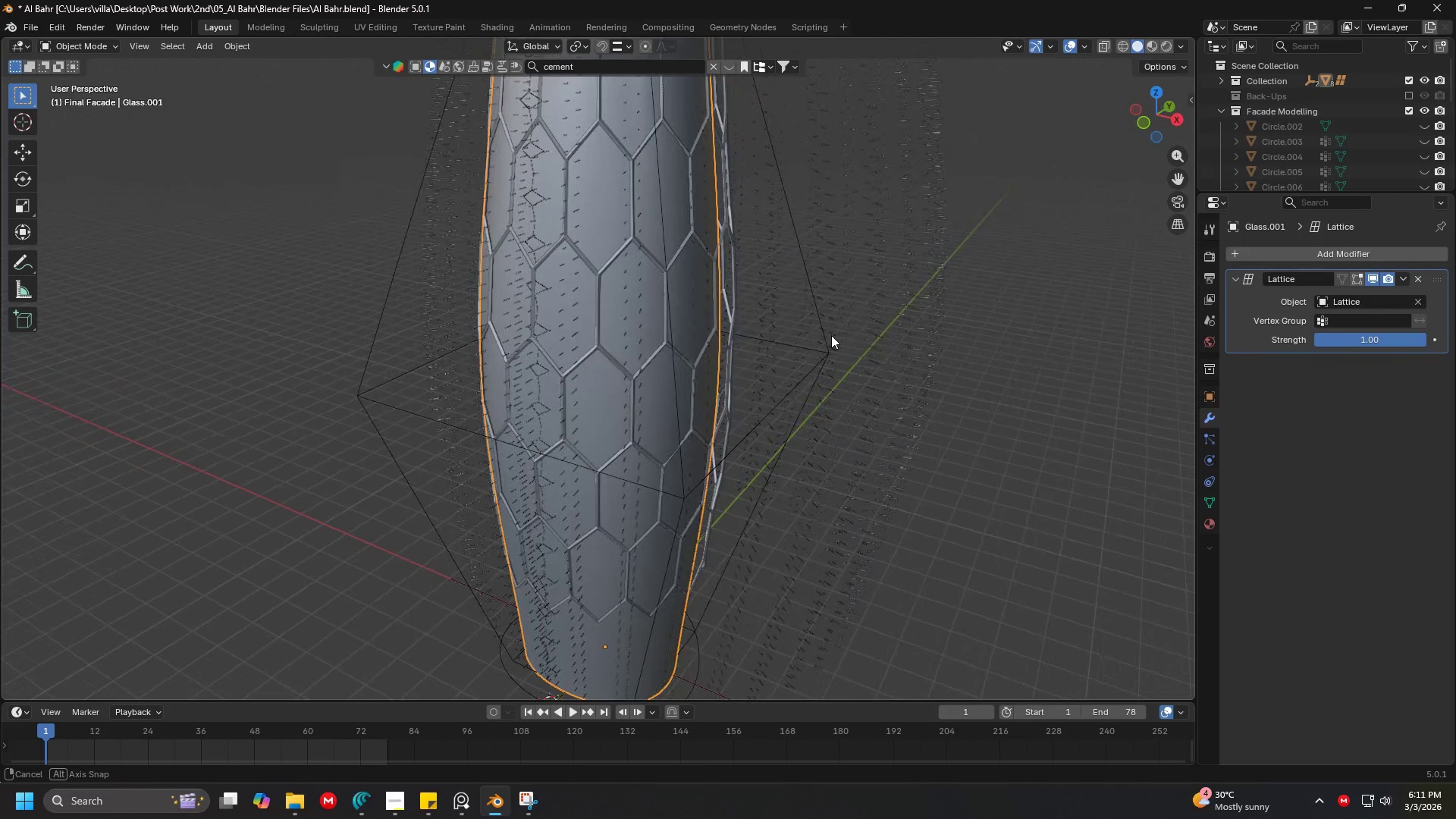 
hold_key(key=ShiftLeft, duration=0.81)
 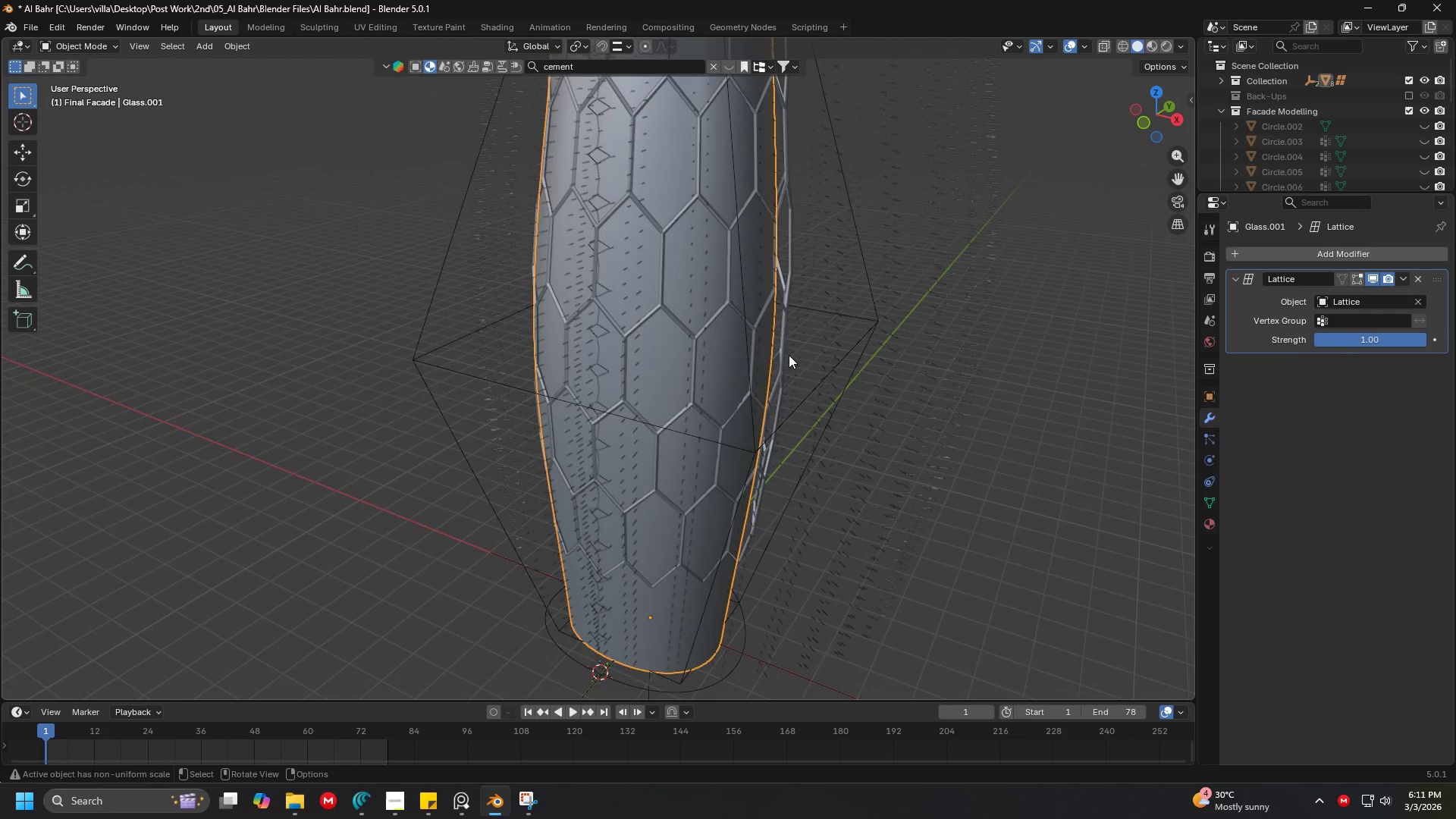 
hold_key(key=ShiftLeft, duration=1.53)
 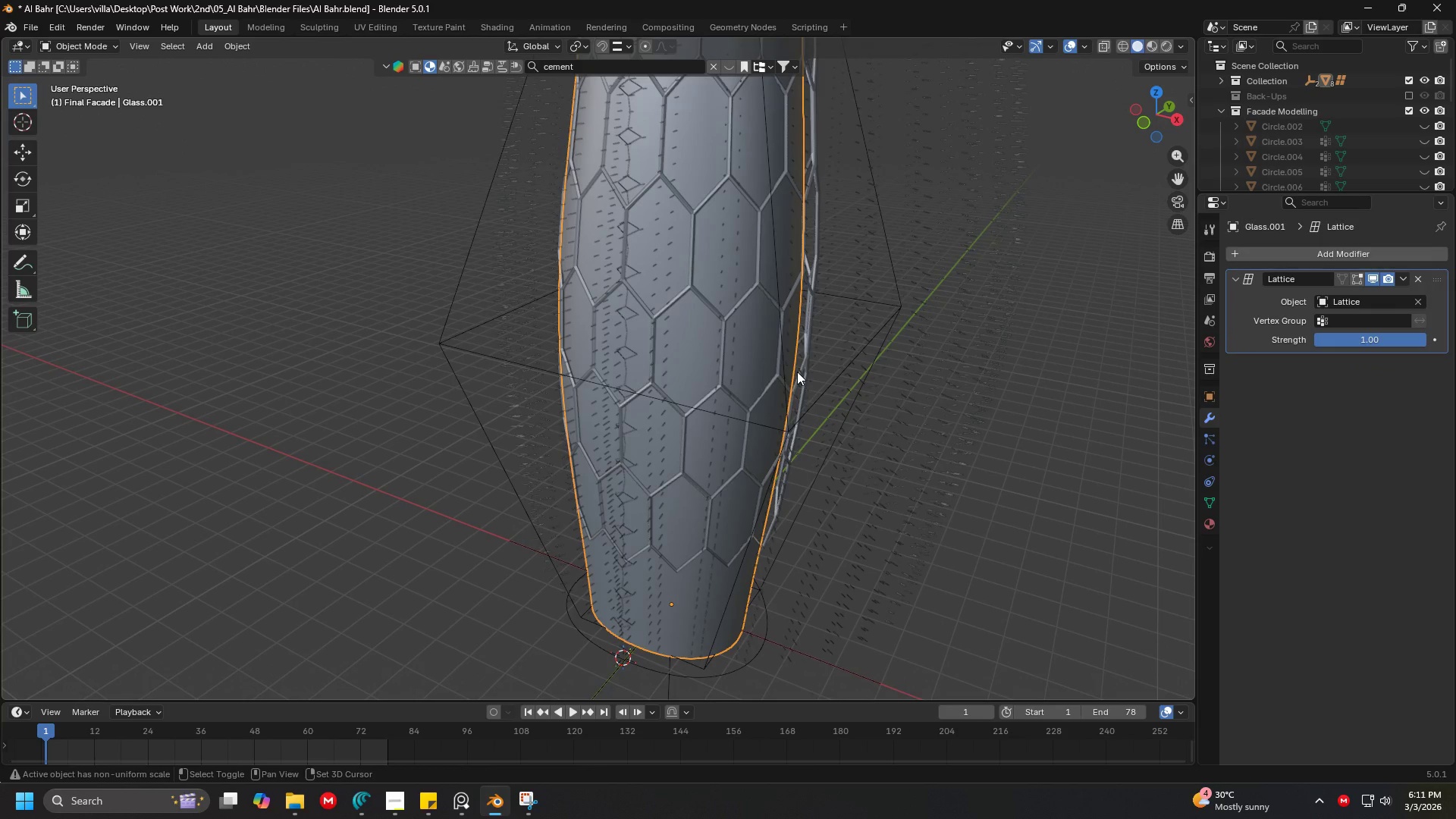 
hold_key(key=ShiftLeft, duration=1.2)
 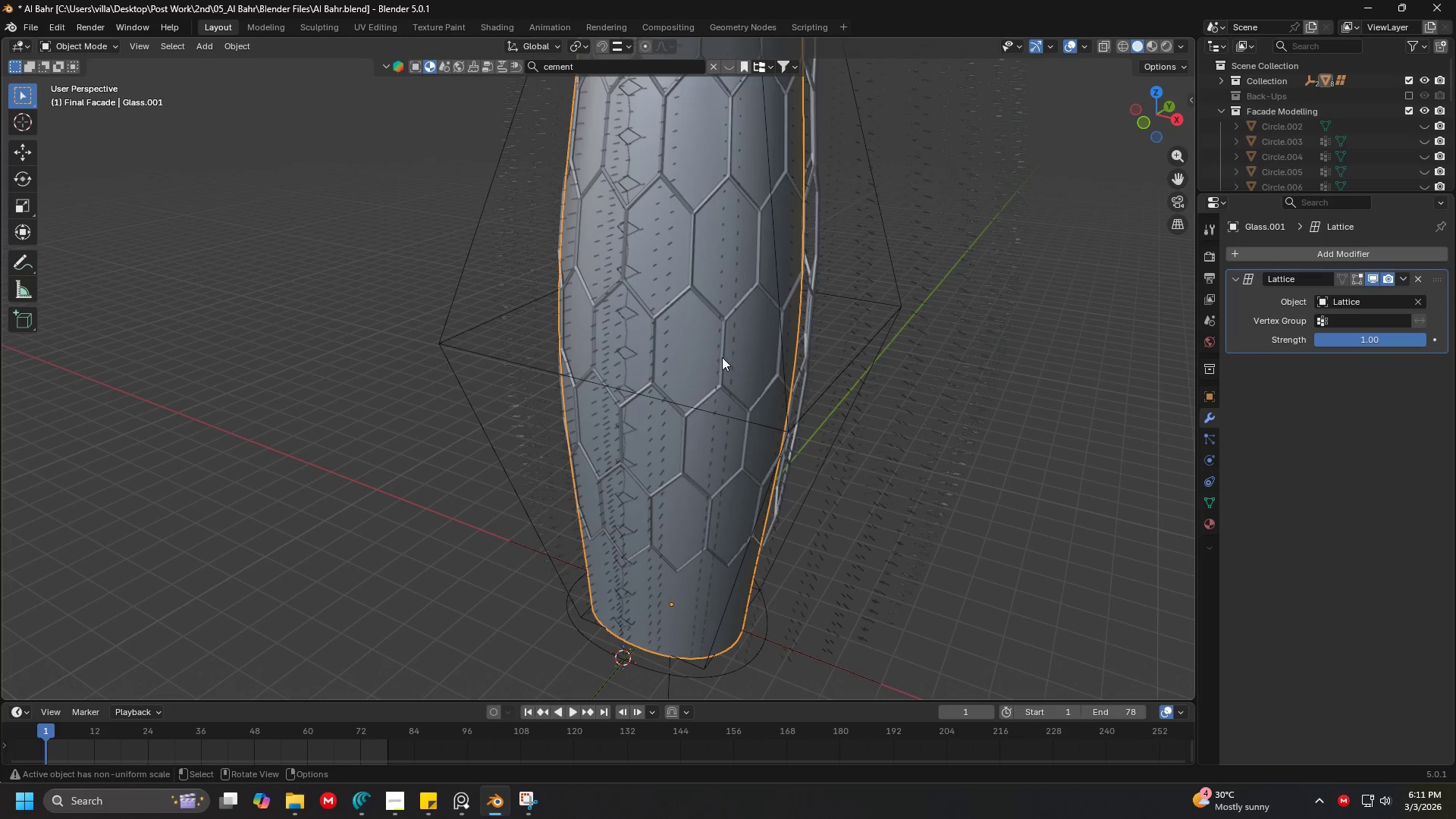 
left_click([720, 356])
 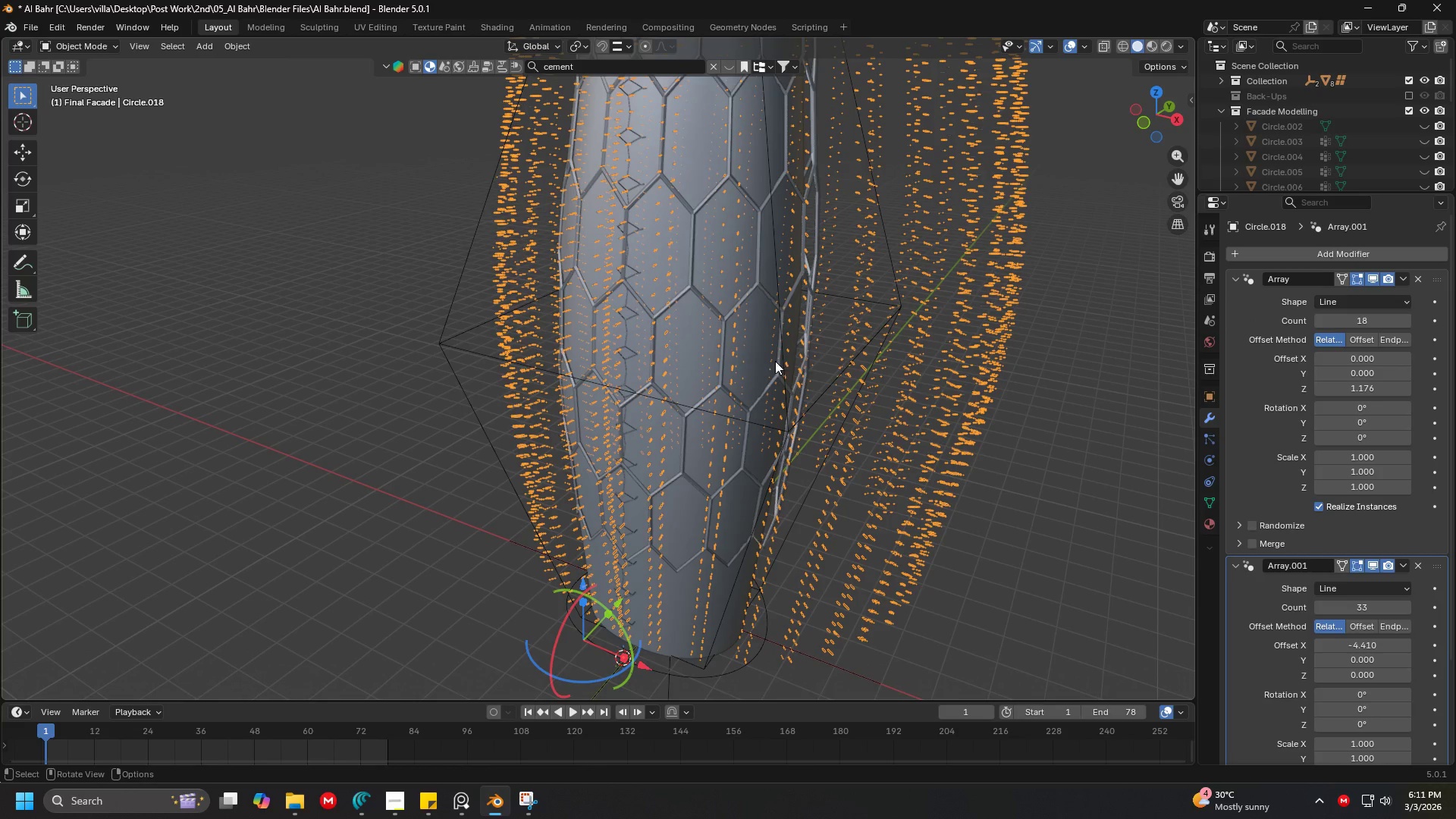 
key(Shift+ShiftLeft)
 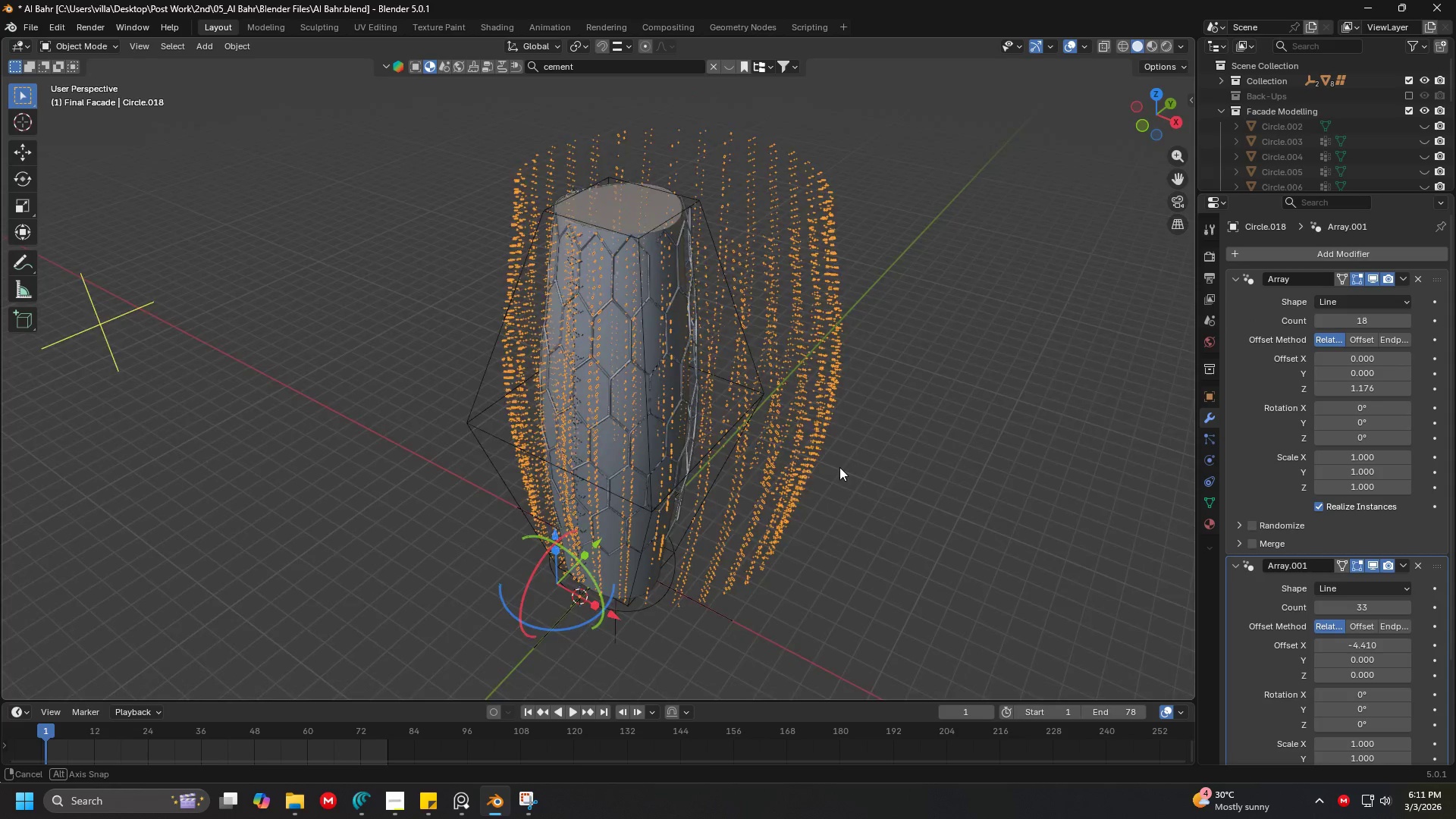 
scroll: coordinate [870, 405], scroll_direction: down, amount: 2.0
 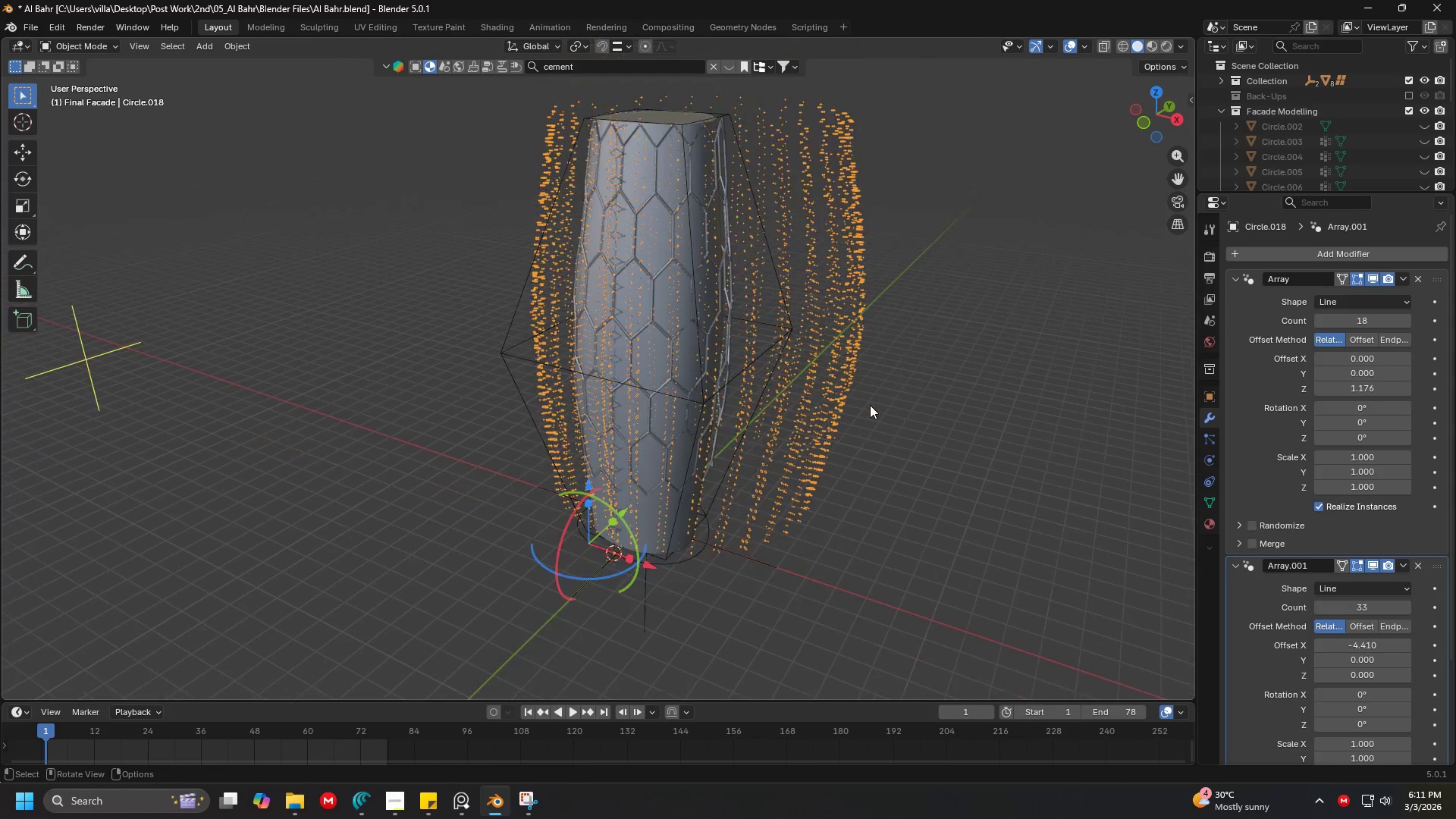 
hold_key(key=ShiftLeft, duration=0.36)
 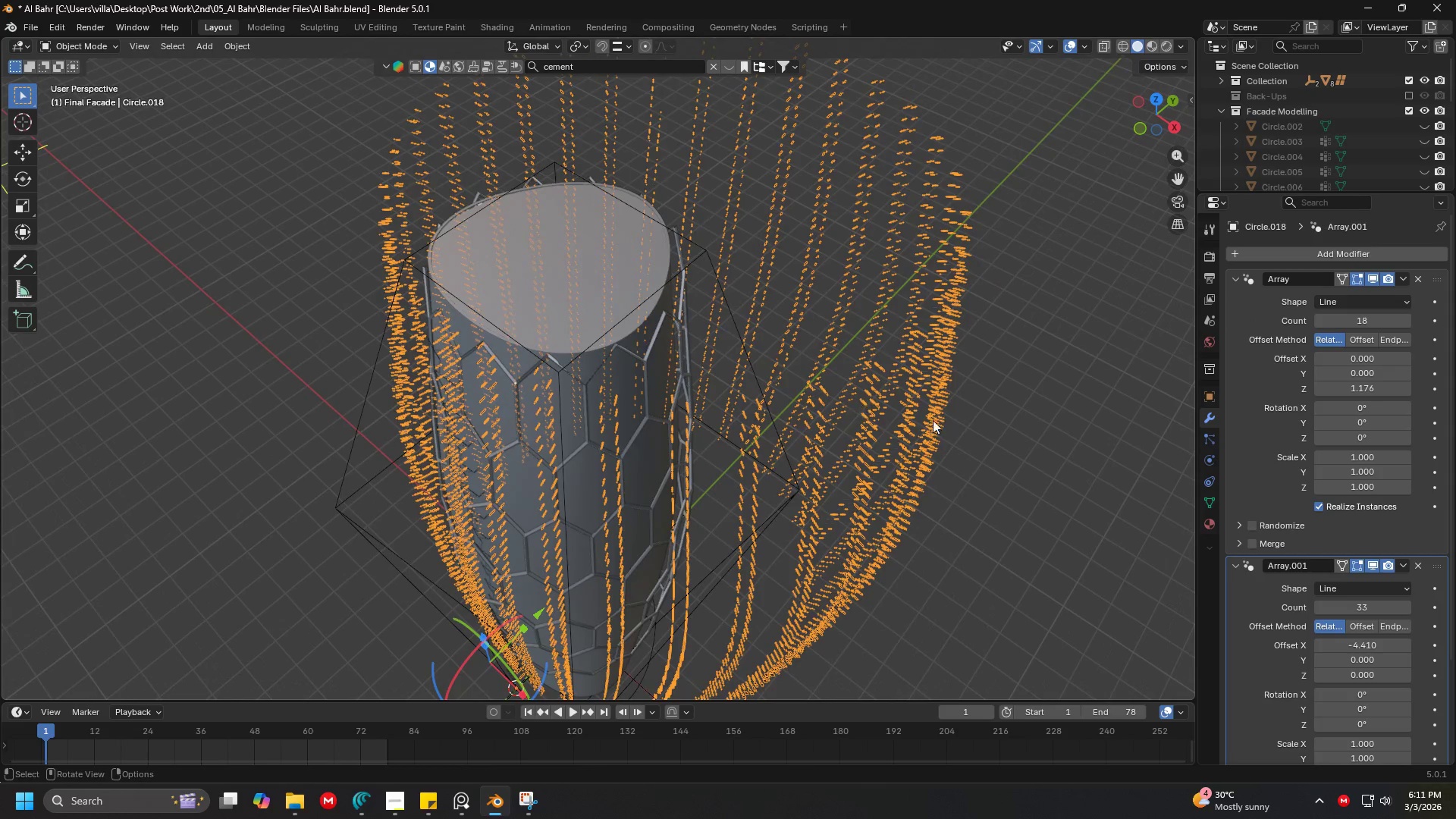 
scroll: coordinate [829, 492], scroll_direction: up, amount: 2.0
 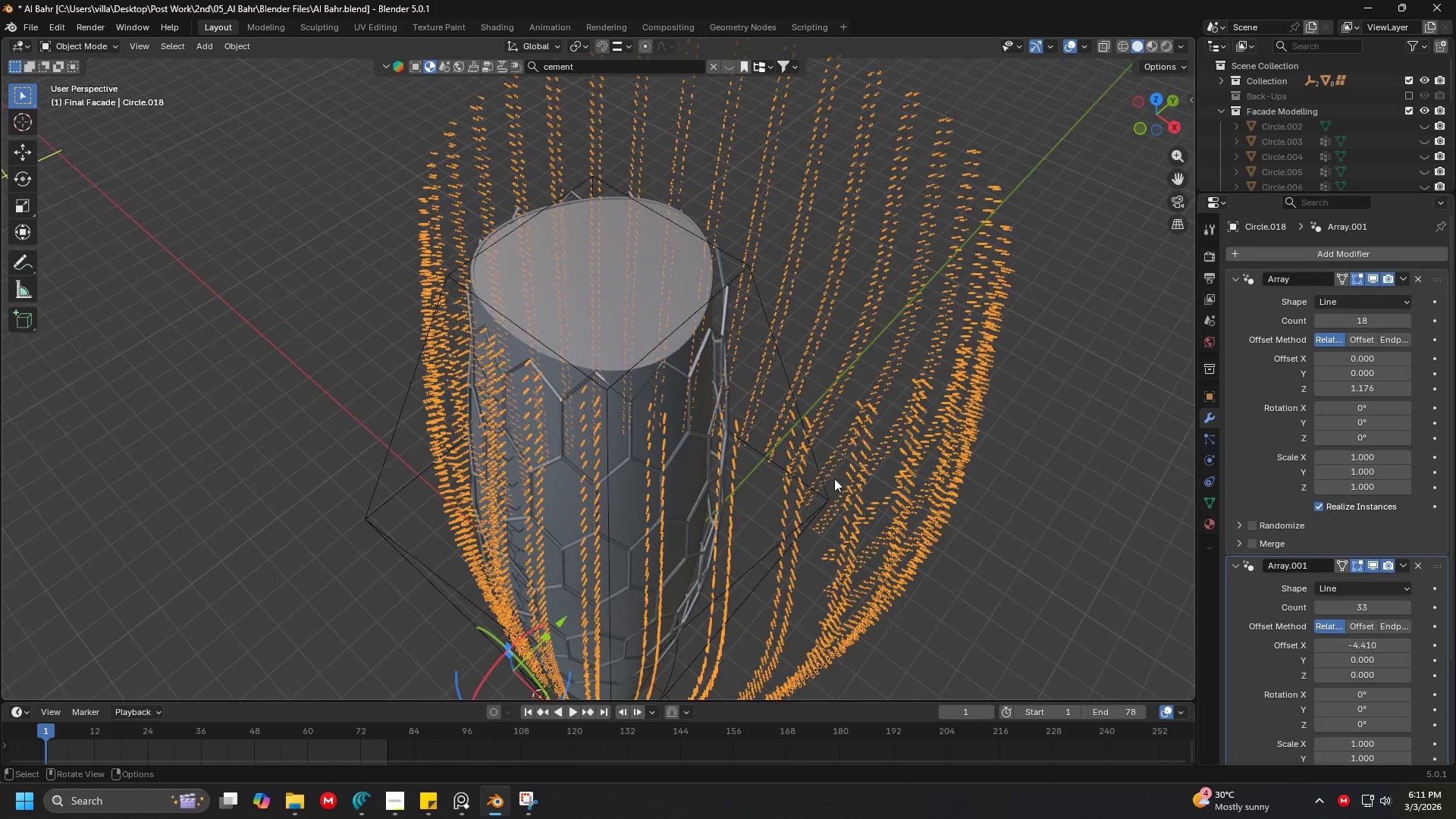 
left_click([977, 428])
 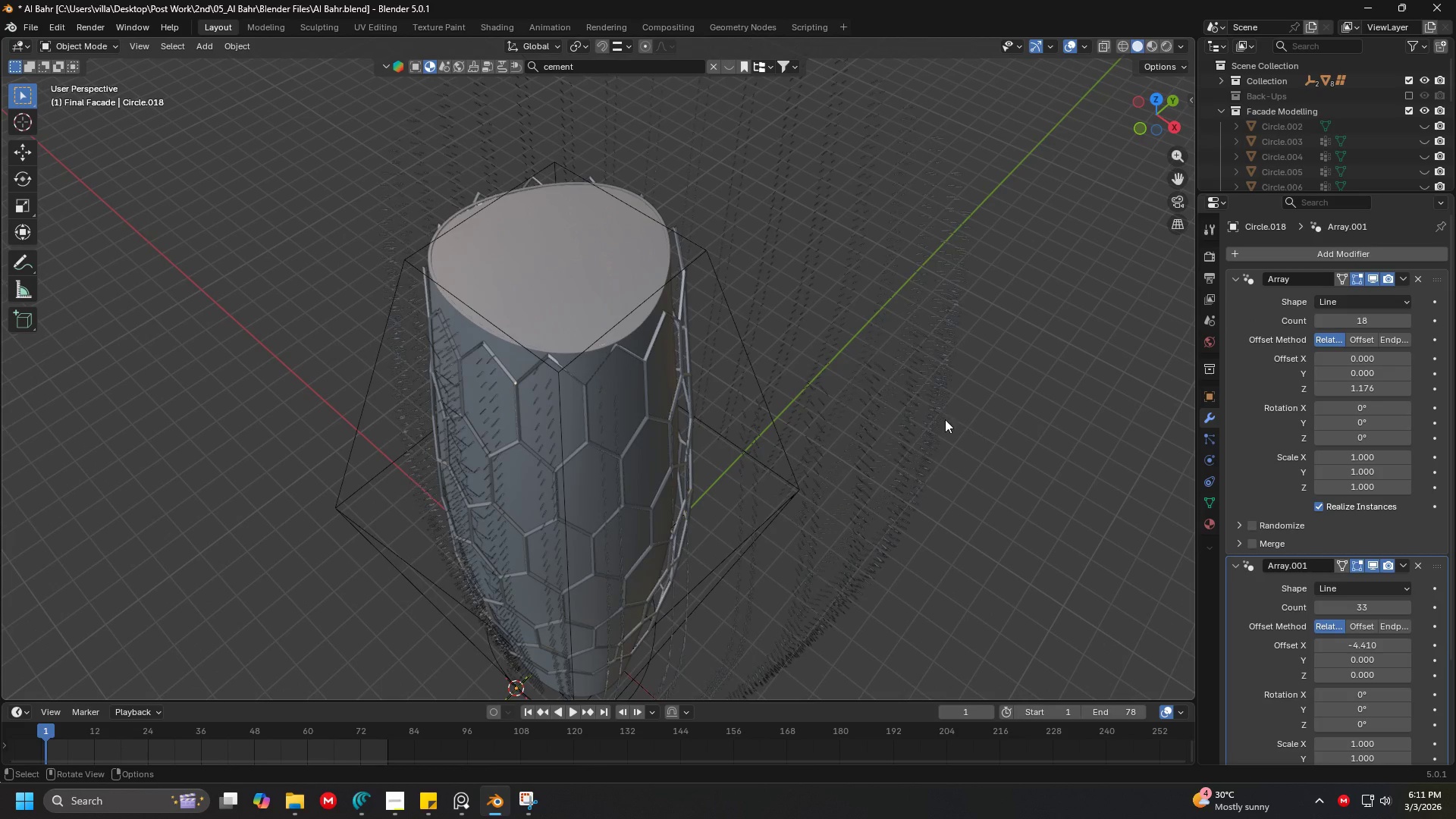 
left_click([941, 419])
 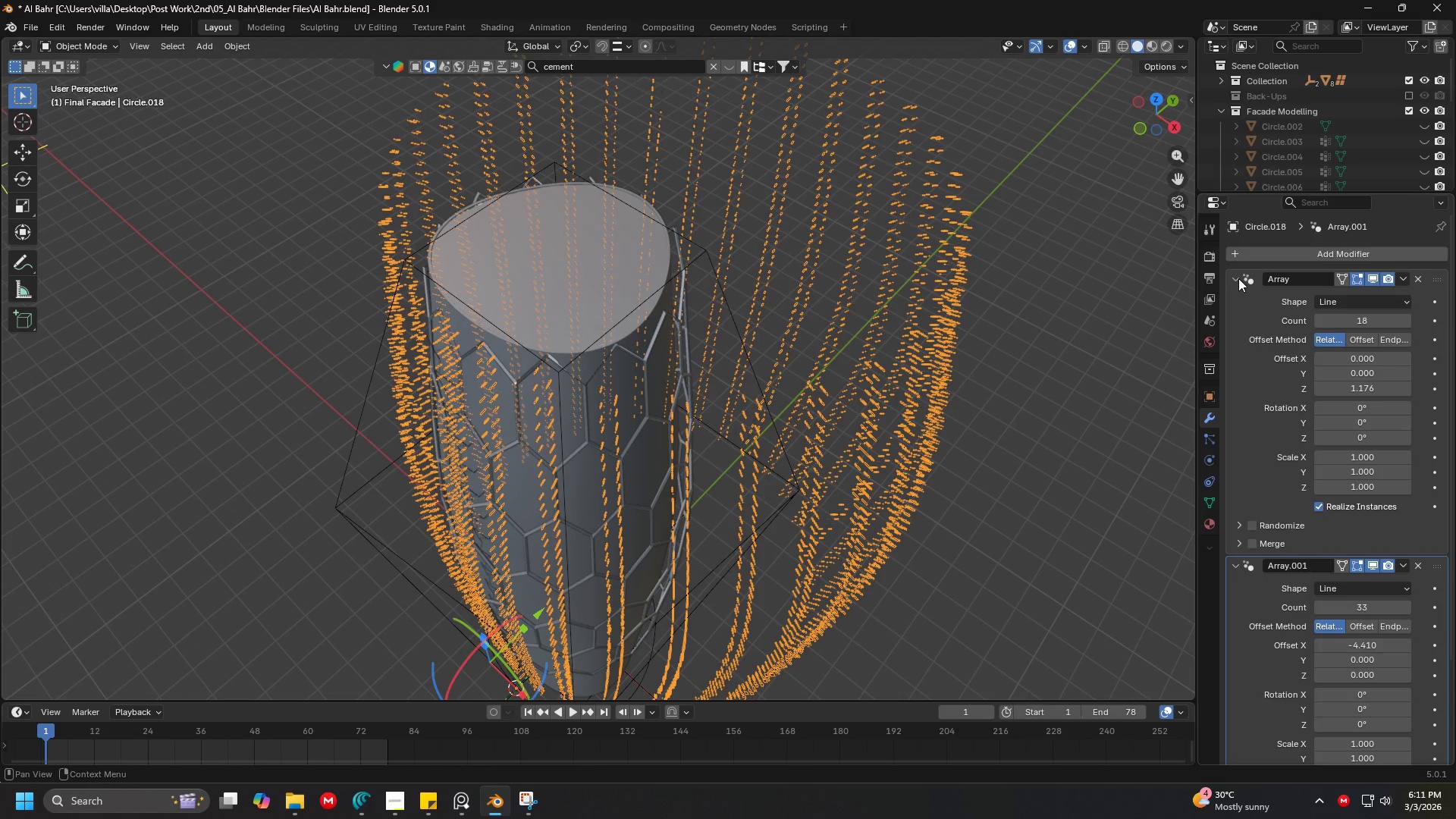 
left_click([1238, 278])
 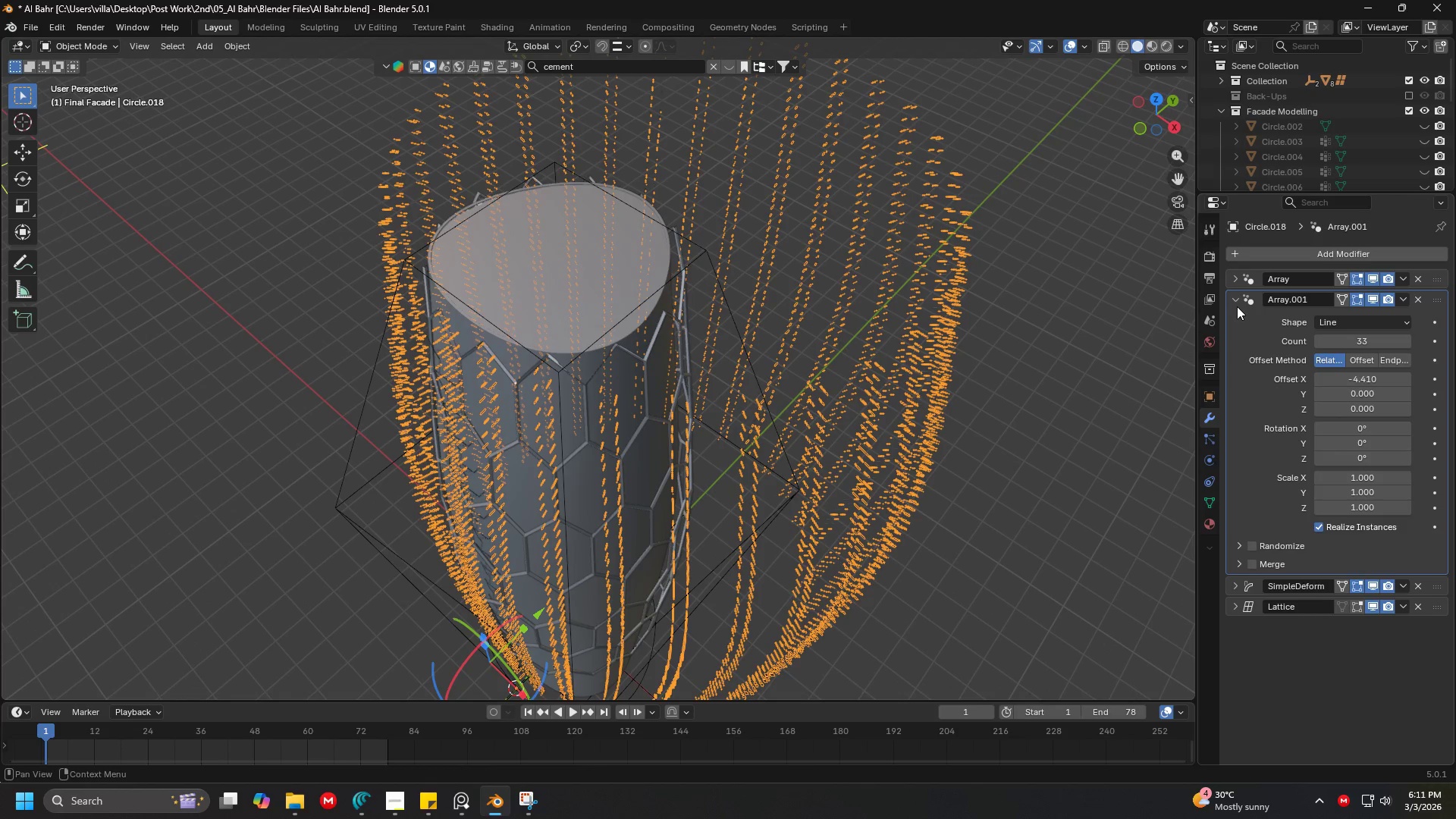 
left_click([1236, 303])
 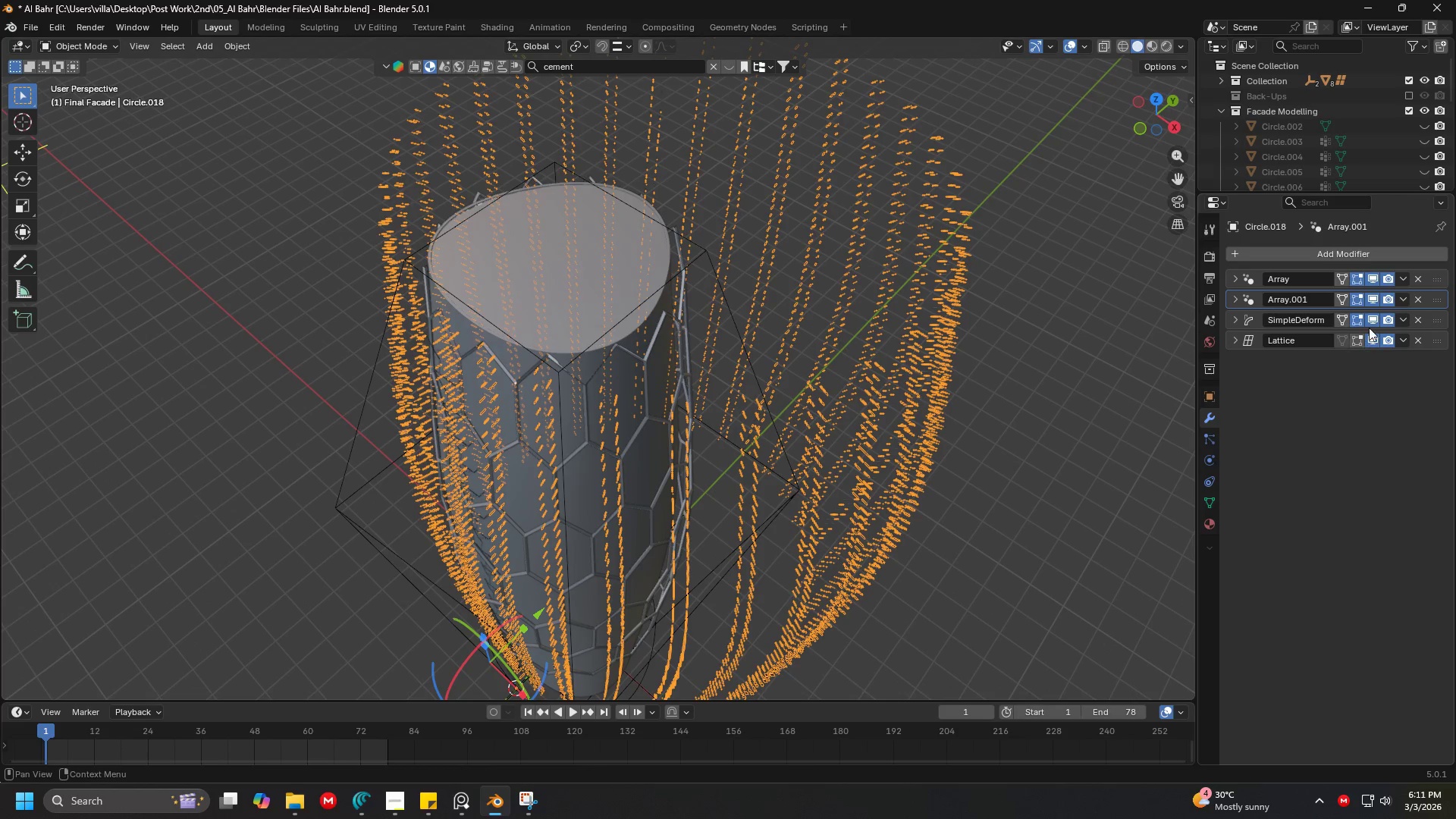 
left_click([1370, 320])
 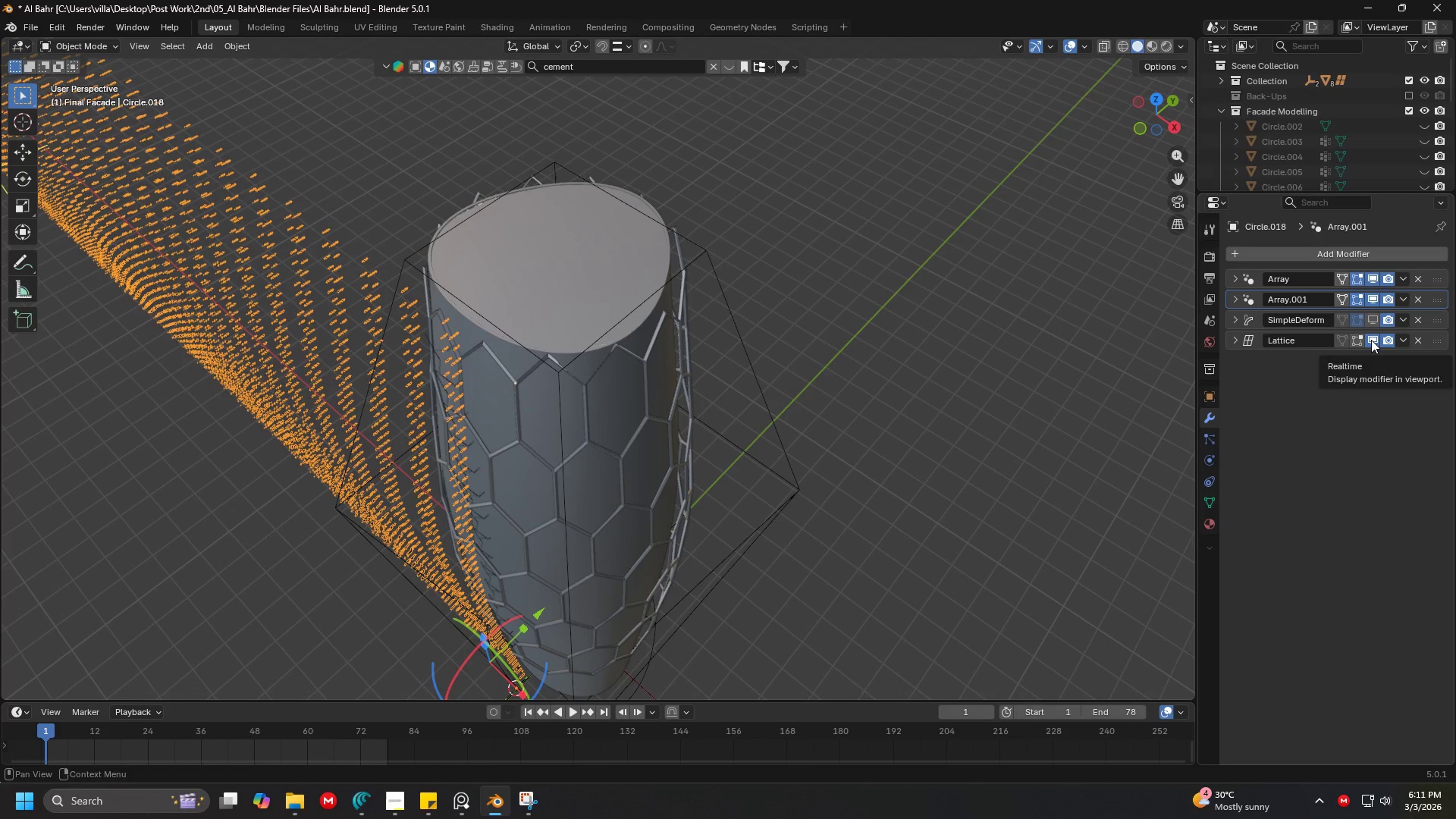 
left_click([1371, 340])
 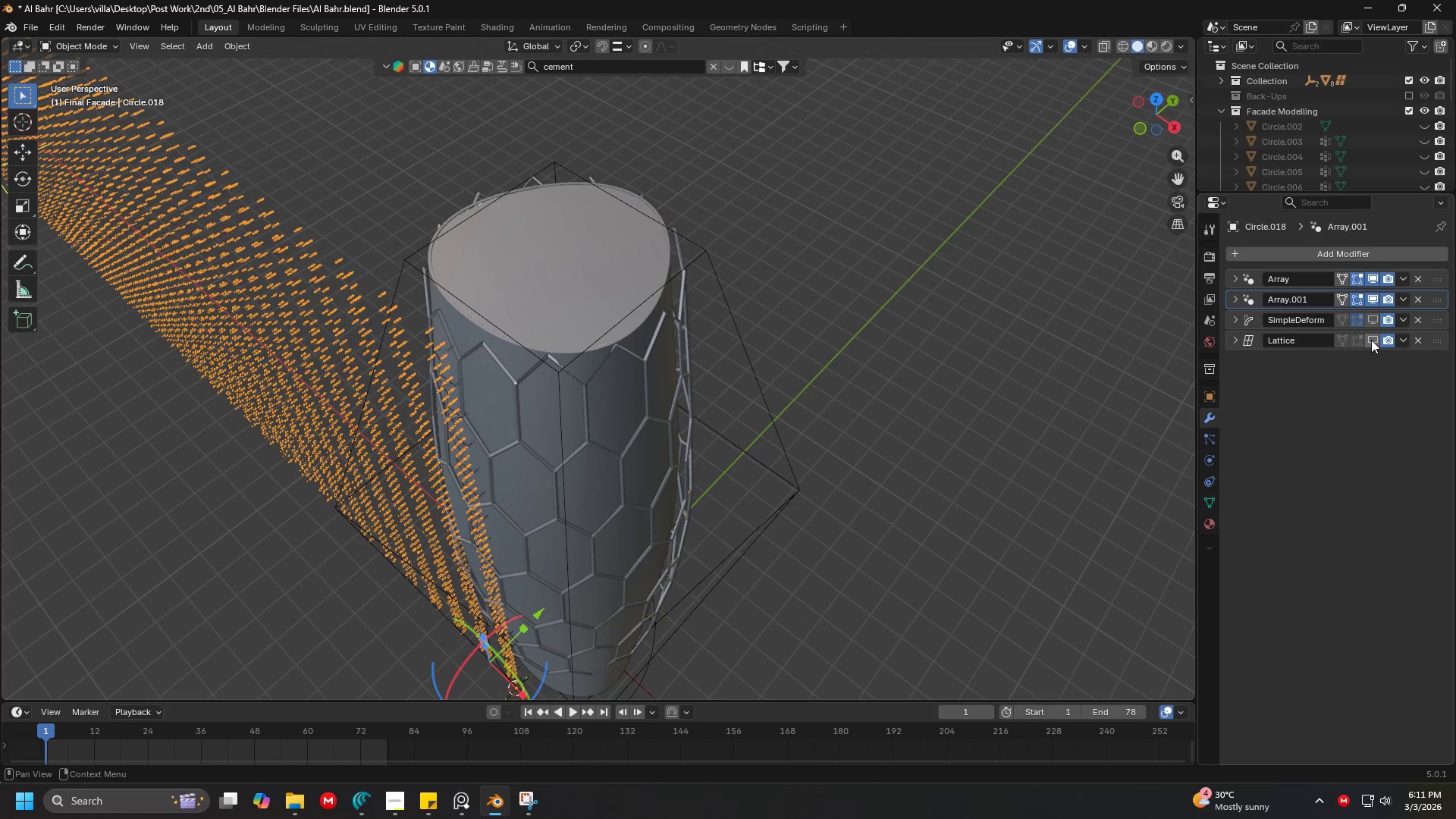 
key(Shift+ShiftLeft)
 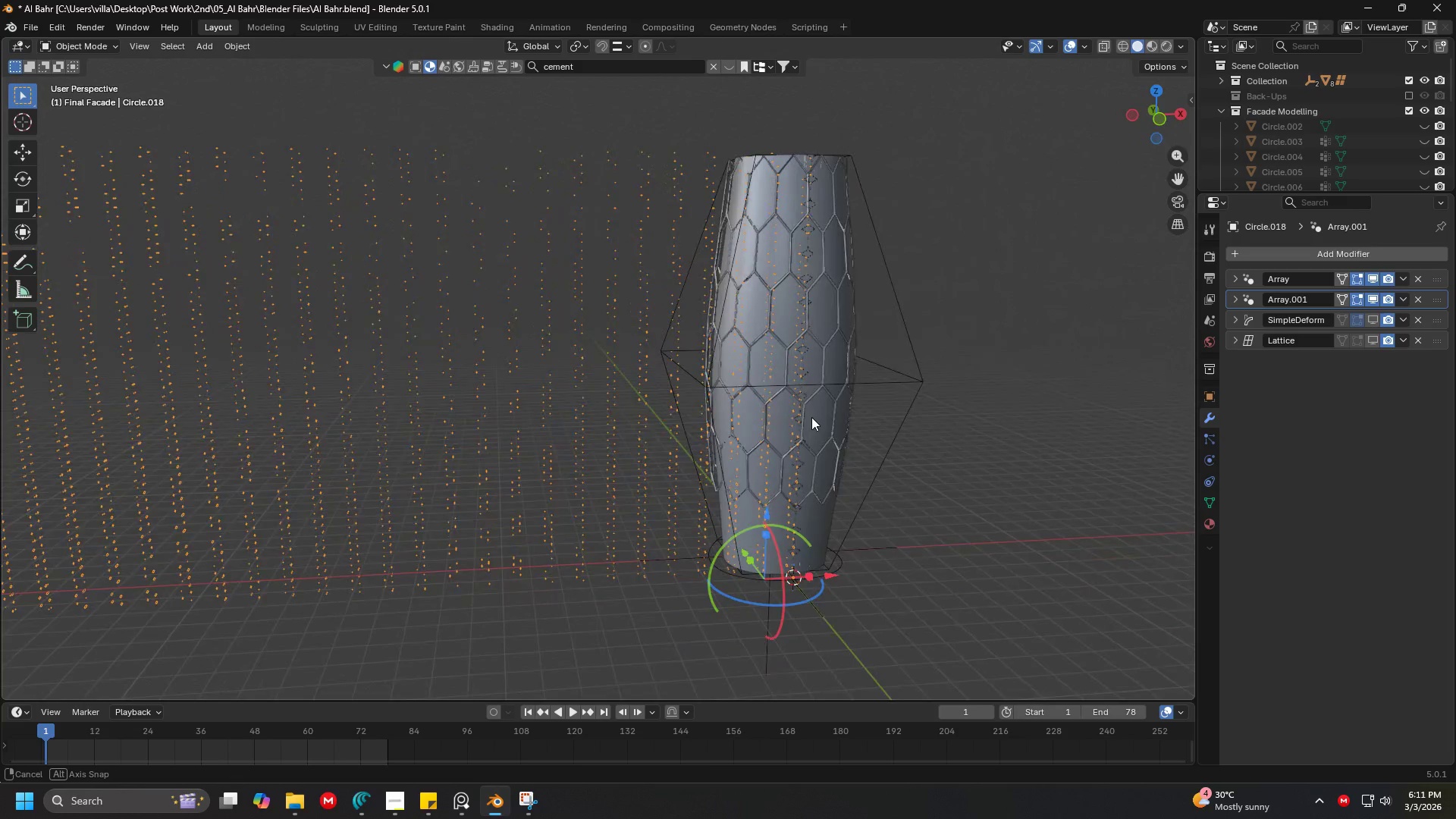 
scroll: coordinate [833, 403], scroll_direction: down, amount: 3.0
 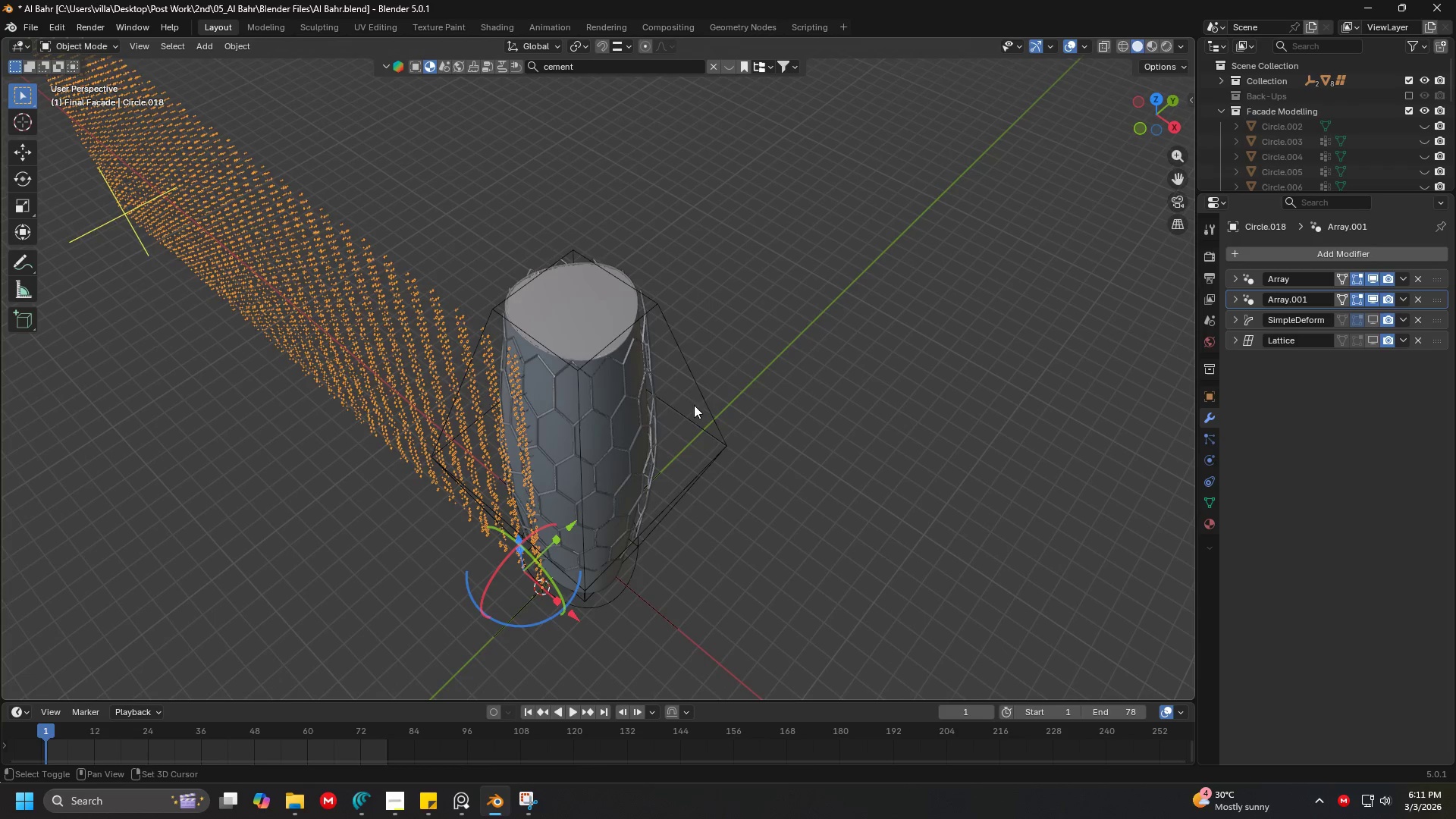 
key(Shift+ShiftLeft)
 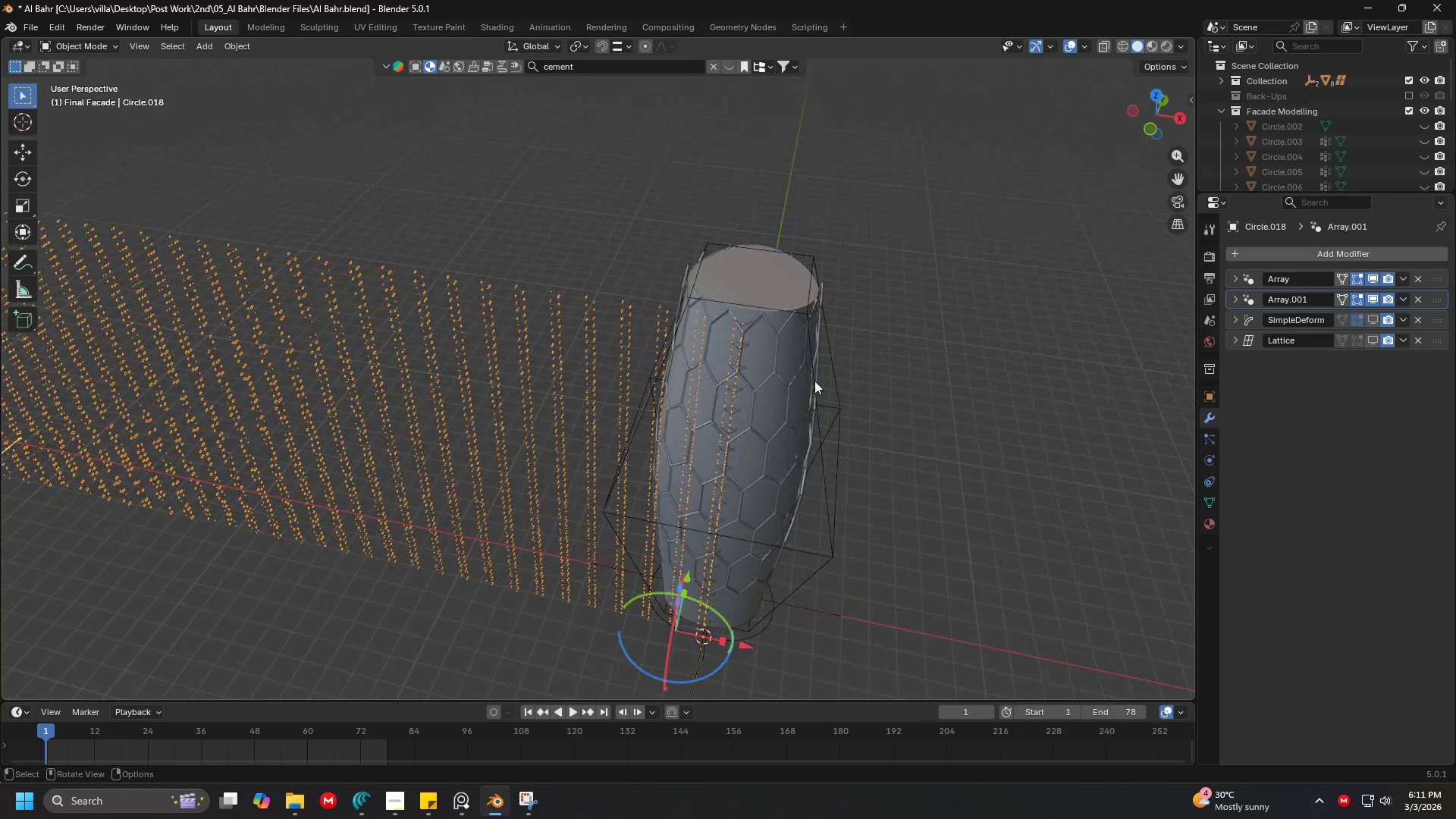 
left_click([917, 345])
 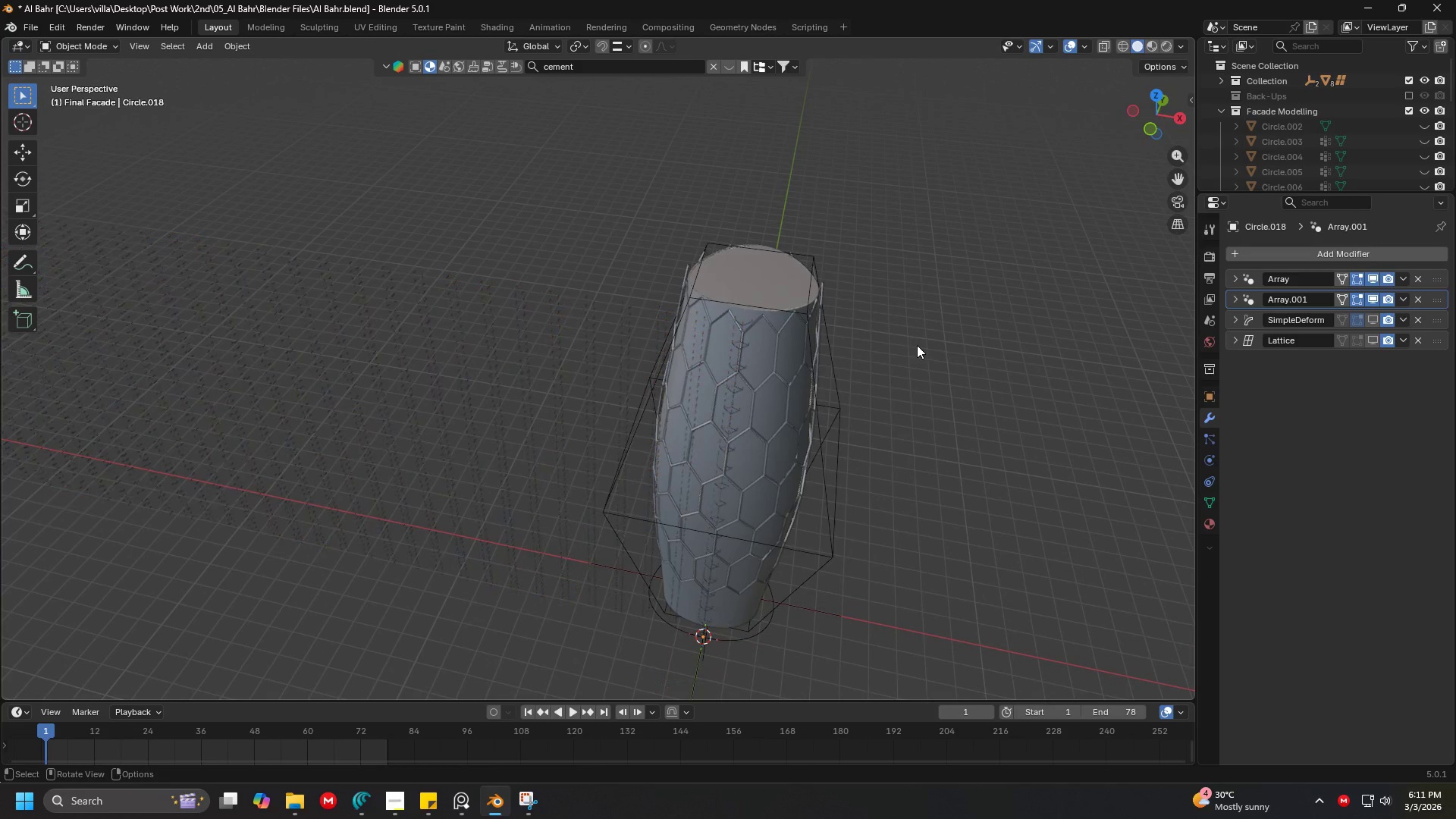 
key(Alt+H)
 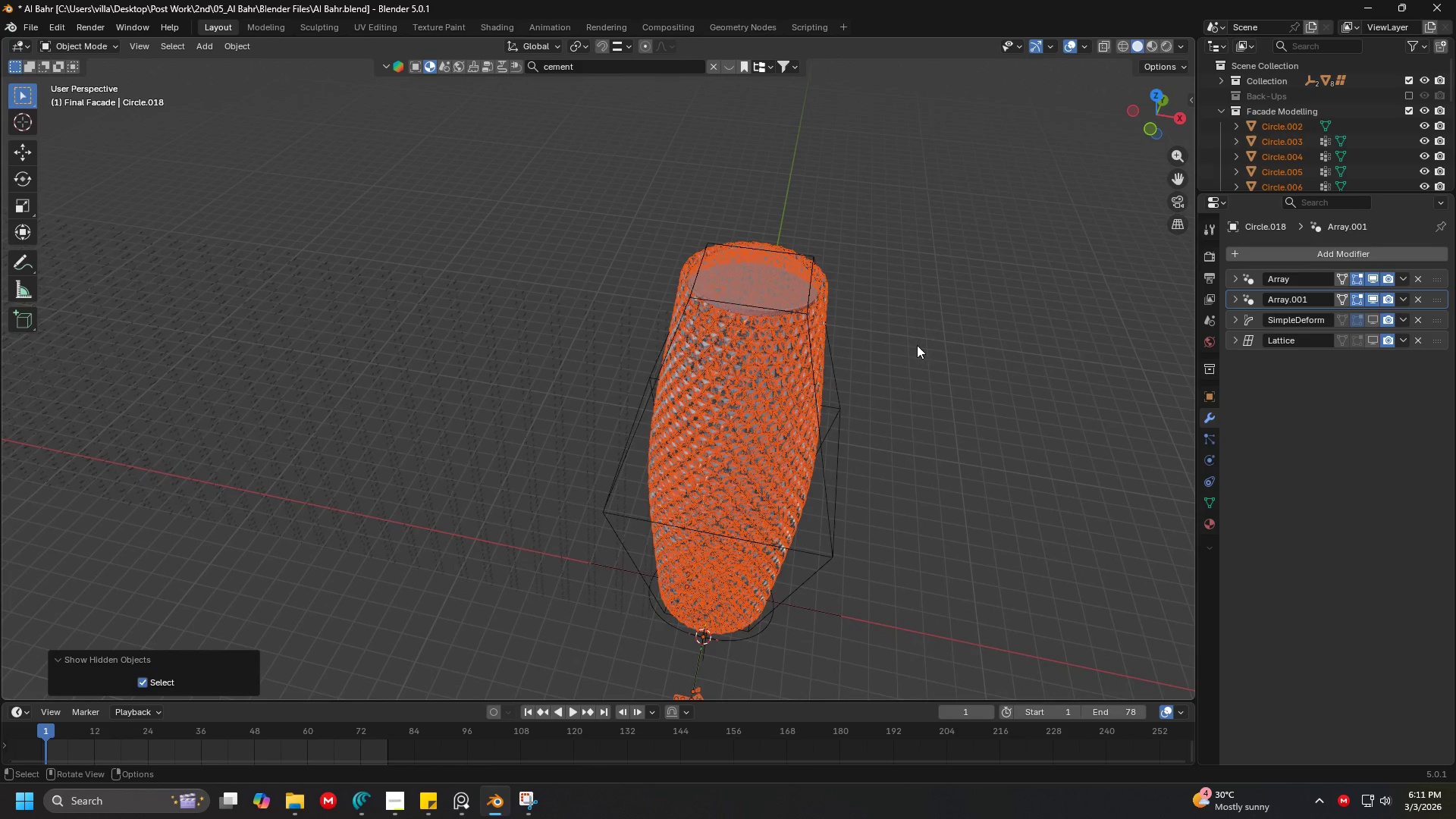 
key(Shift+ShiftLeft)
 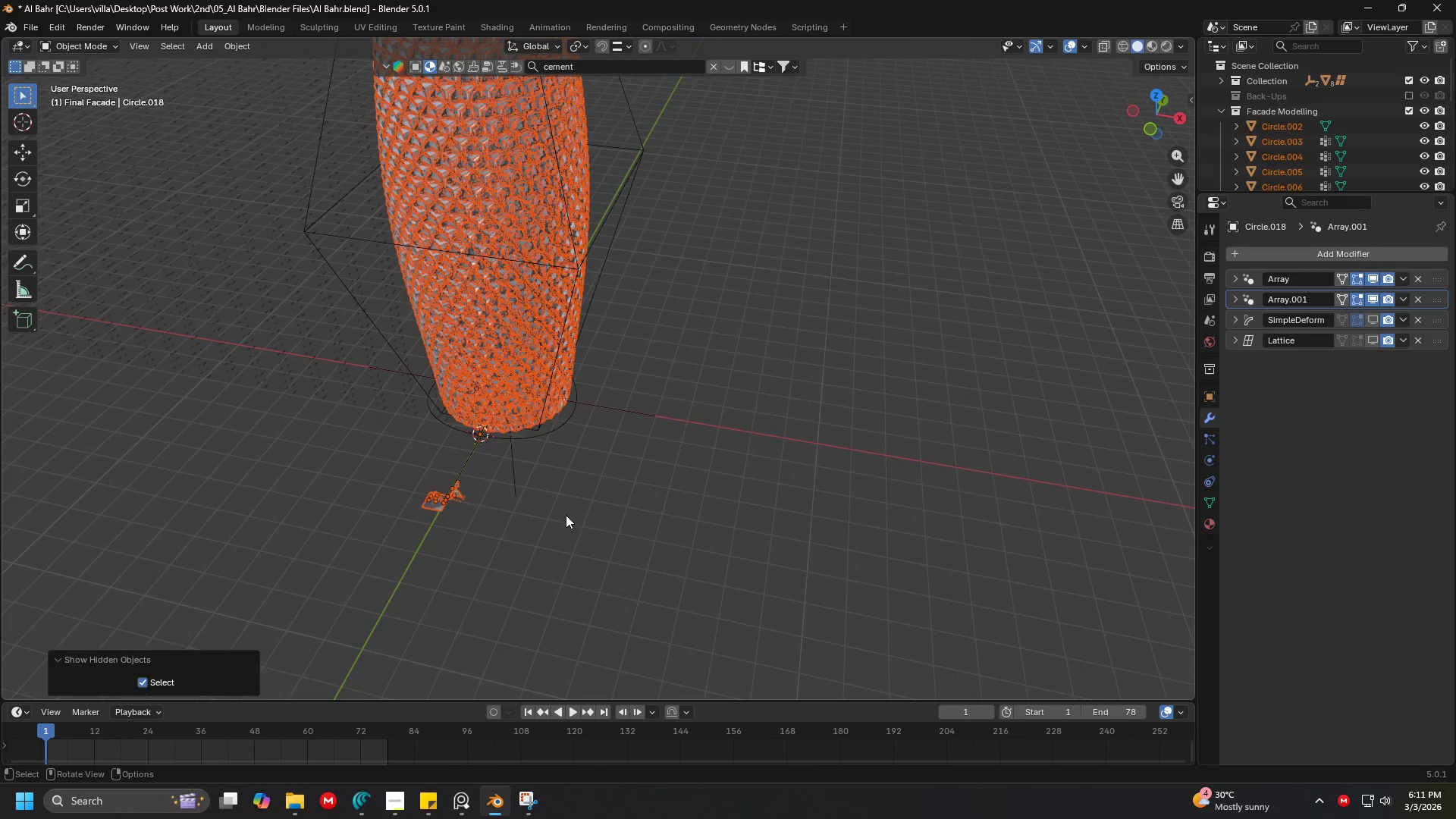 
scroll: coordinate [618, 499], scroll_direction: none, amount: 0.0
 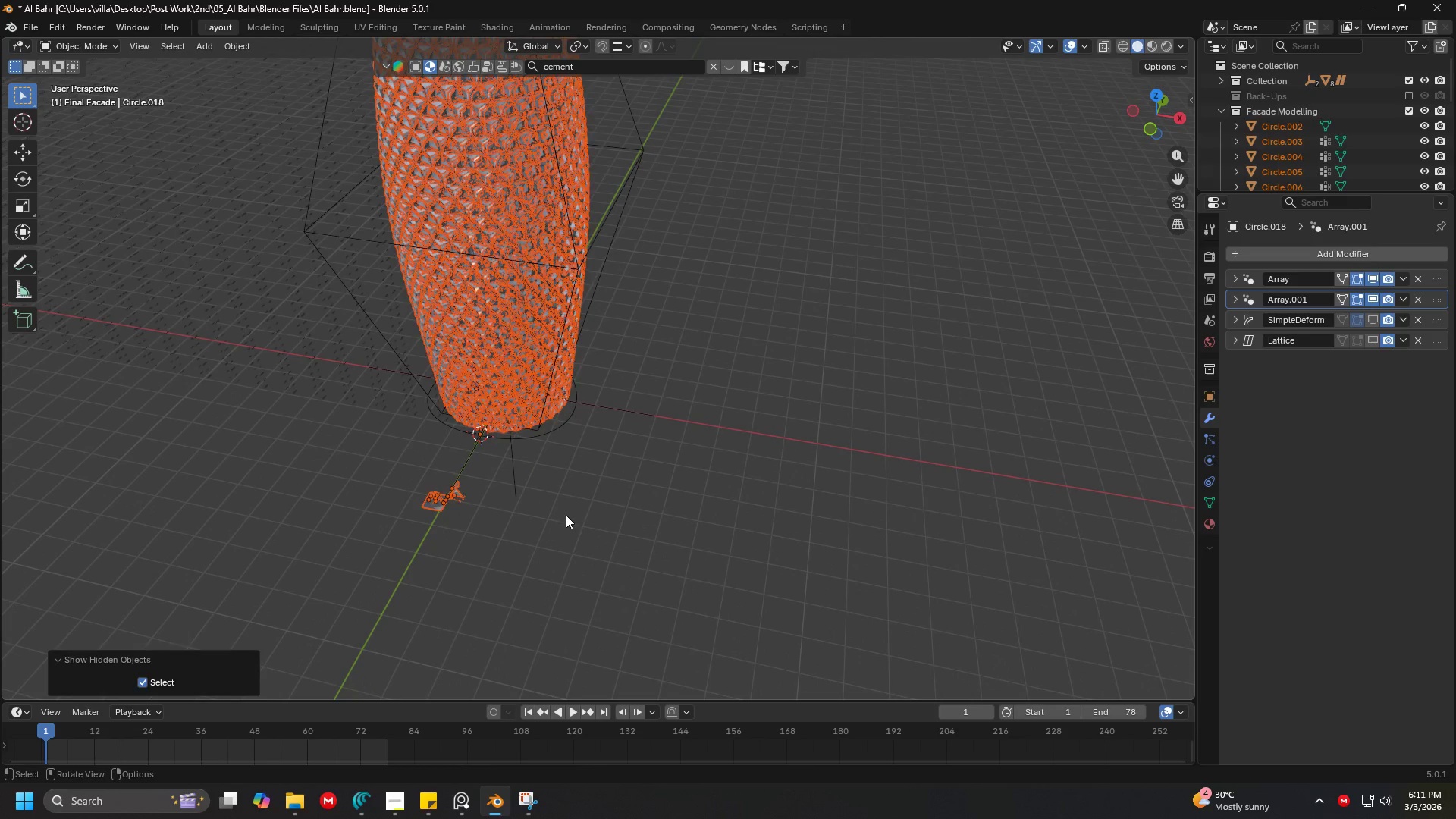 
scroll: coordinate [502, 356], scroll_direction: up, amount: 7.0
 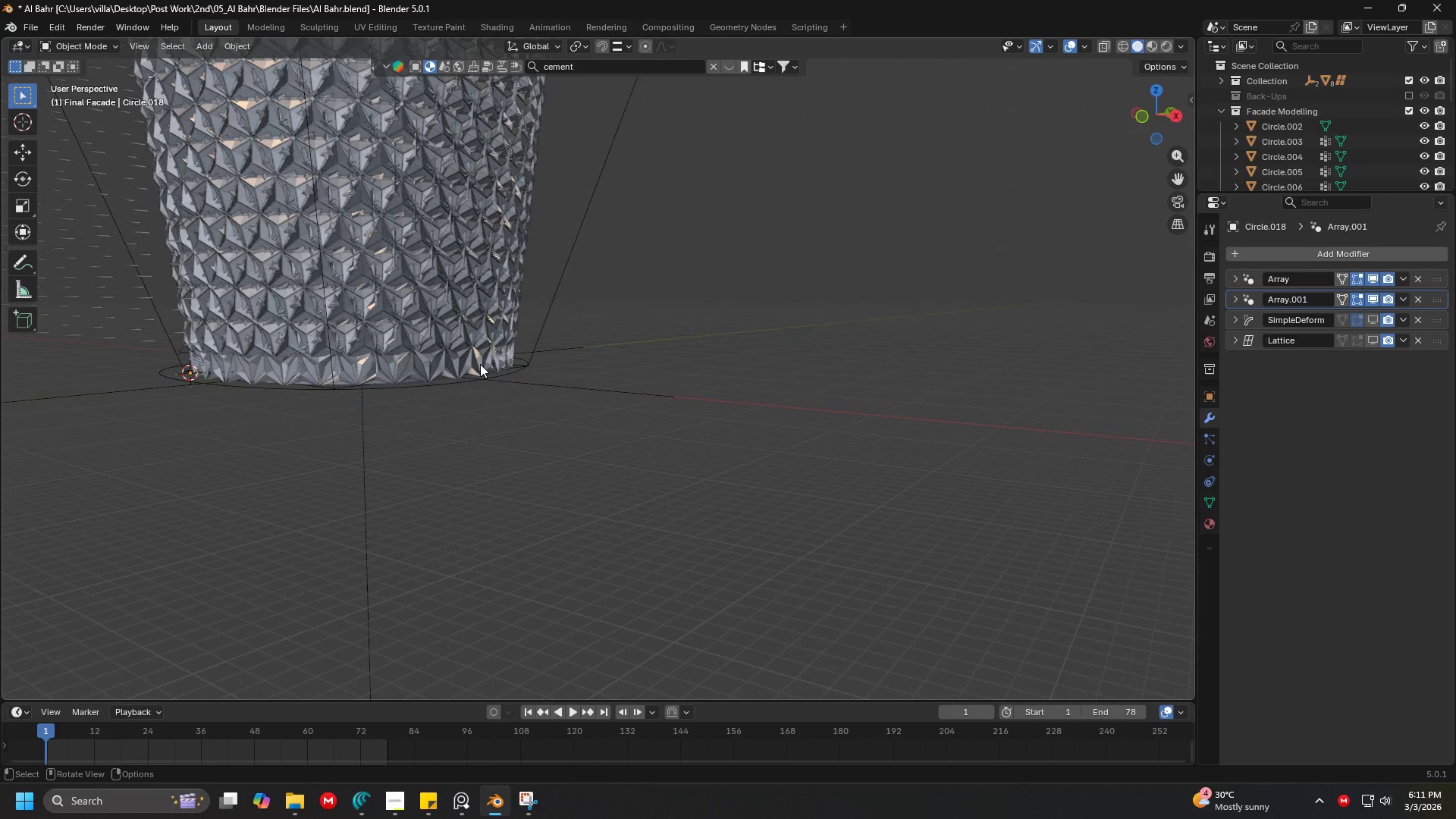 
left_click([477, 364])
 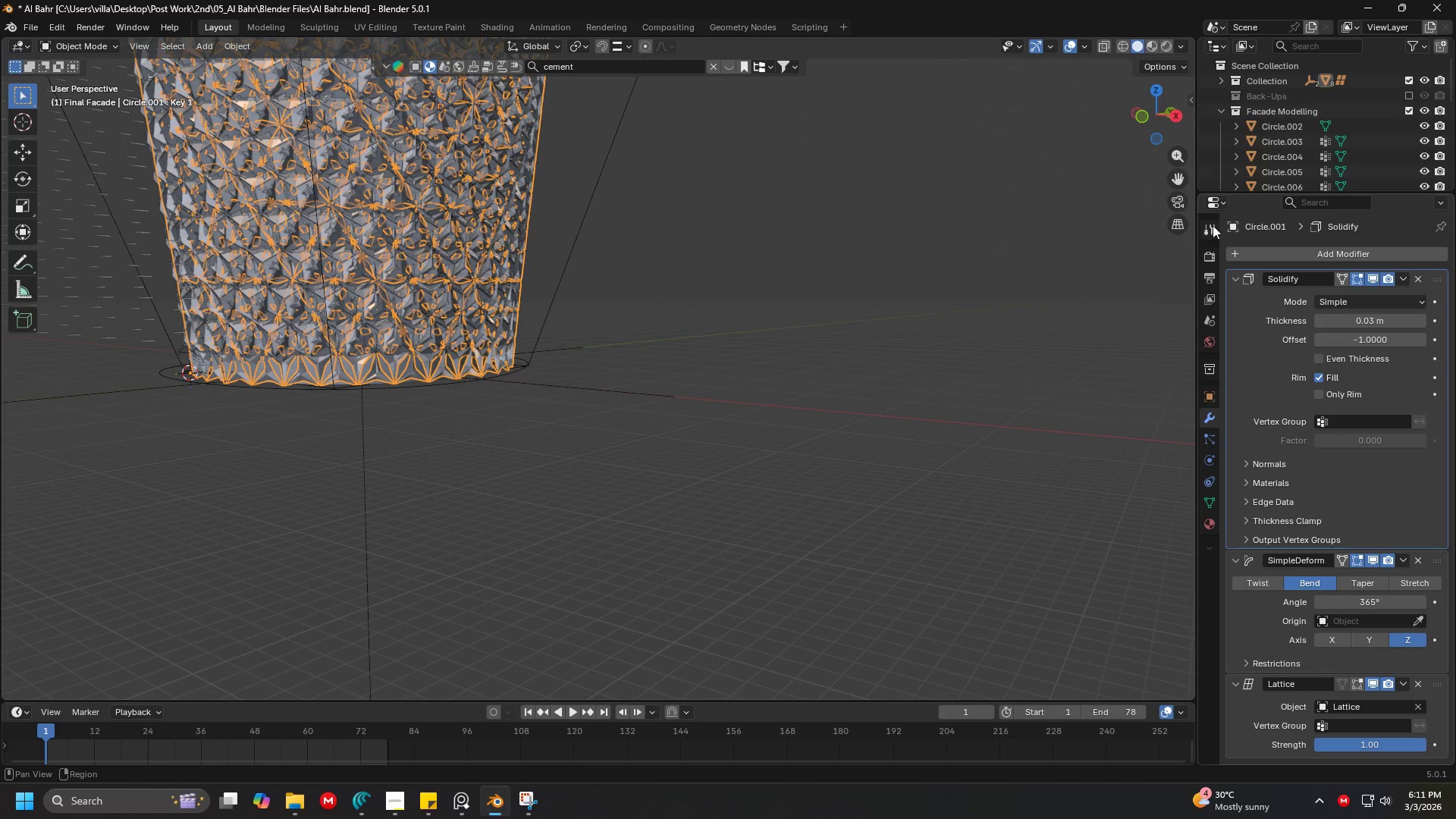 
left_click_drag(start_coordinate=[1249, 192], to_coordinate=[1268, 554])
 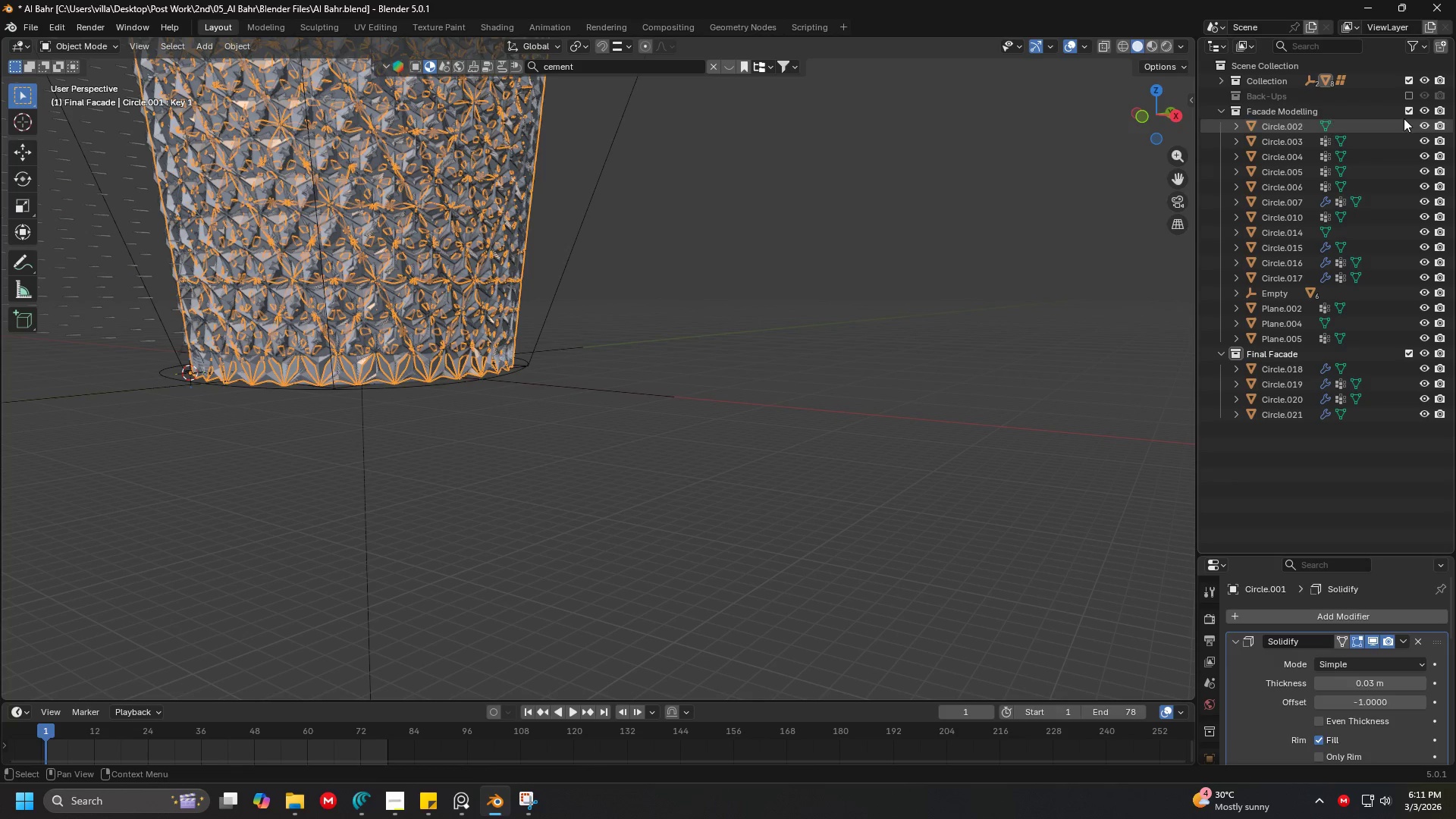 
left_click([1407, 108])
 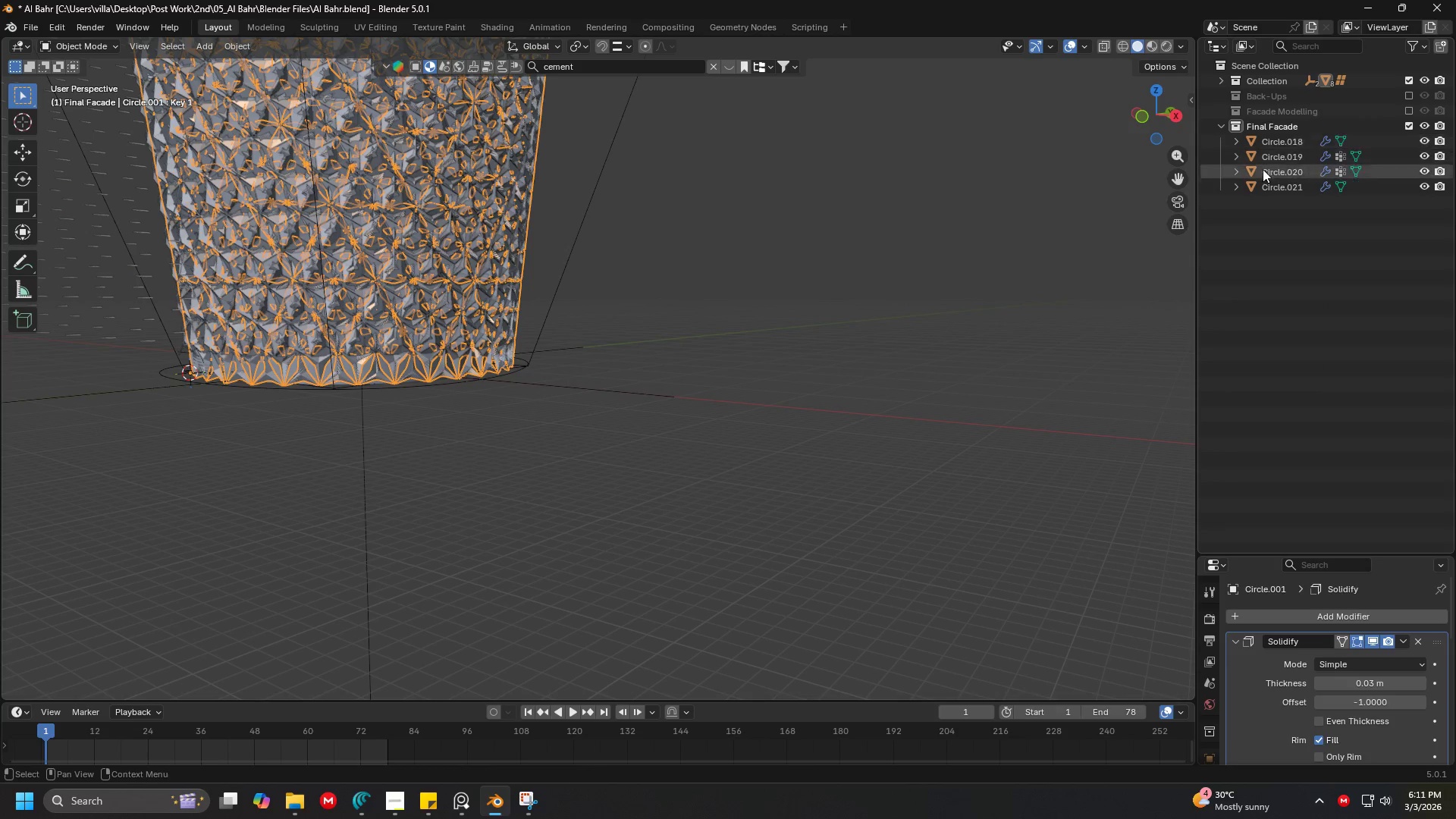 
key(Shift+ShiftLeft)
 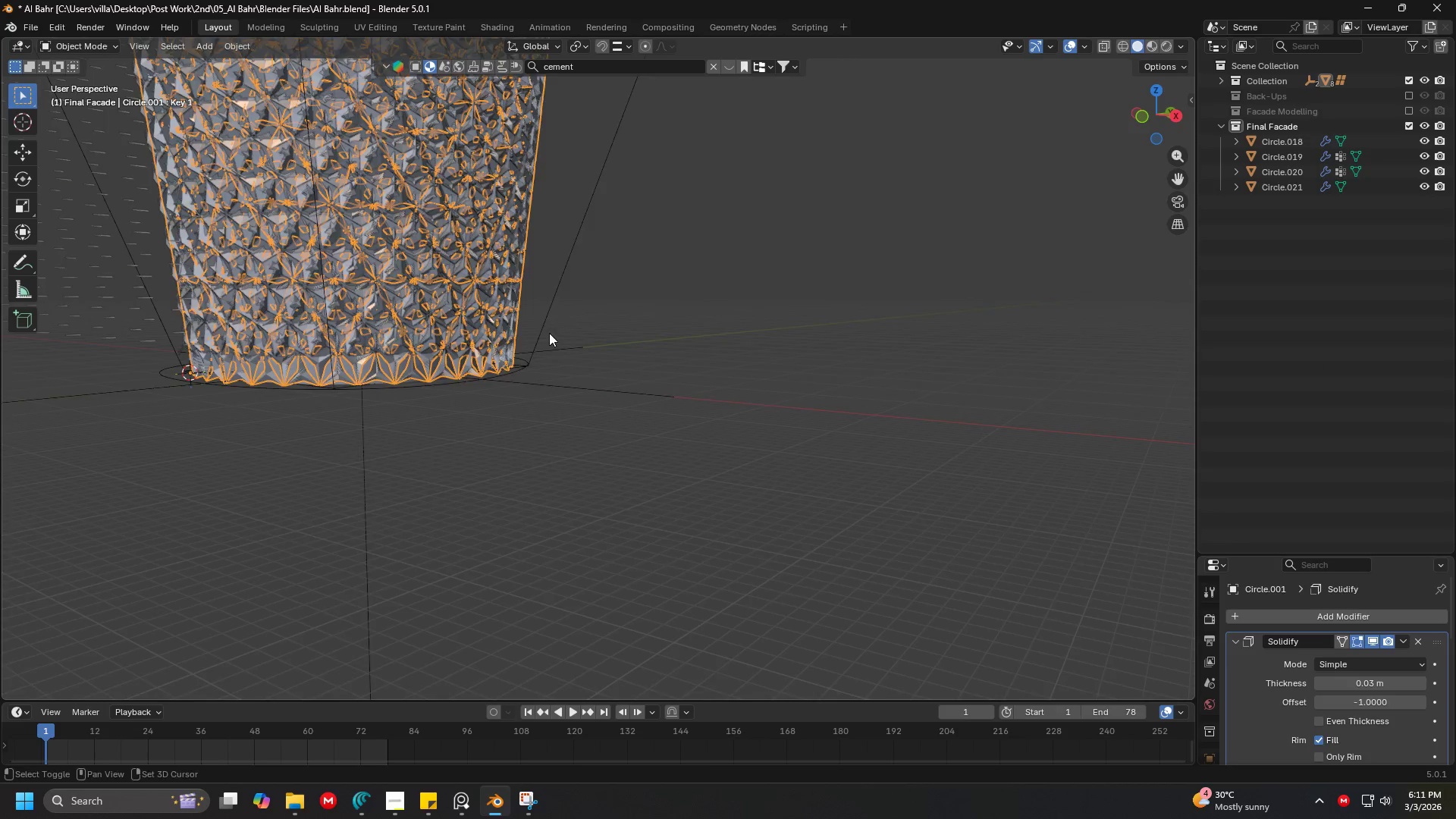 
key(Shift+ShiftLeft)
 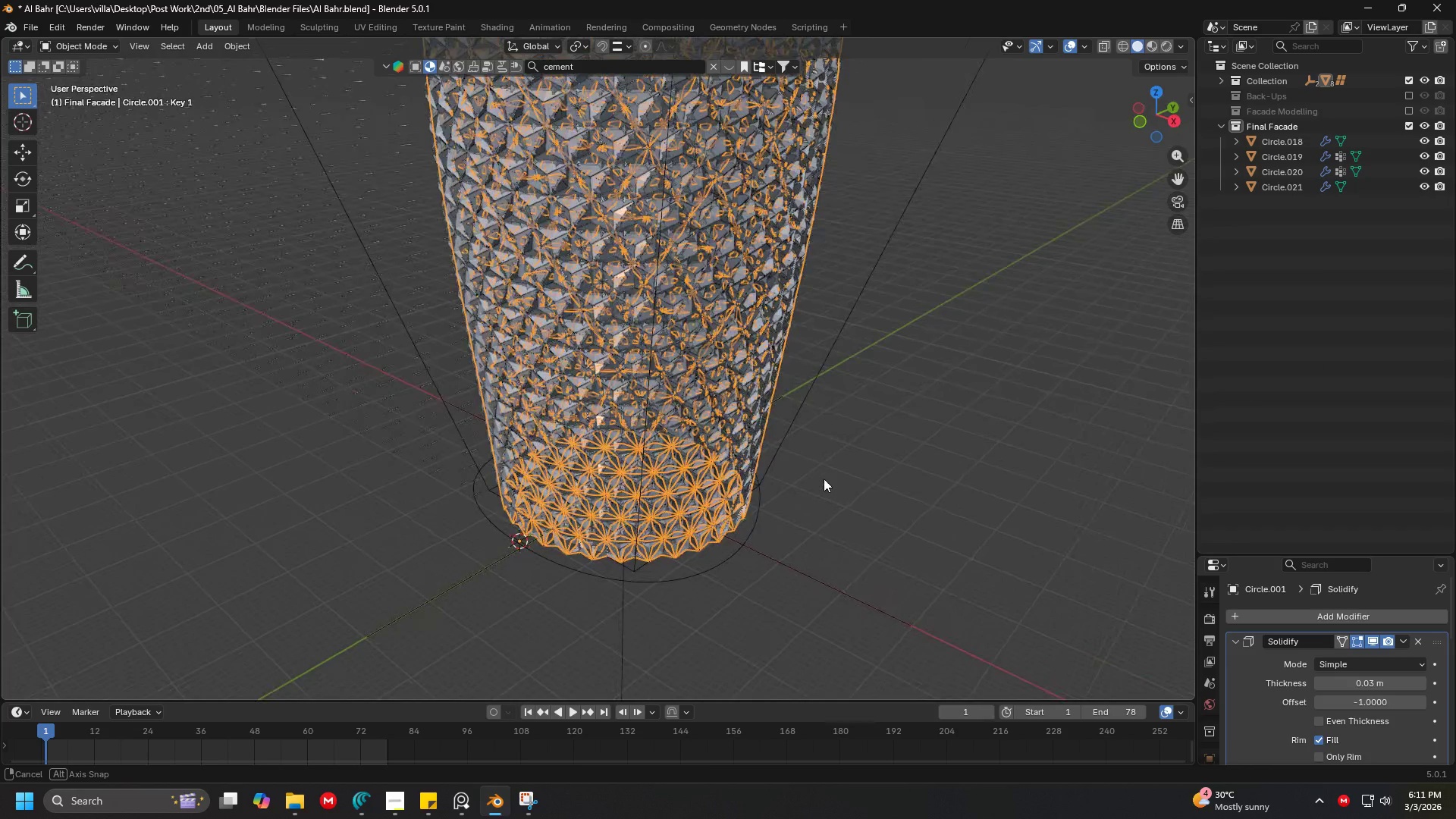 
scroll: coordinate [754, 445], scroll_direction: down, amount: 2.0
 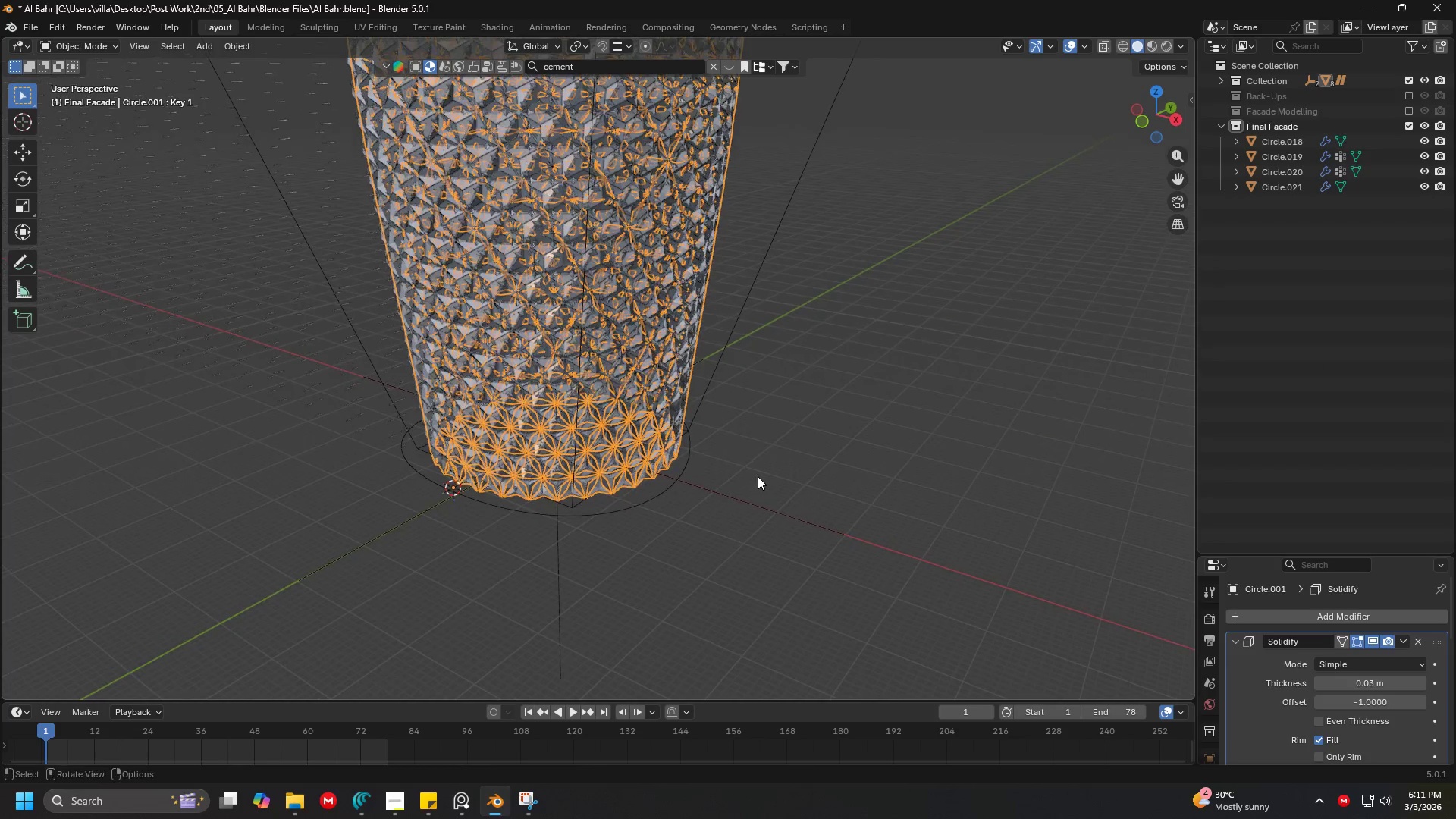 
key(Shift+ShiftLeft)
 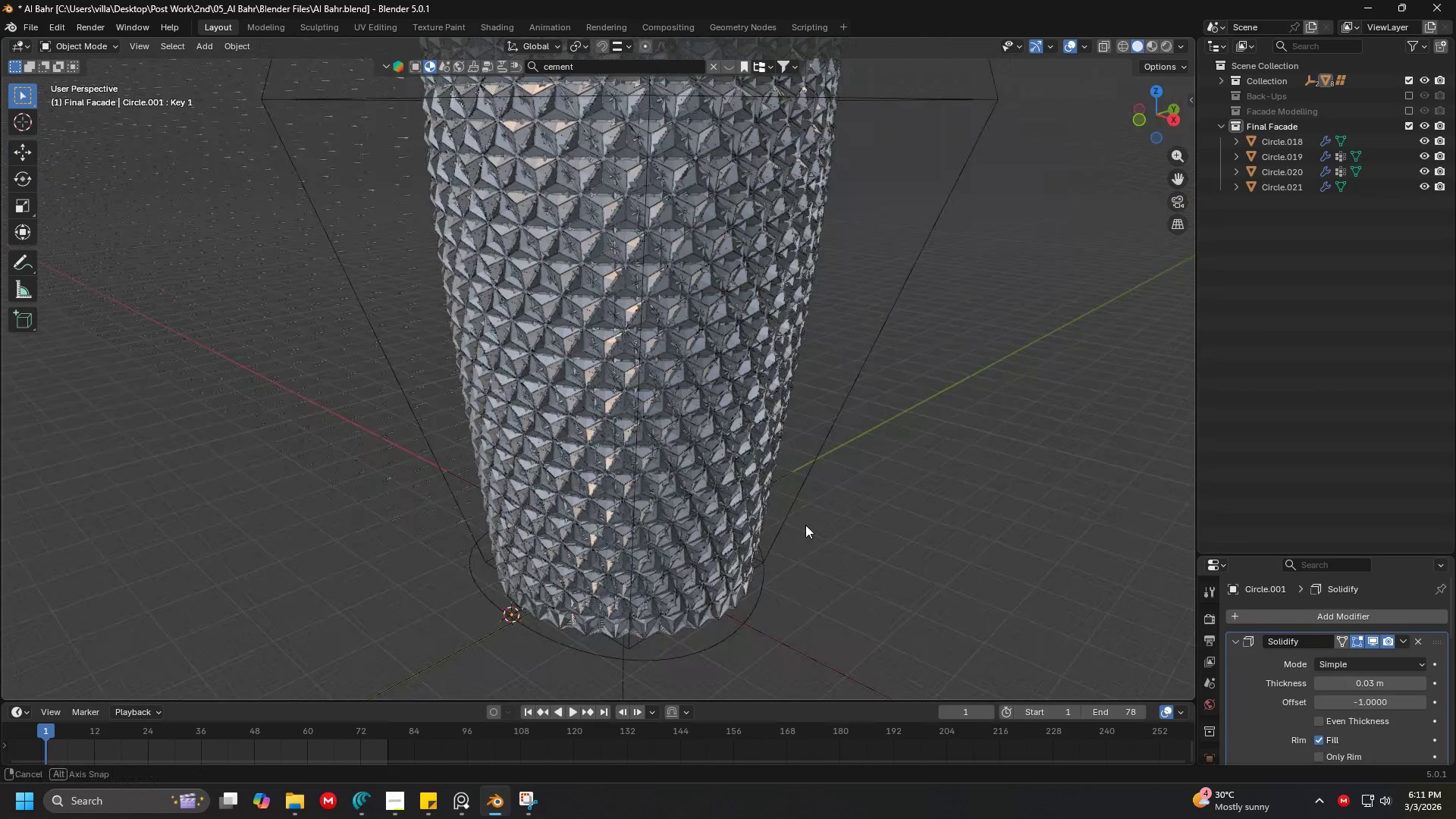 
key(Shift+ShiftLeft)
 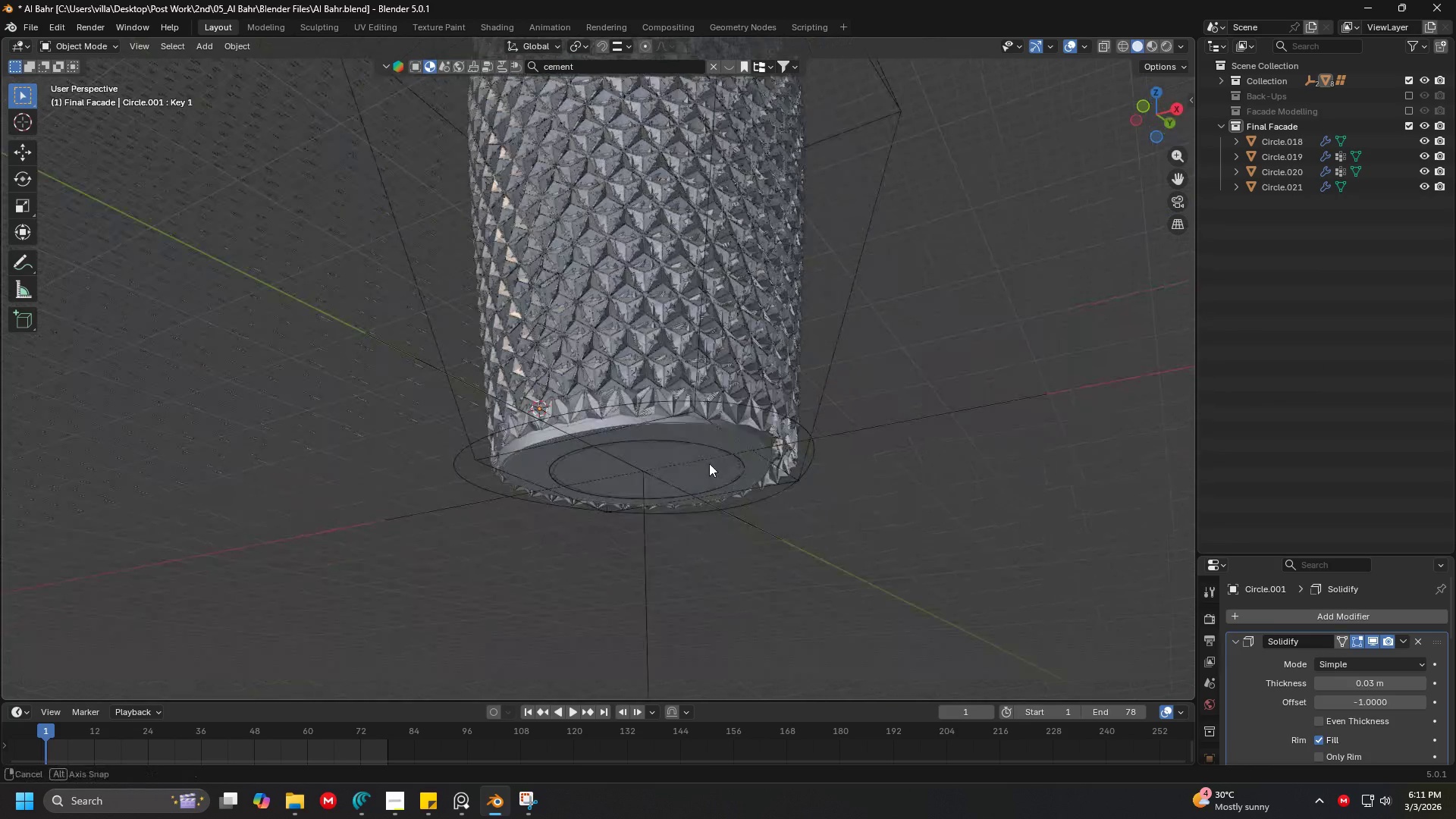 
scroll: coordinate [696, 487], scroll_direction: up, amount: 4.0
 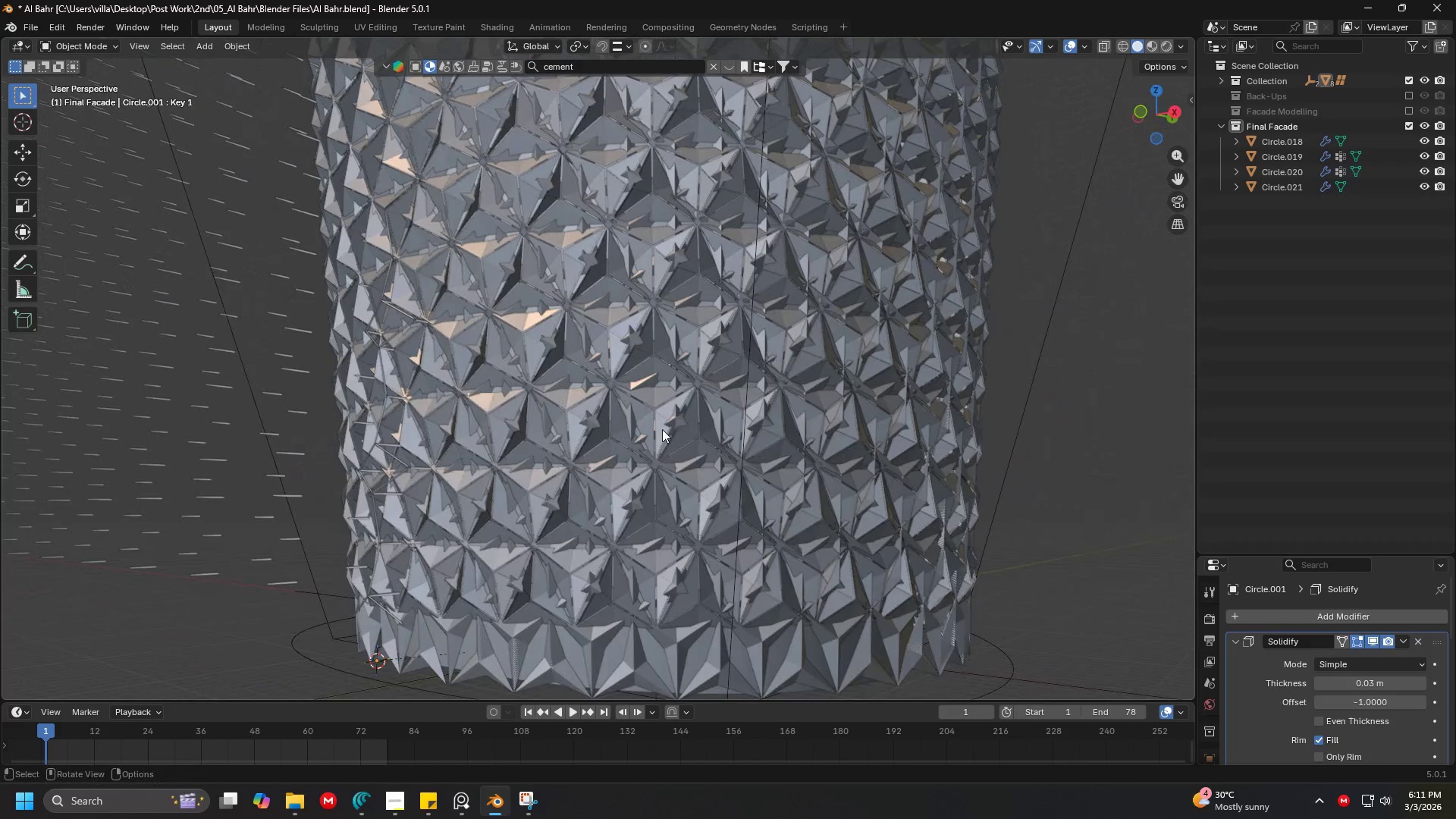 
left_click([652, 418])
 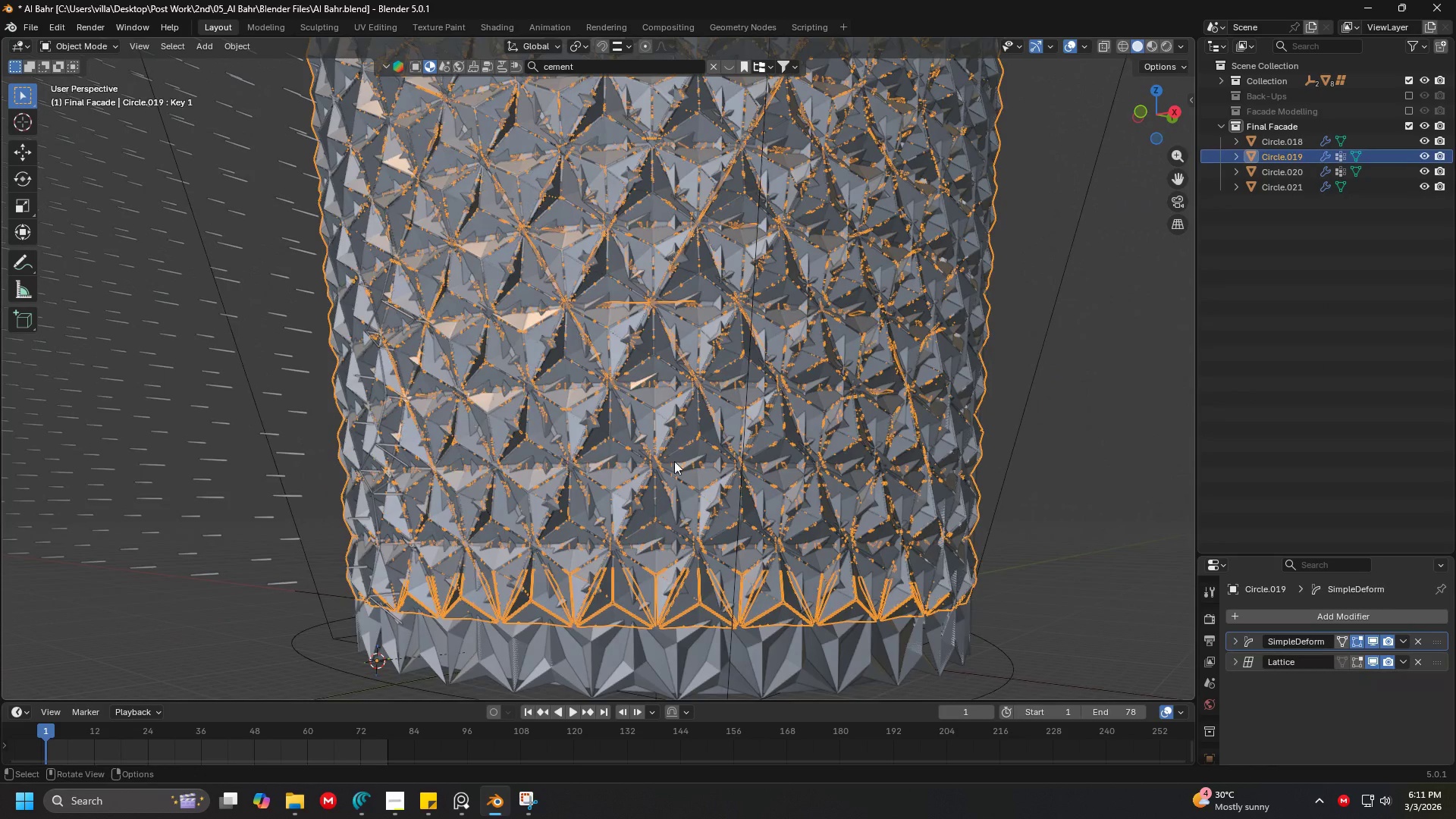 
key(Shift+ShiftLeft)
 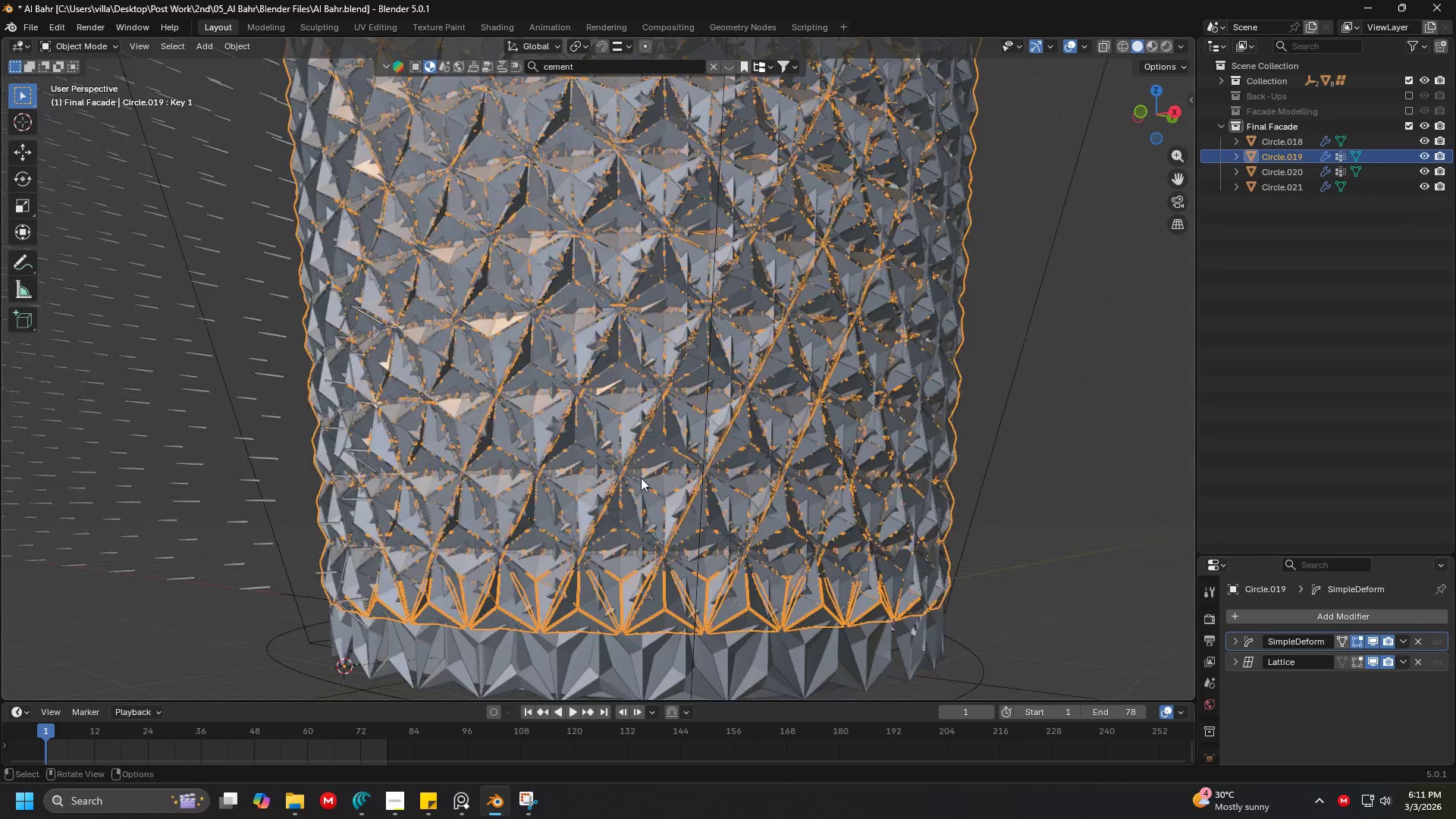 
hold_key(key=ControlLeft, duration=0.78)
 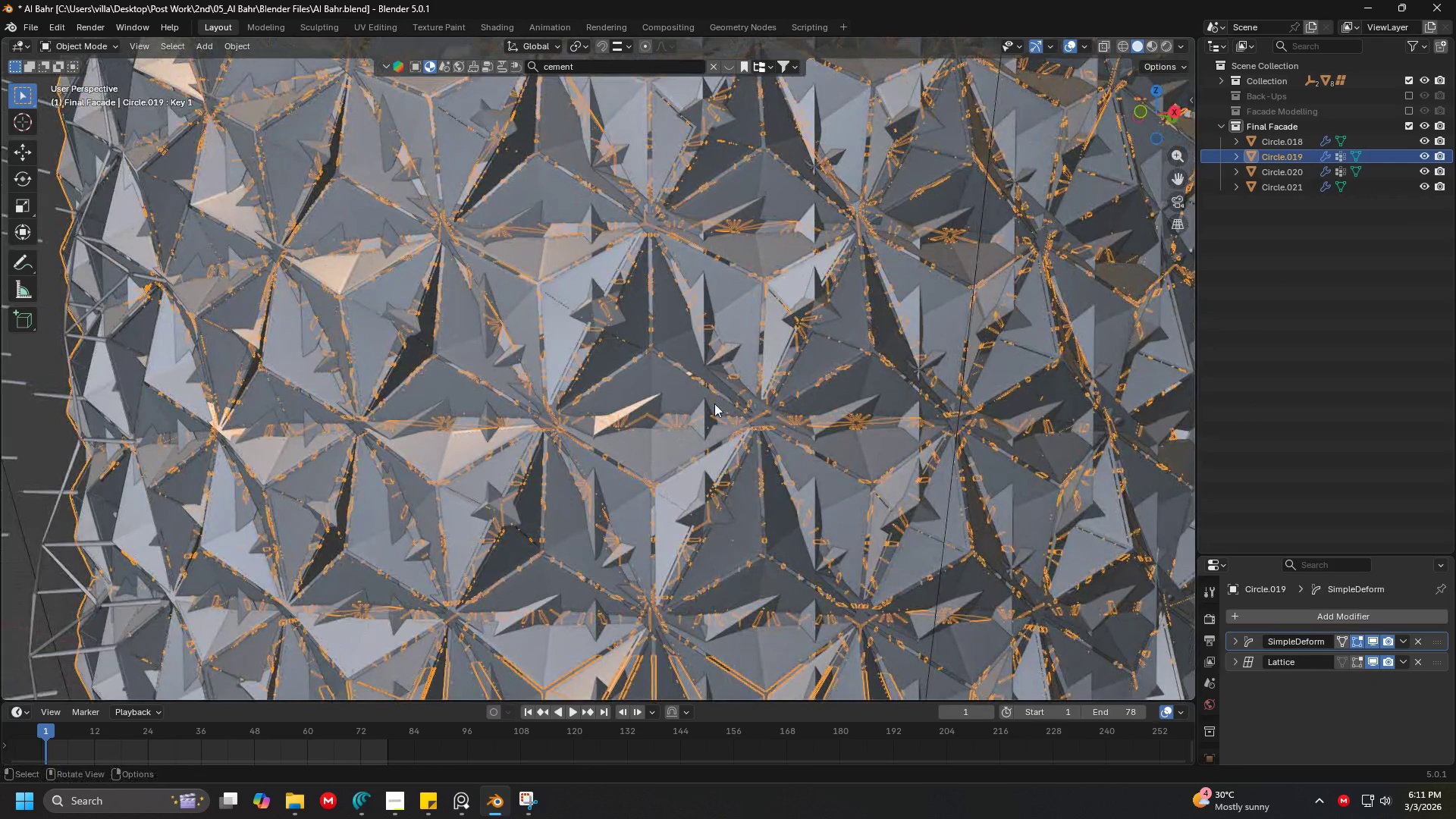 
scroll: coordinate [640, 478], scroll_direction: up, amount: 1.0
 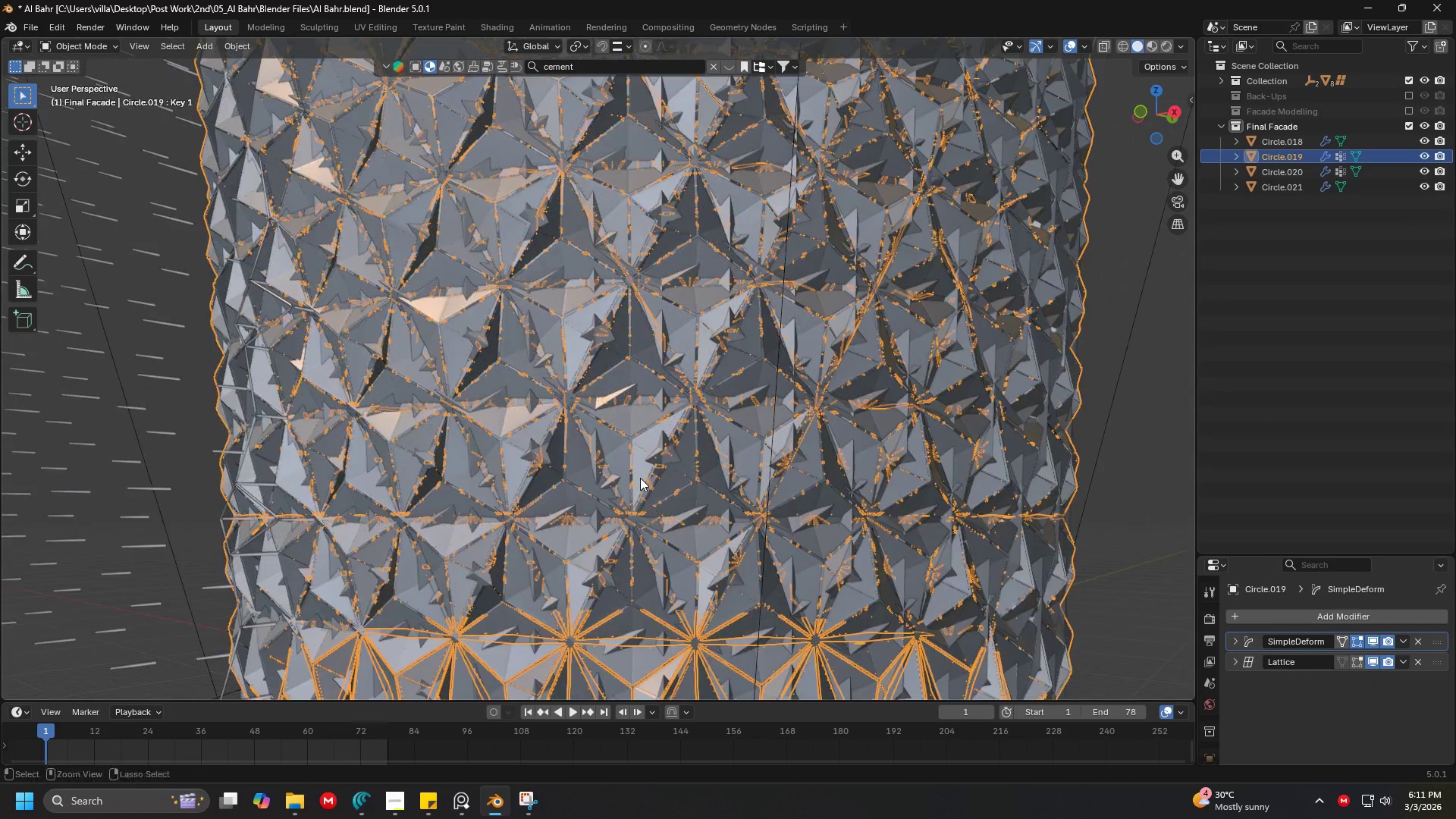 
double_click([708, 401])
 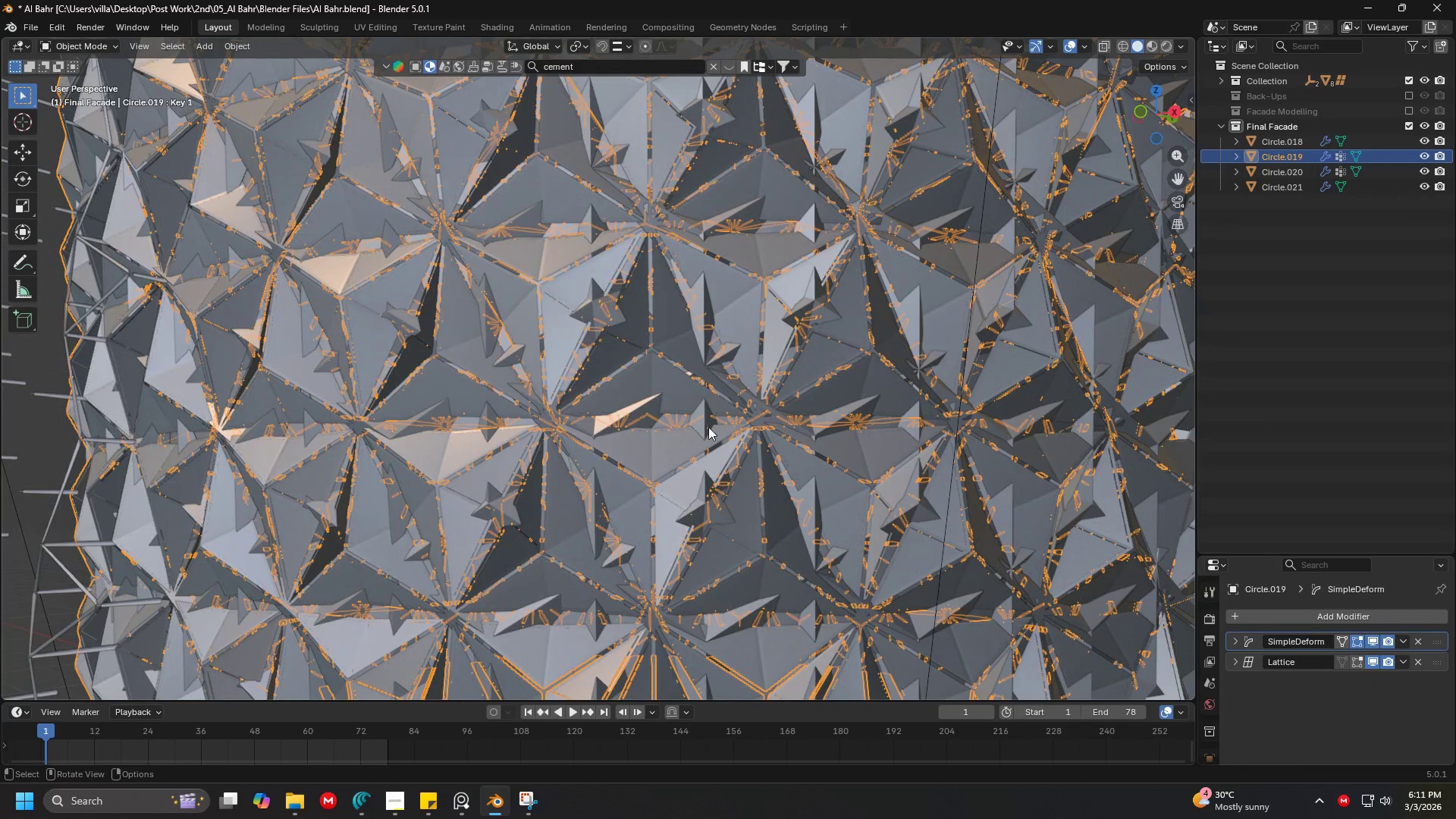 
triple_click([708, 428])
 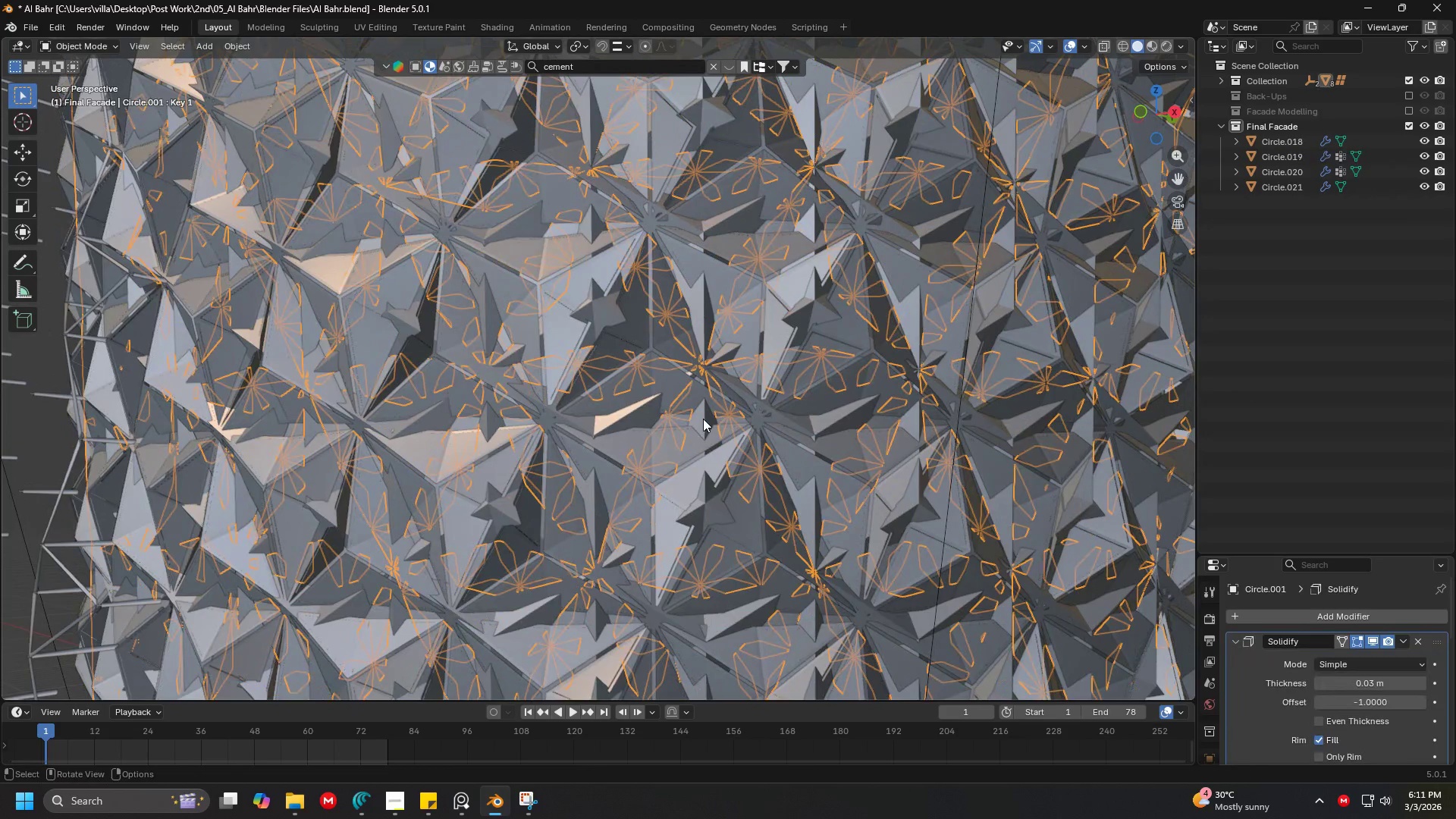 
scroll: coordinate [703, 419], scroll_direction: down, amount: 2.0
 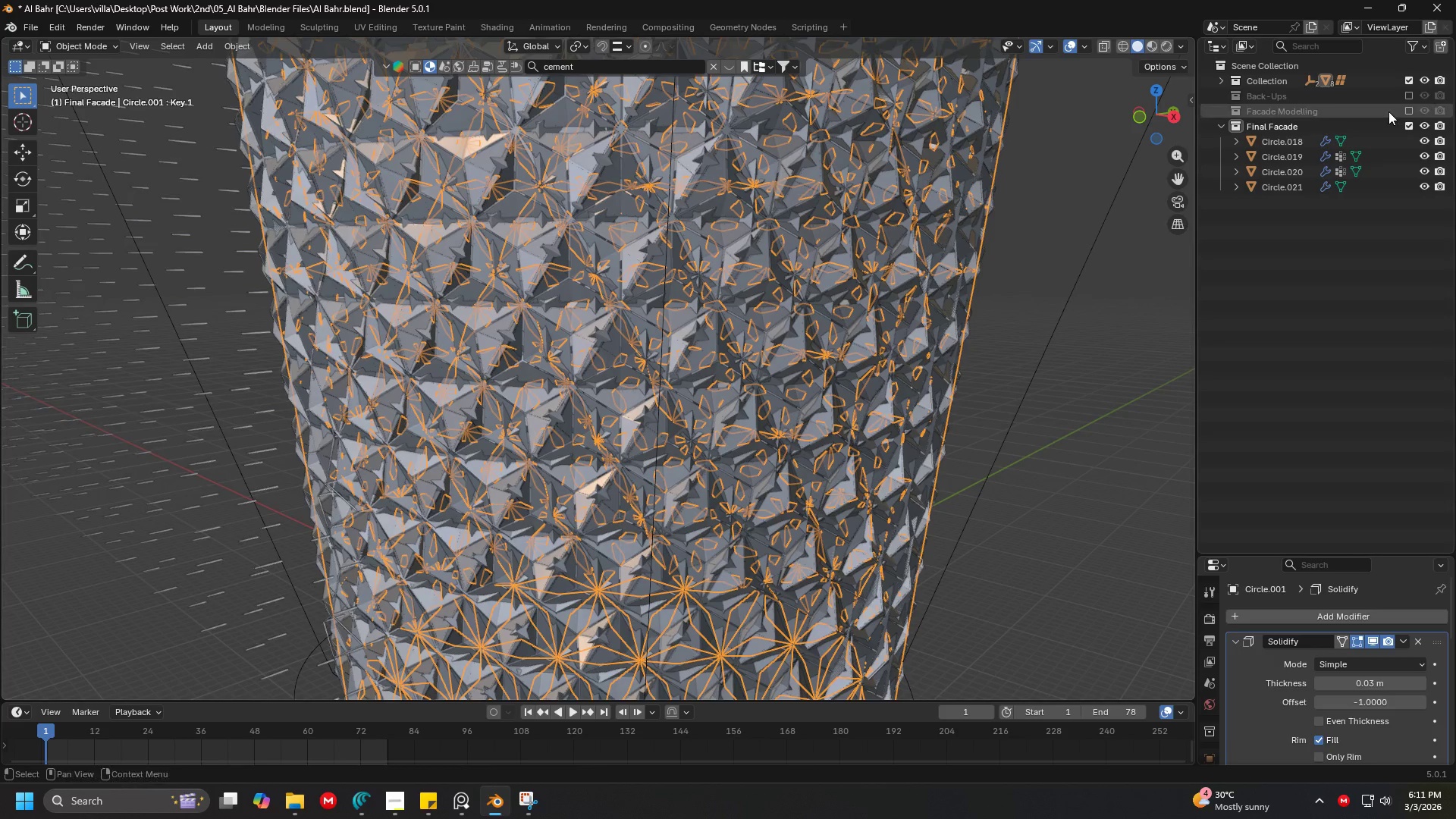 
left_click([1407, 81])
 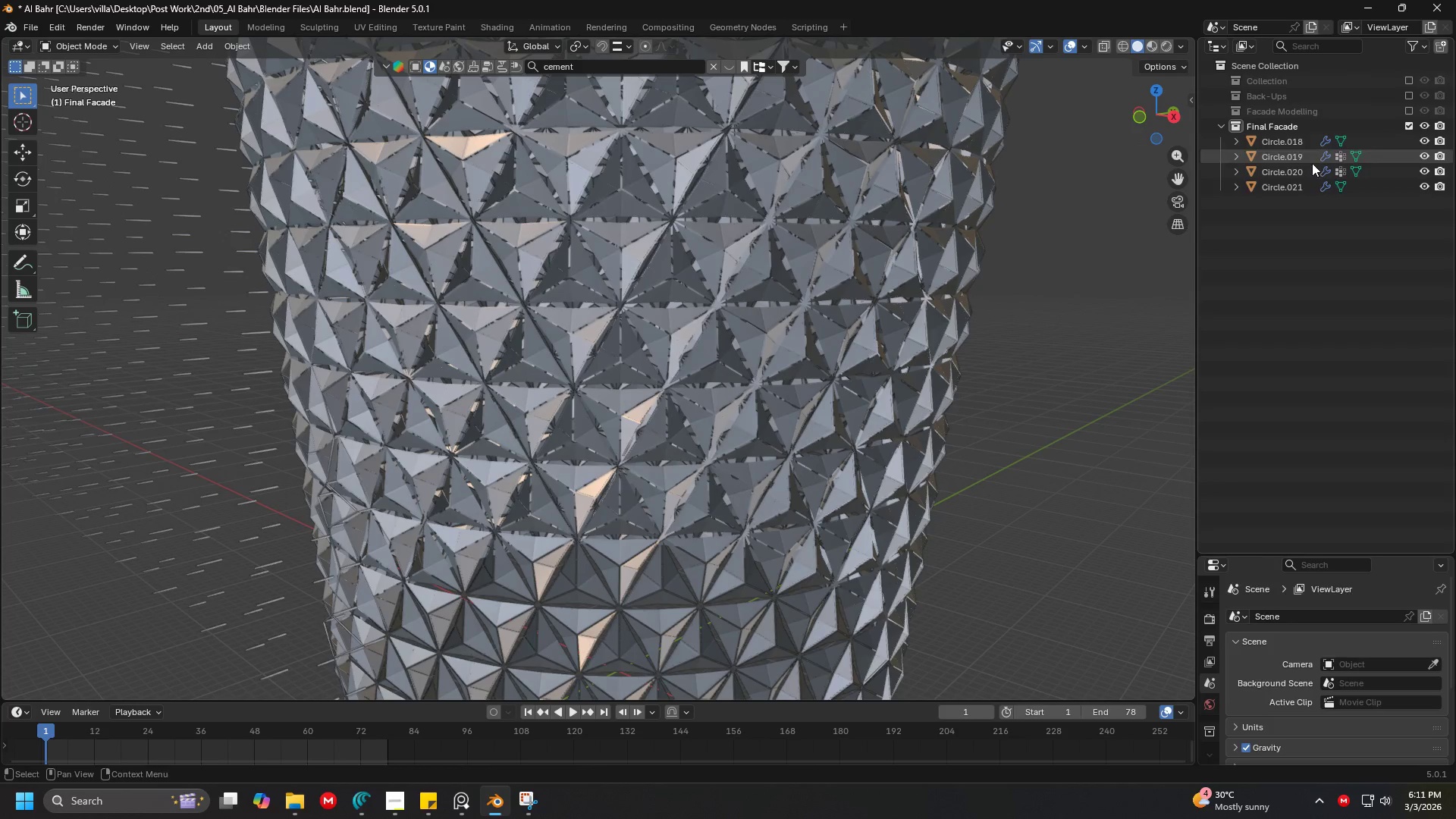 
key(Shift+ShiftLeft)
 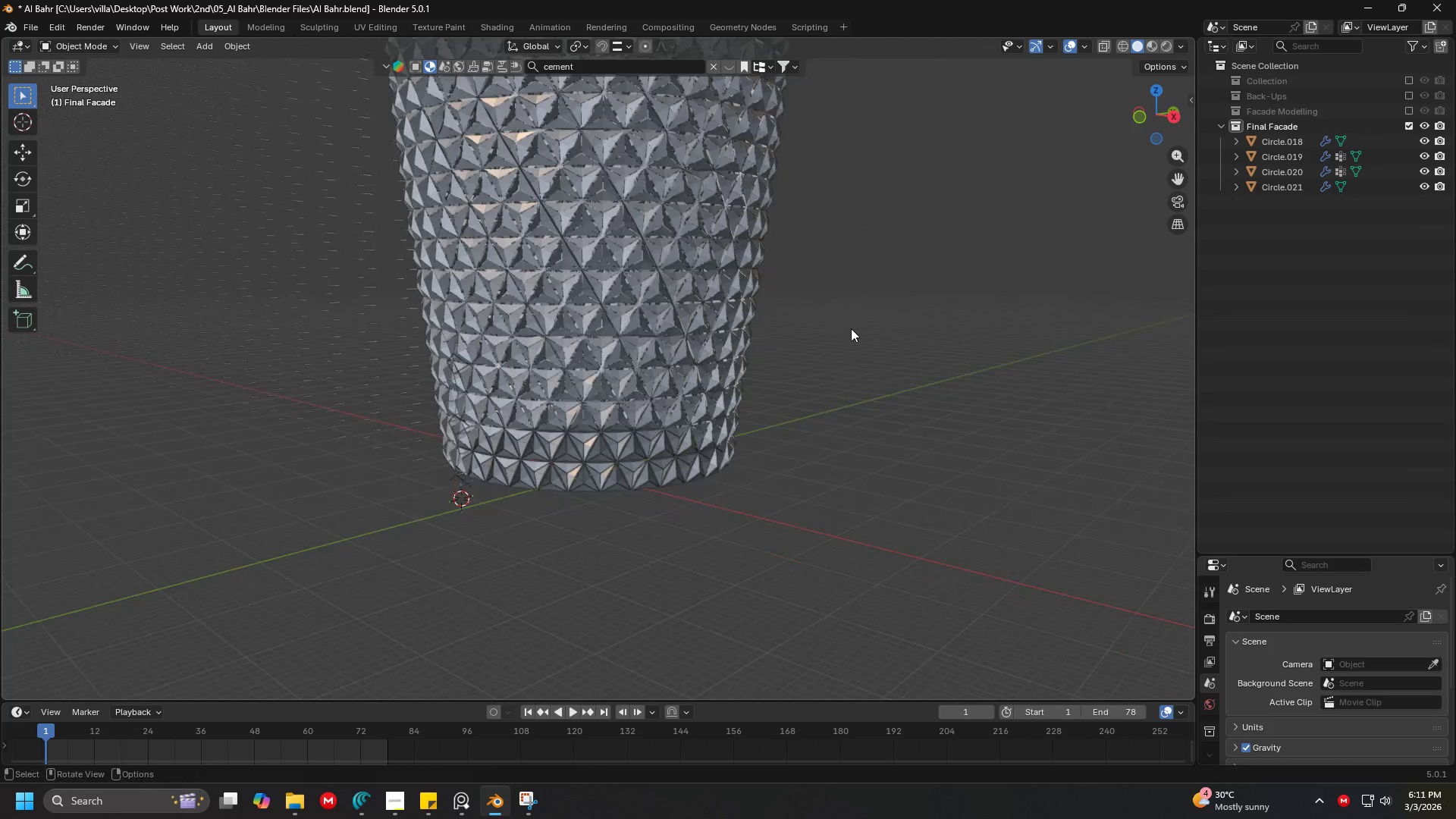 
scroll: coordinate [882, 365], scroll_direction: down, amount: 3.0
 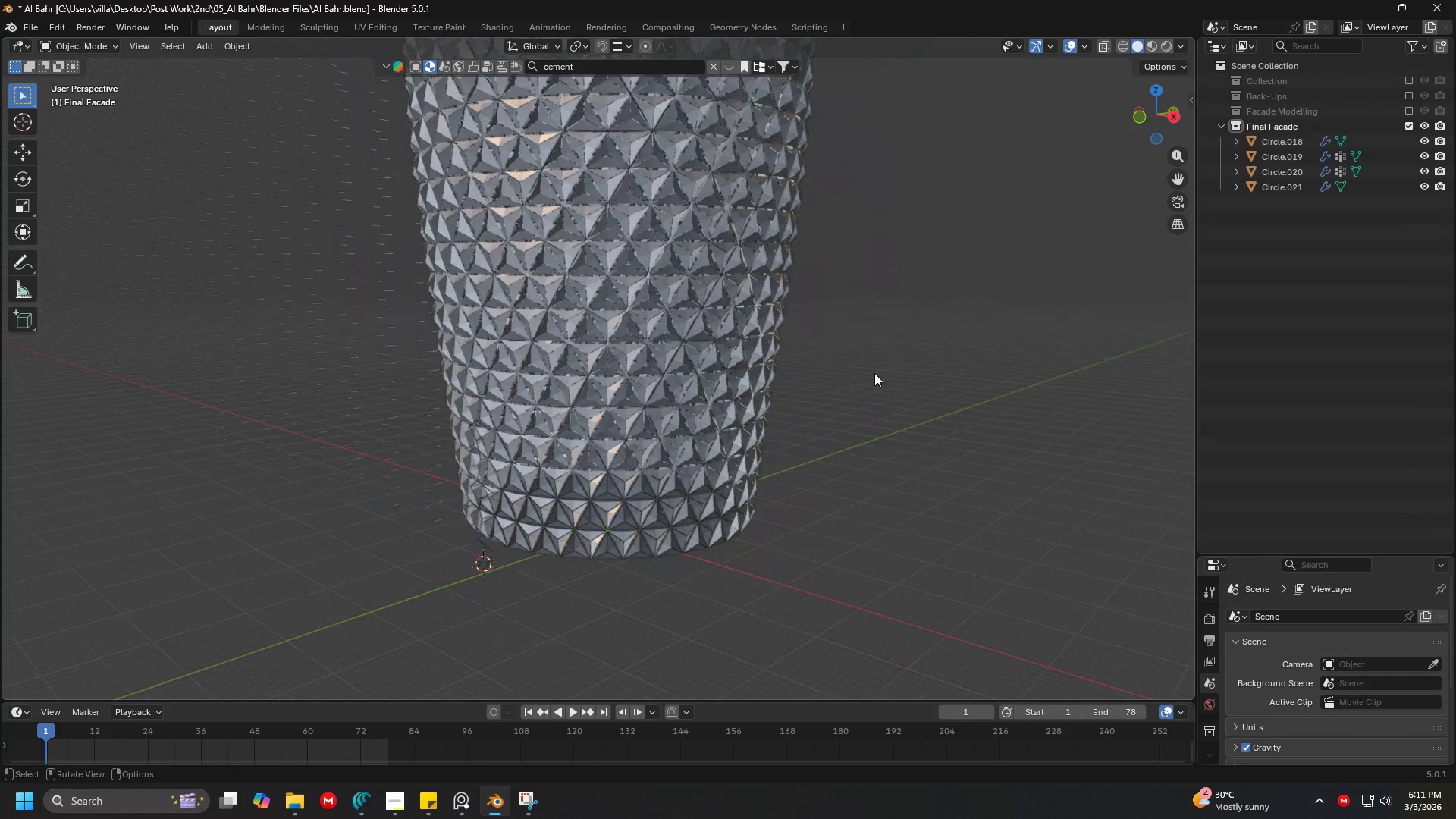 
scroll: coordinate [877, 336], scroll_direction: up, amount: 3.0
 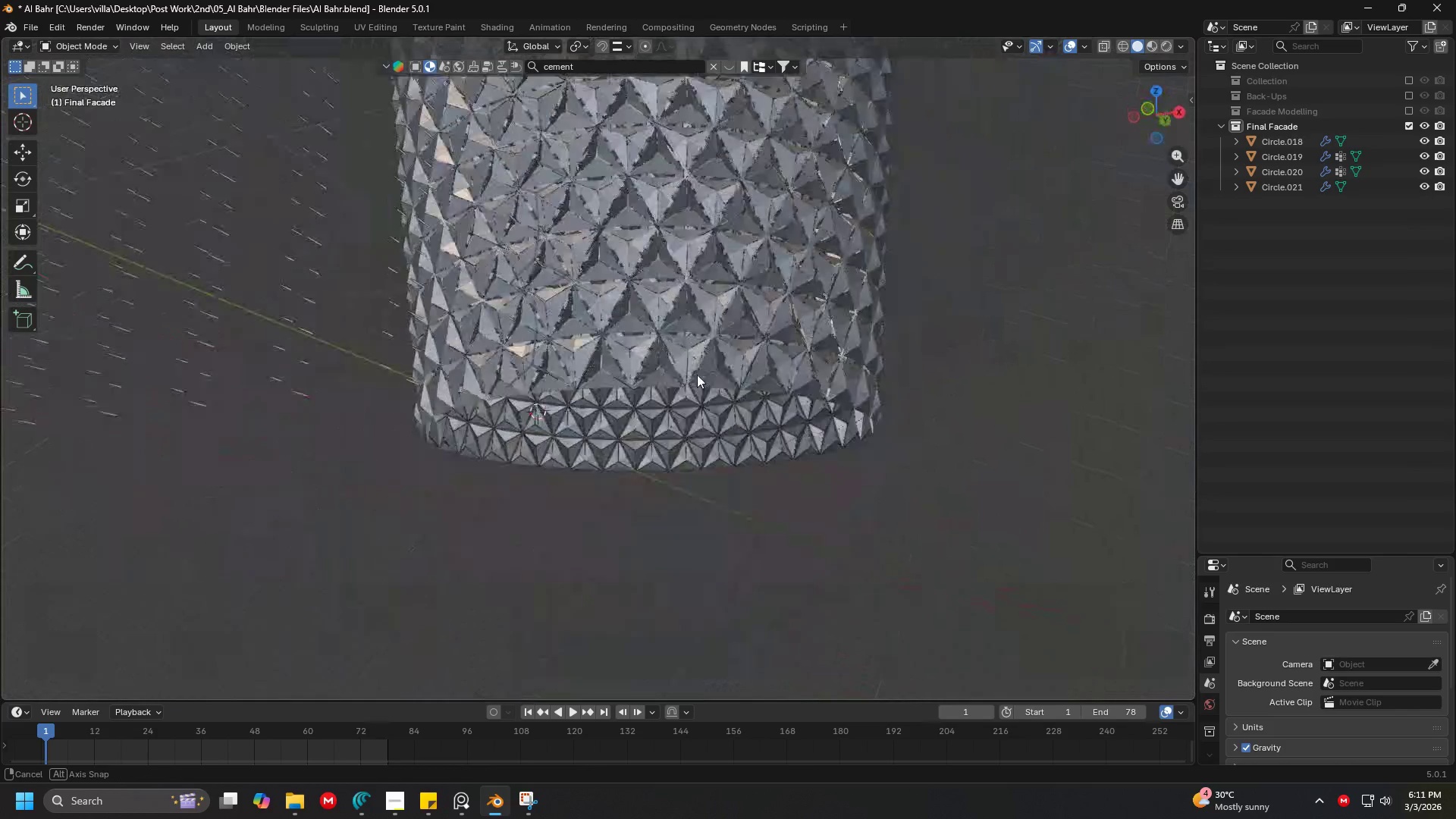 
scroll: coordinate [611, 356], scroll_direction: down, amount: 2.0
 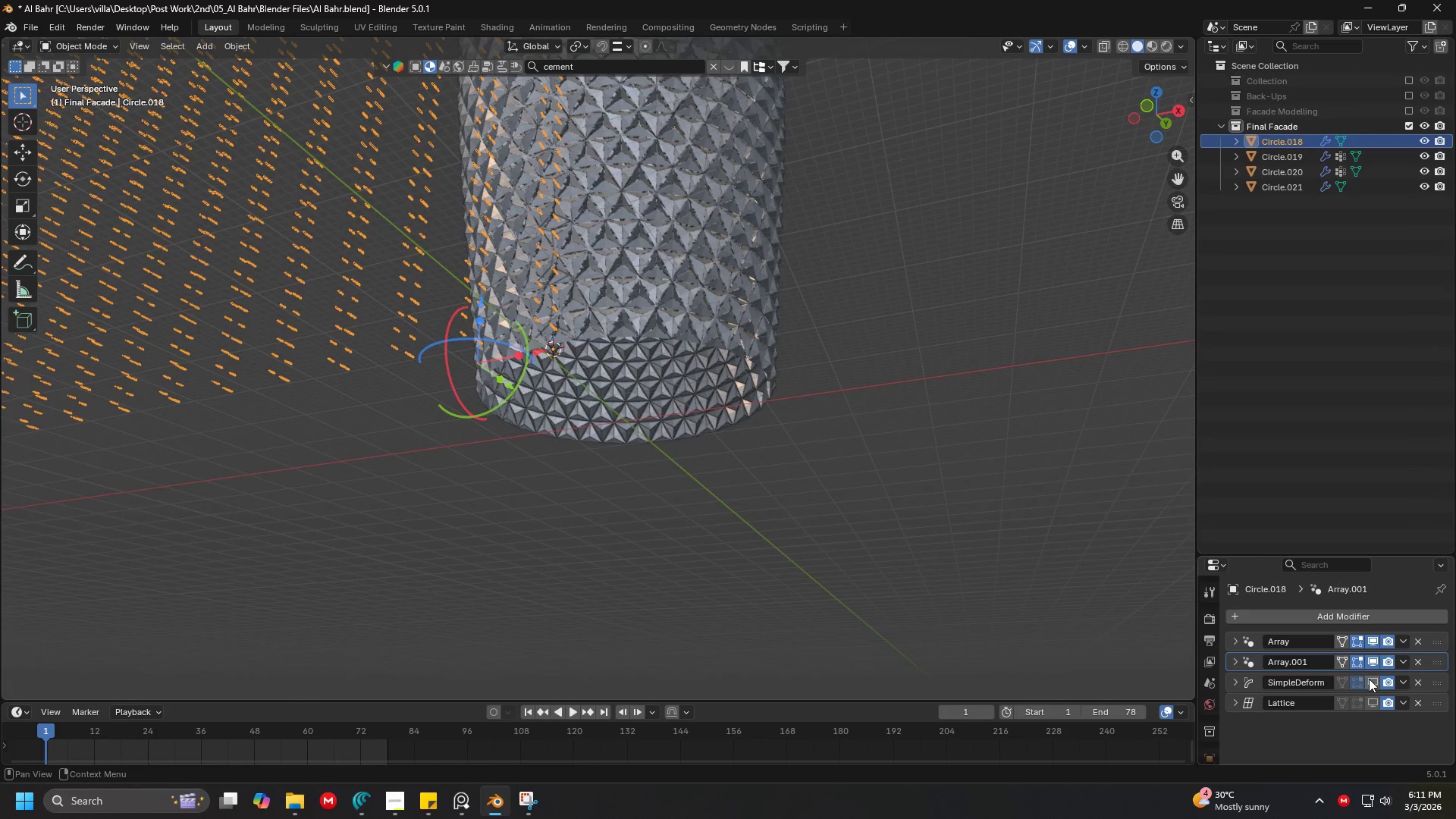 
left_click([1373, 681])
 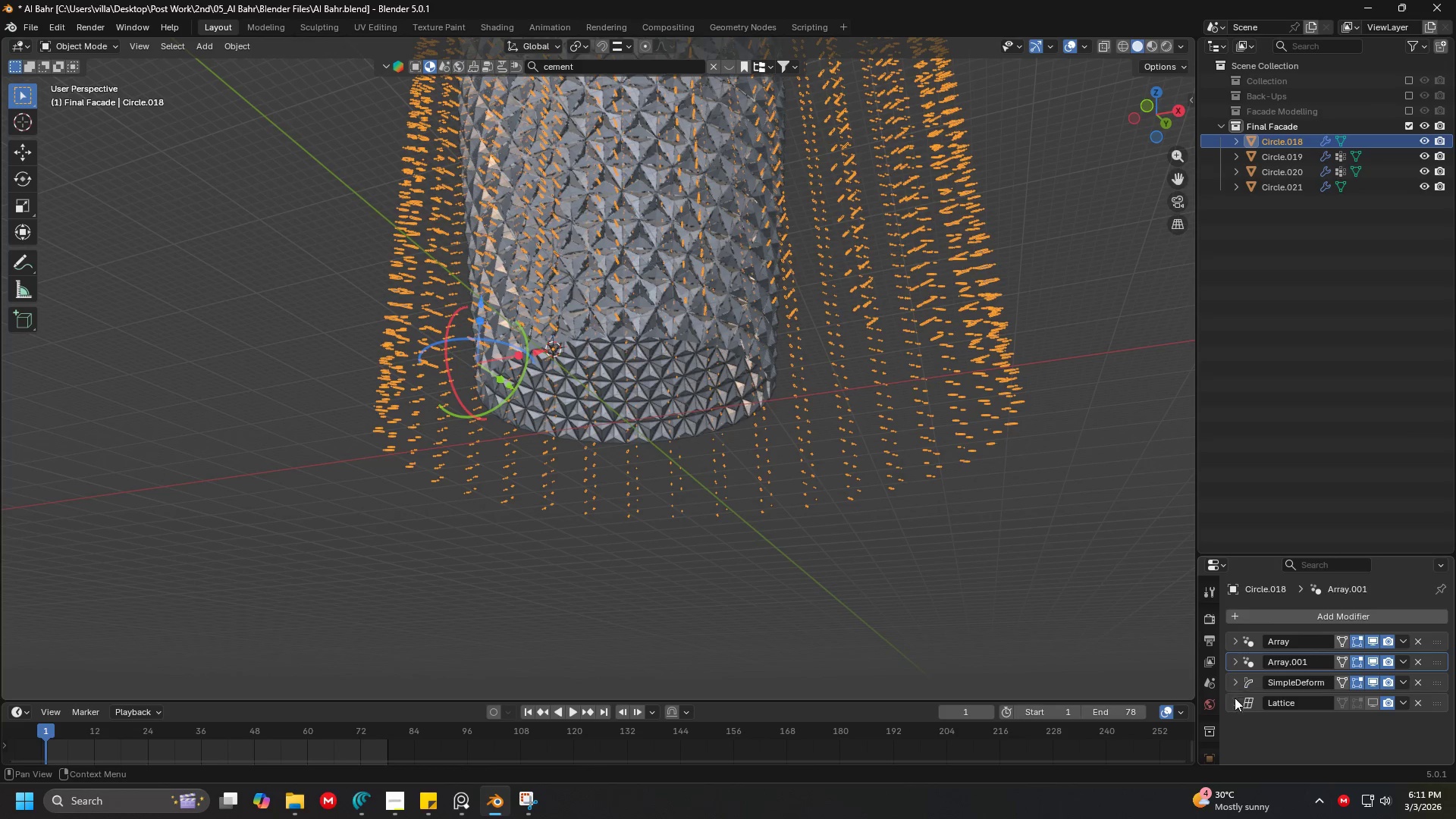 
left_click([1238, 683])
 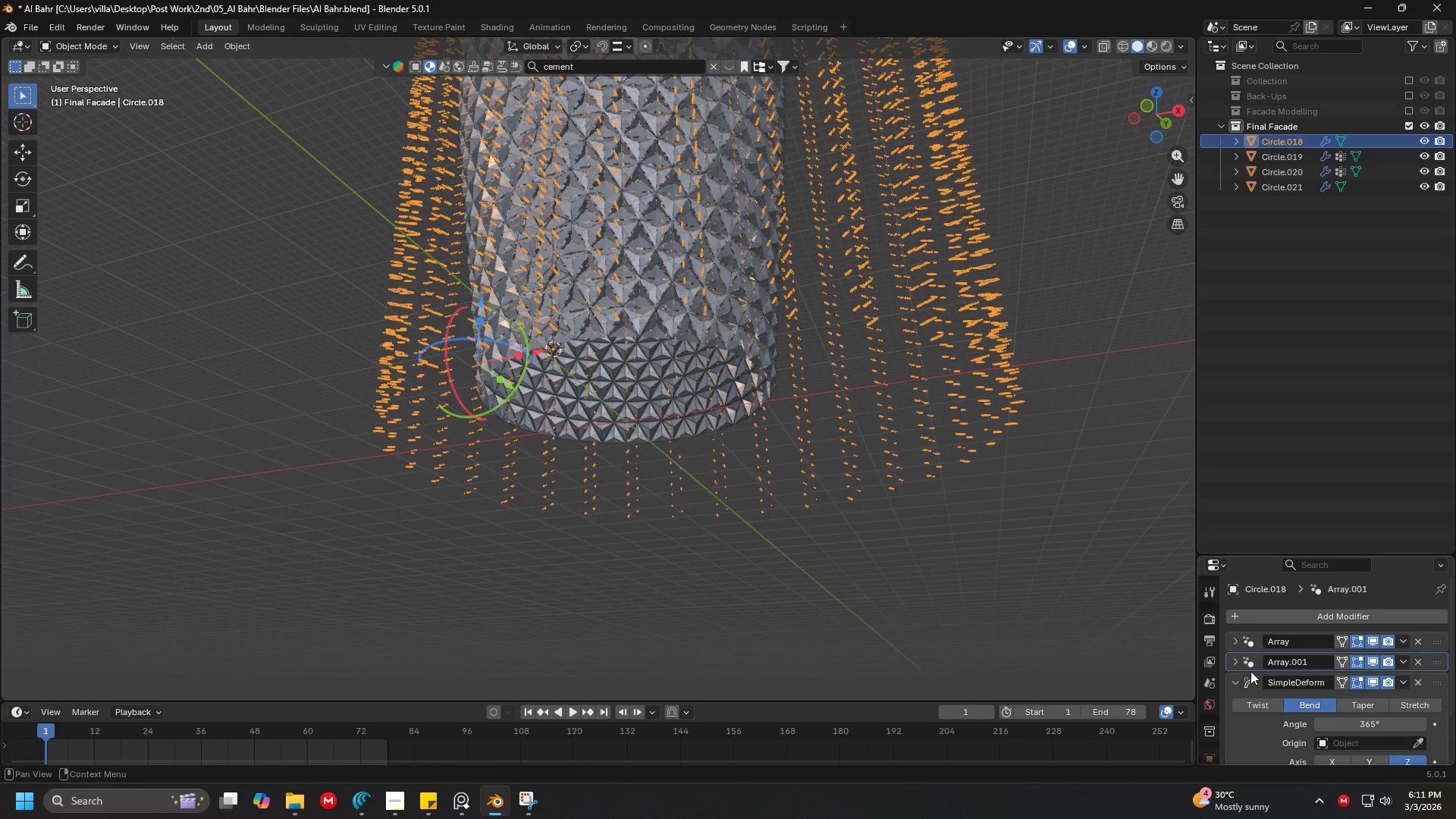 
scroll: coordinate [868, 449], scroll_direction: down, amount: 7.0
 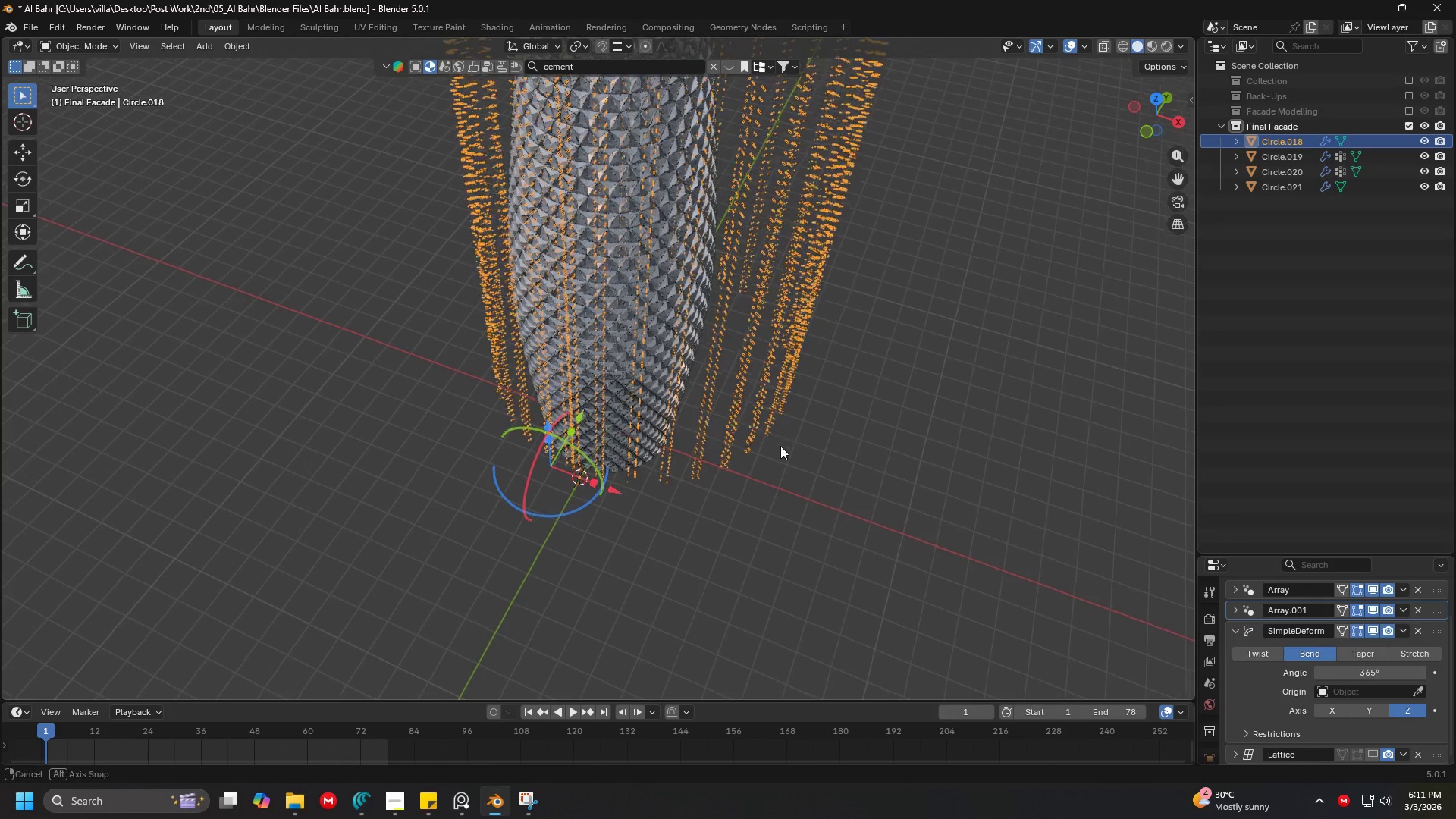 
scroll: coordinate [780, 510], scroll_direction: up, amount: 1.0
 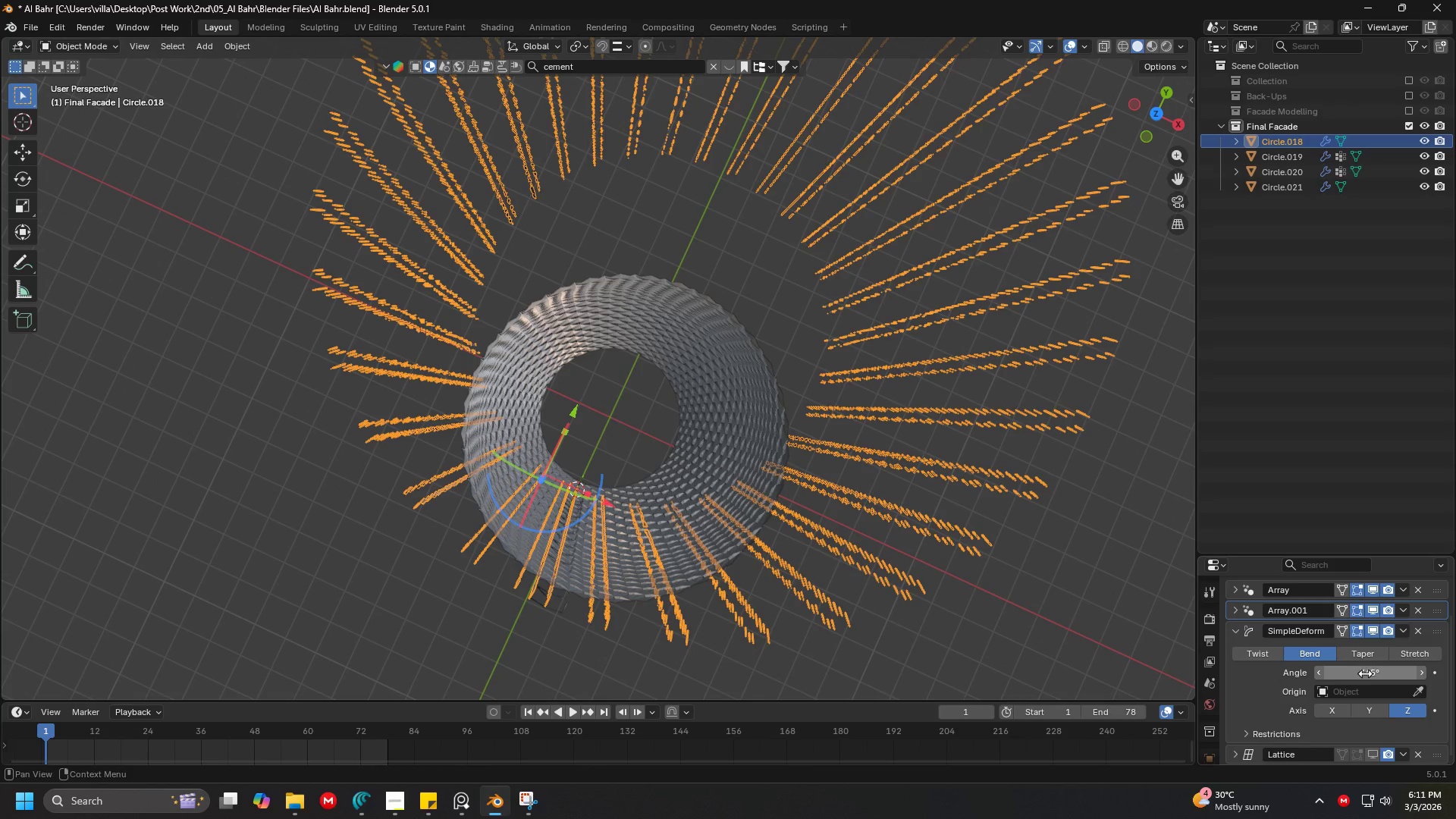 
left_click_drag(start_coordinate=[1367, 674], to_coordinate=[1274, 203])
 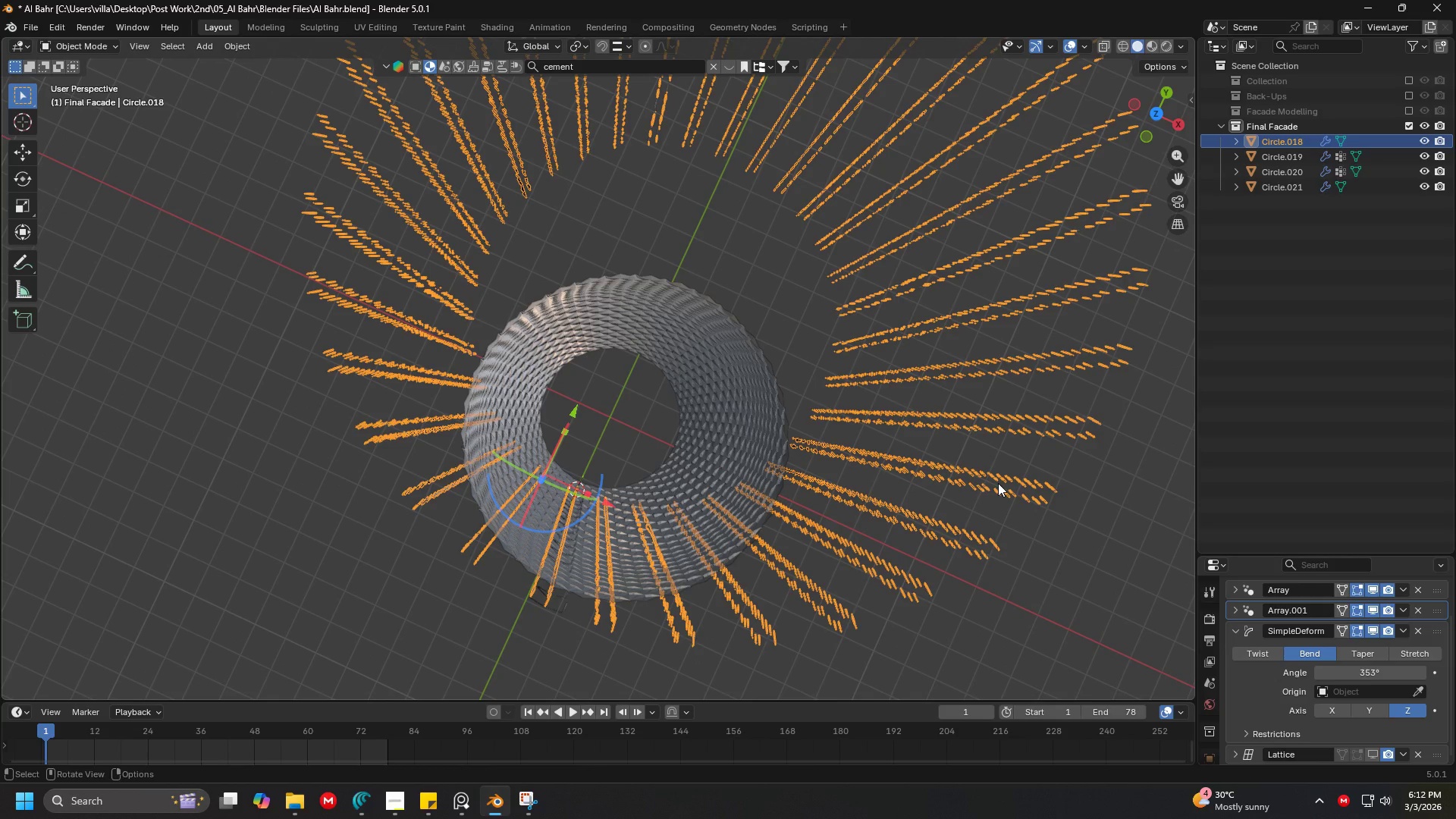 
key(Control+ControlLeft)
 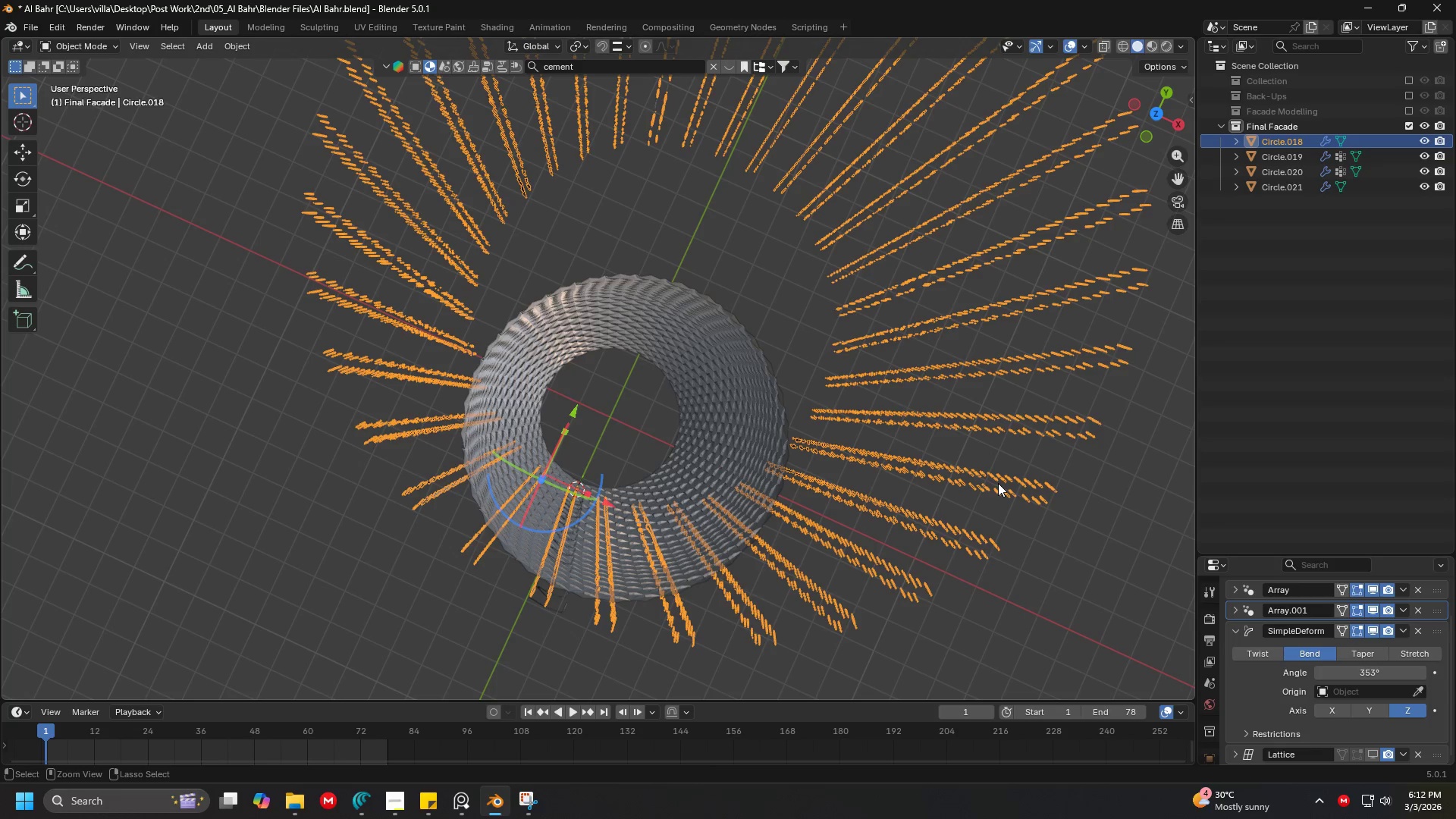 
key(Control+Z)
 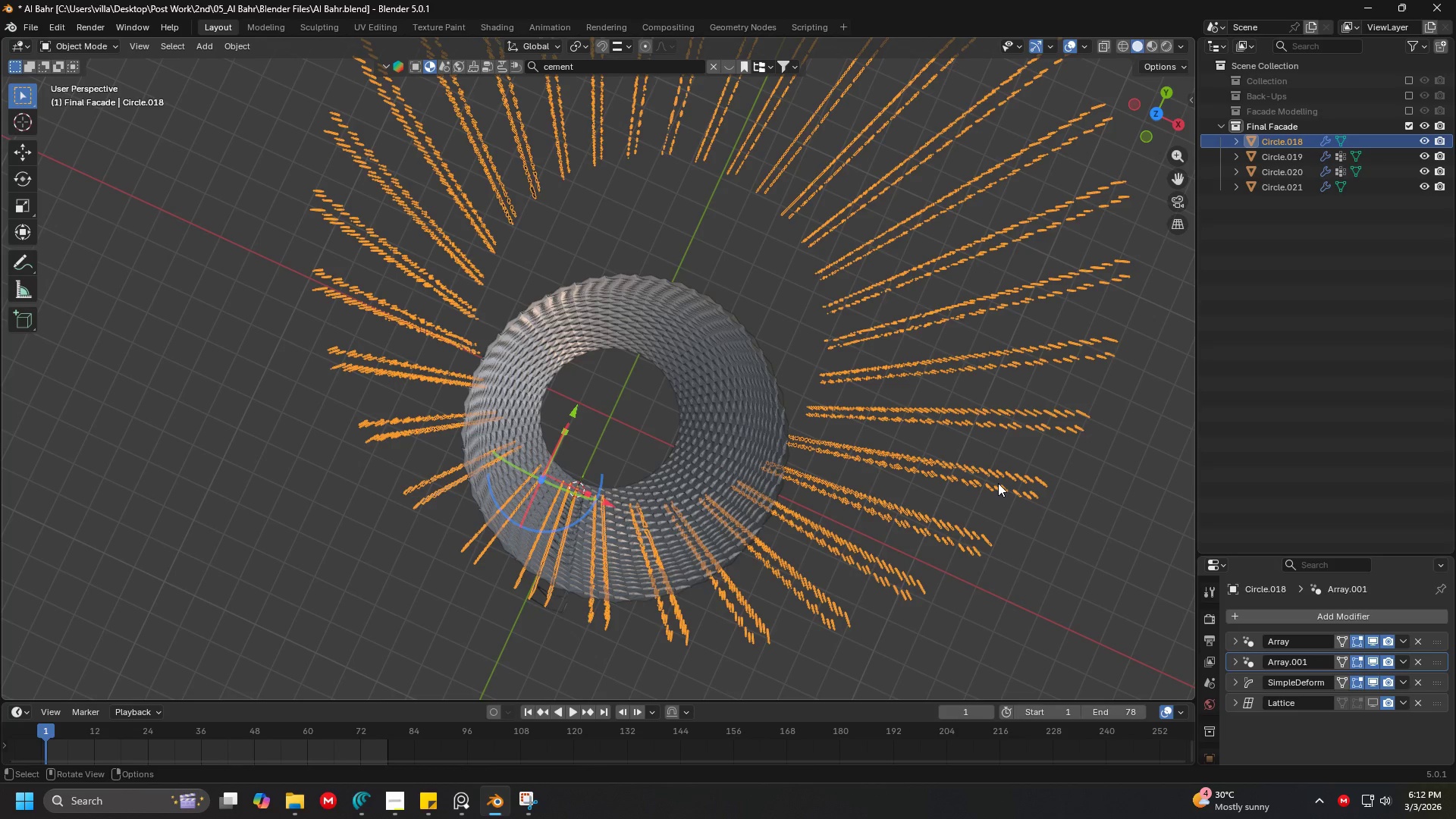 
scroll: coordinate [980, 531], scroll_direction: down, amount: 4.0
 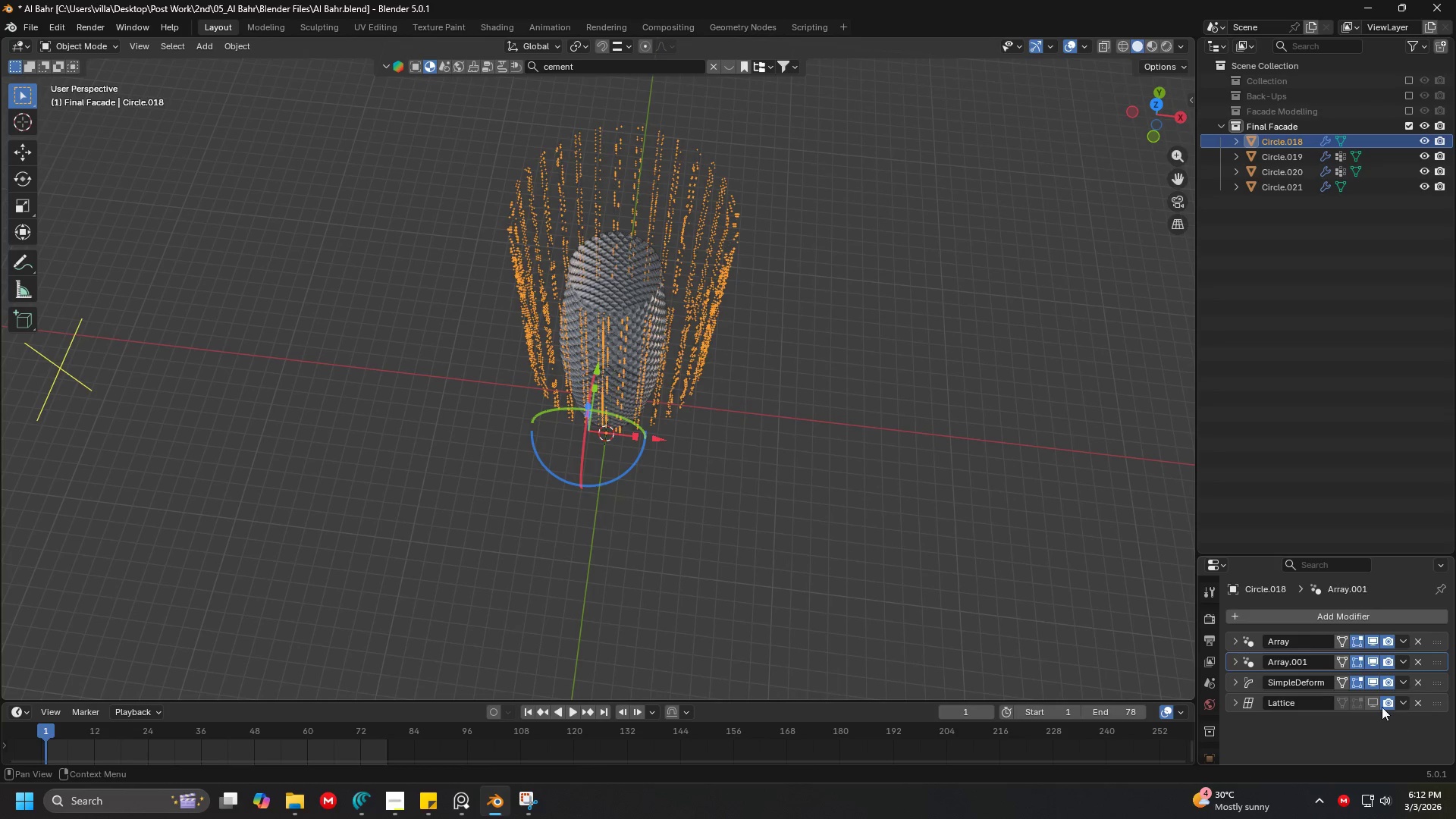 
left_click([1371, 703])
 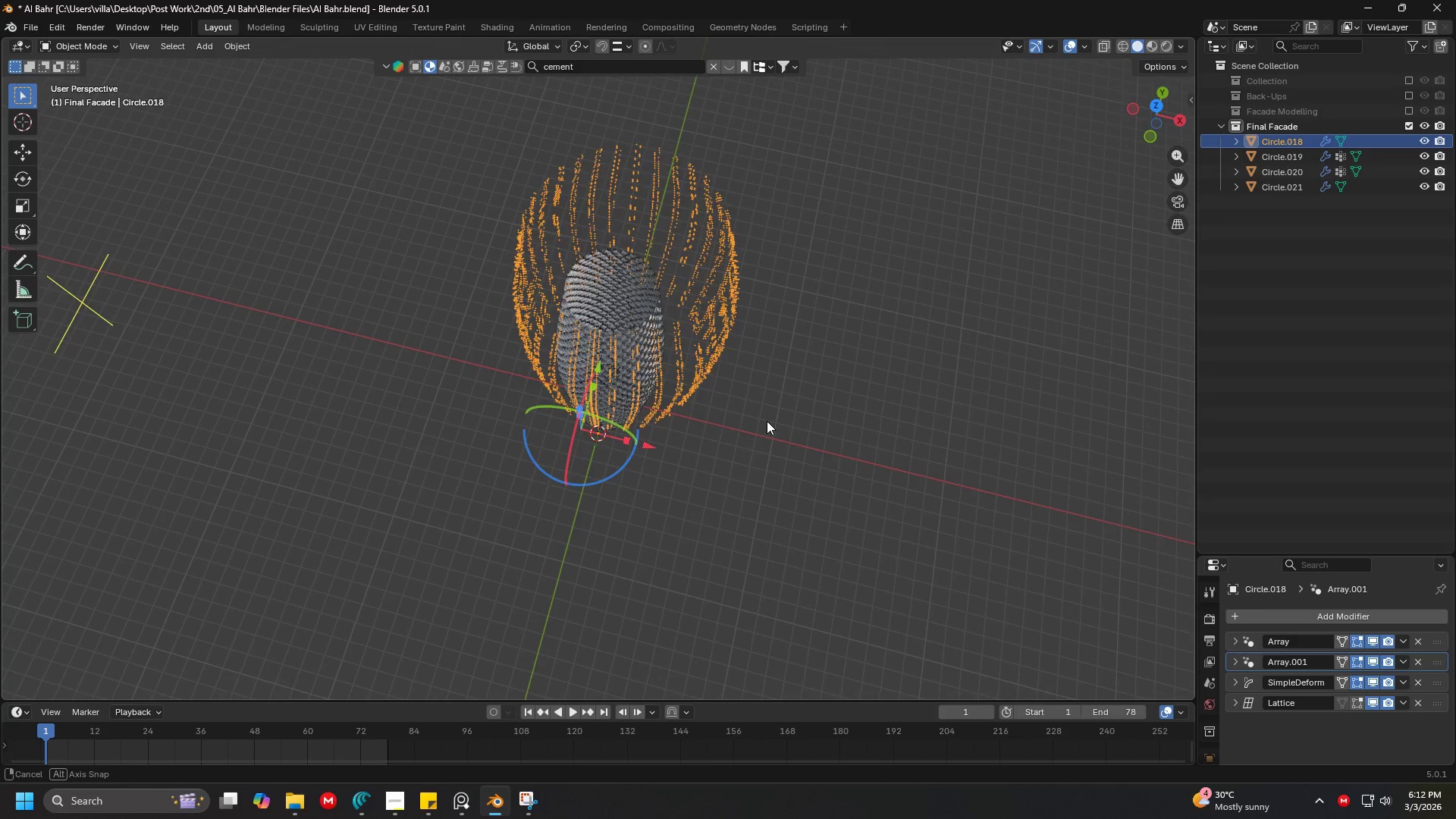 
scroll: coordinate [726, 383], scroll_direction: up, amount: 3.0
 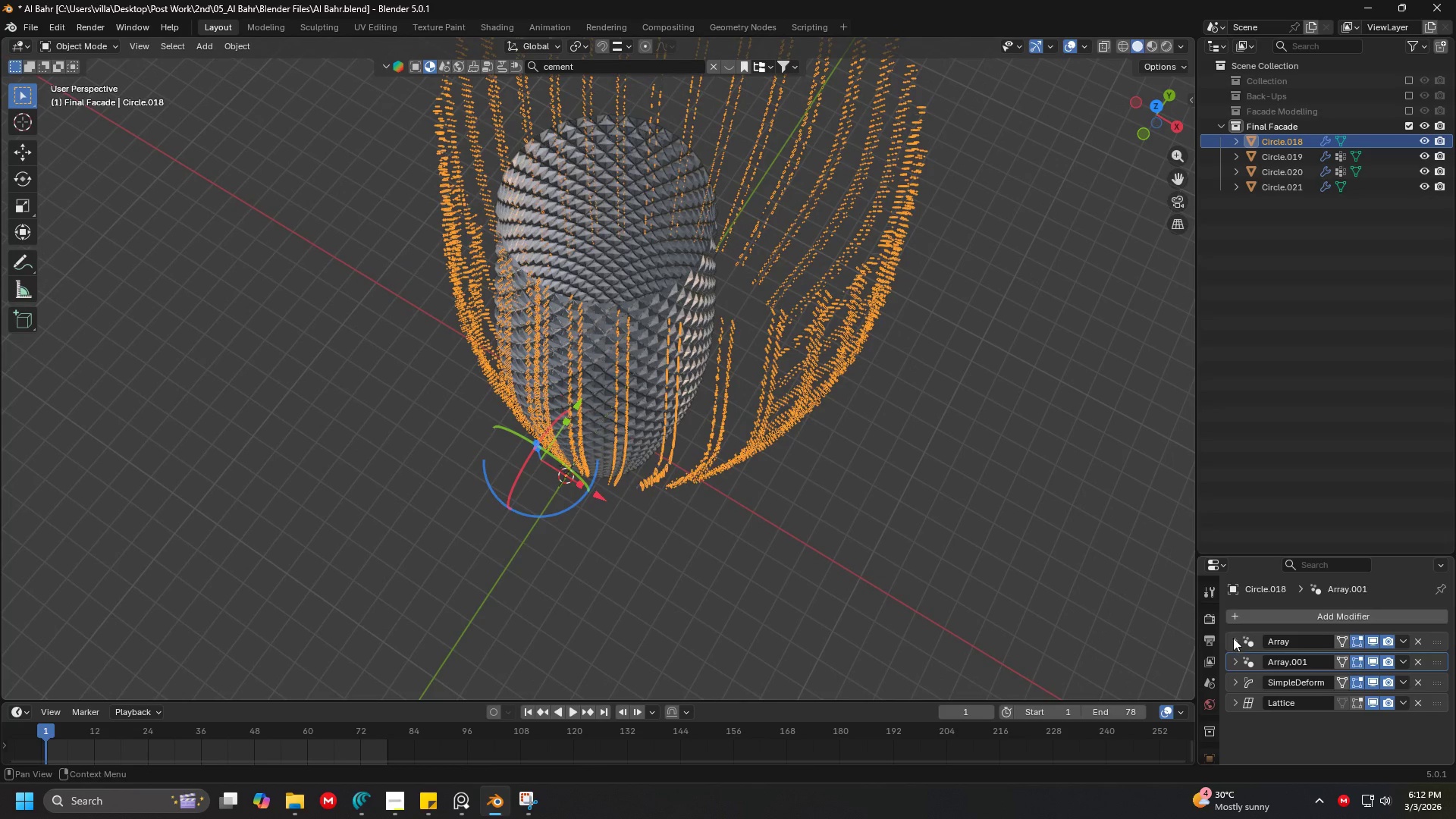 
left_click([685, 301])
 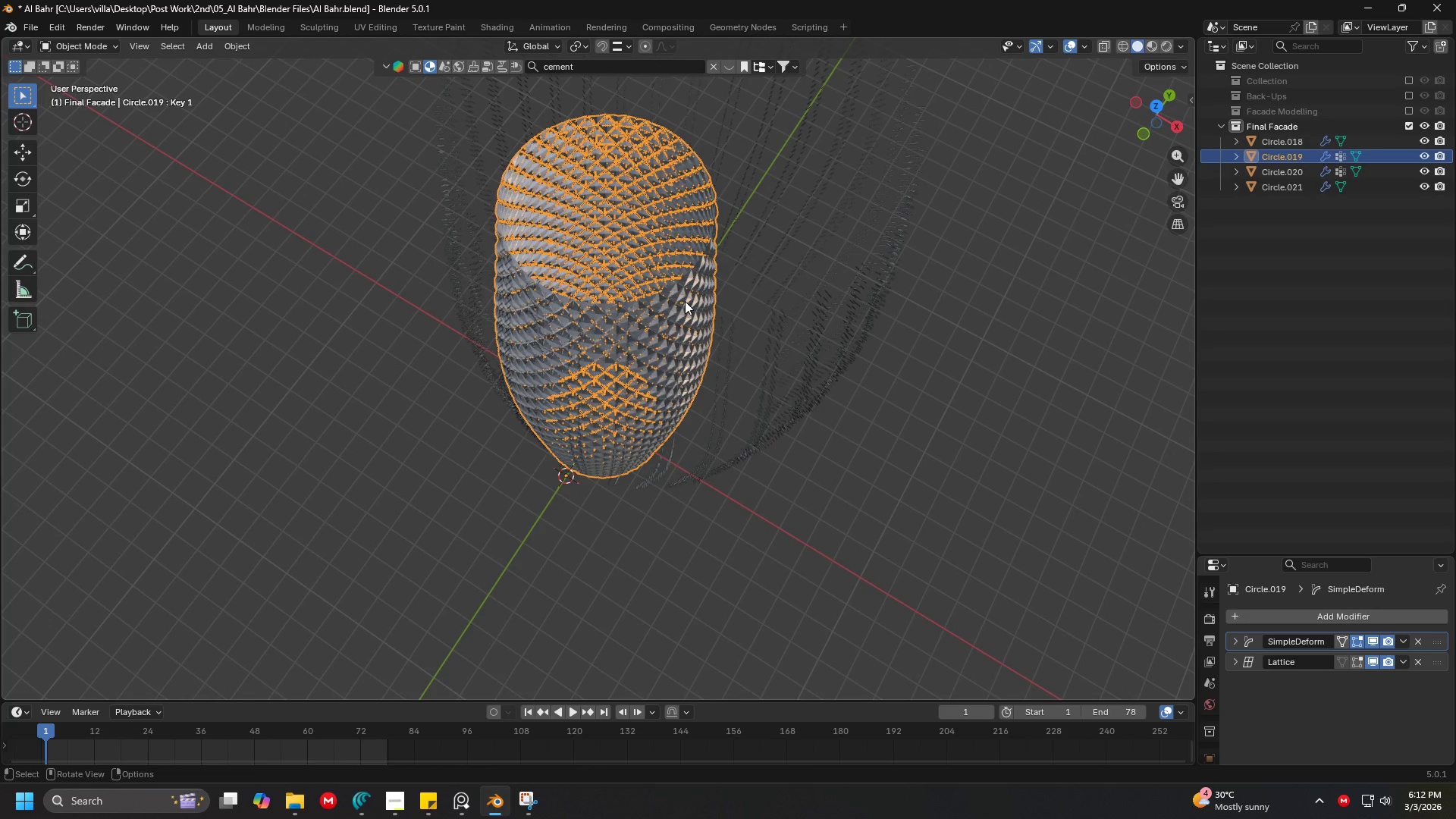 
key(N)
 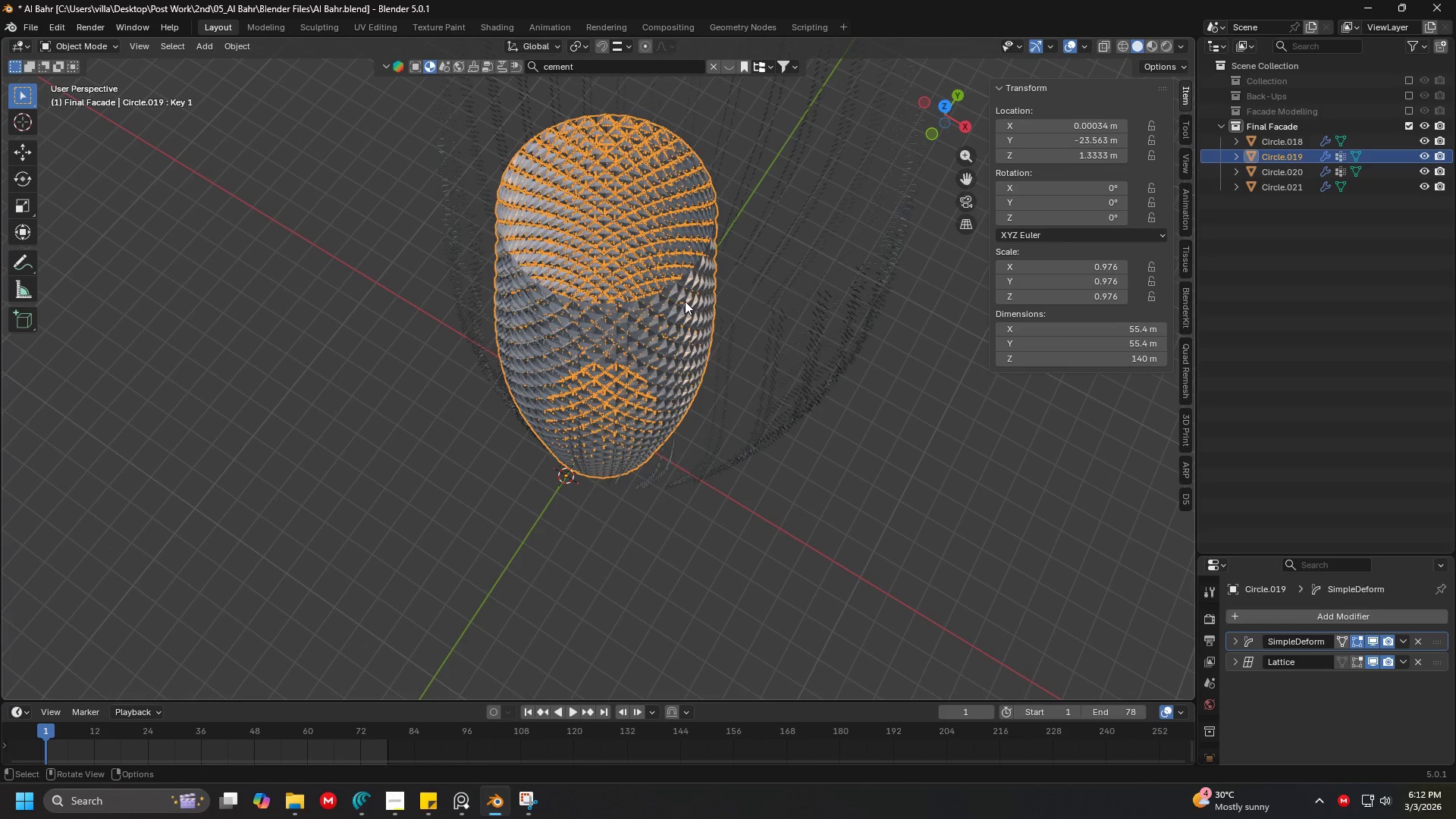 
left_click([771, 408])
 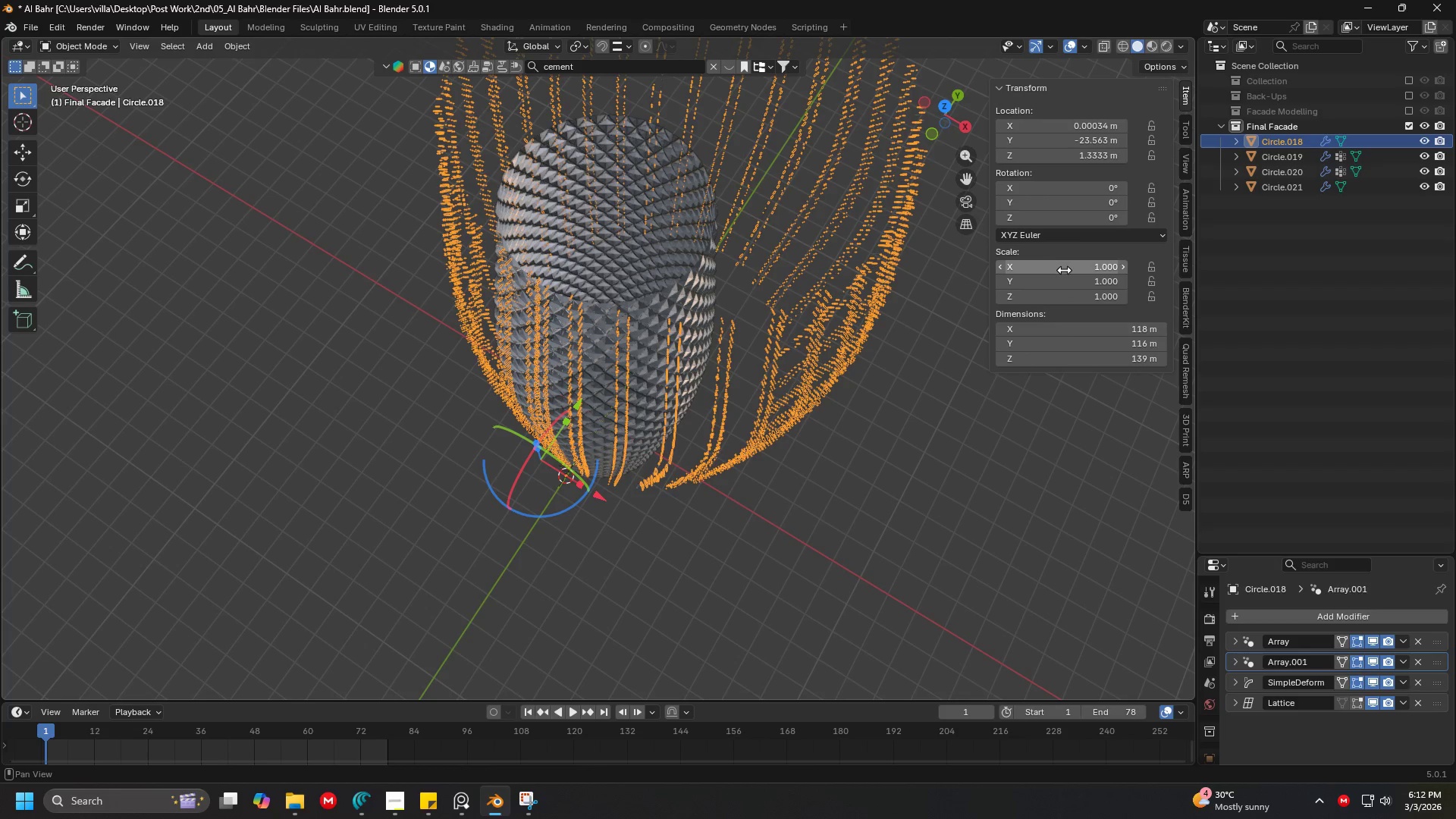 
left_click_drag(start_coordinate=[1065, 270], to_coordinate=[1062, 304])
 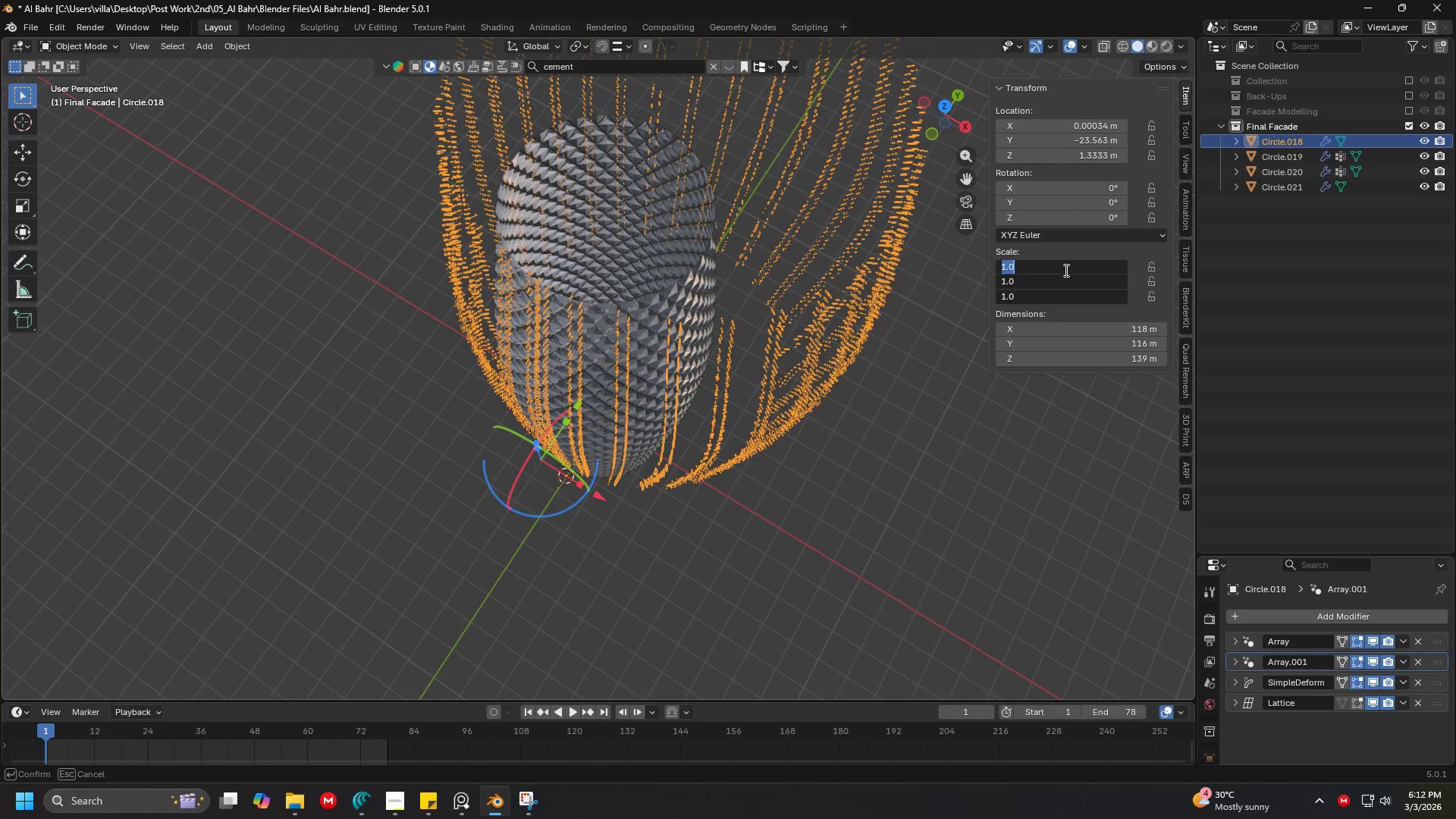 
type(.976)
 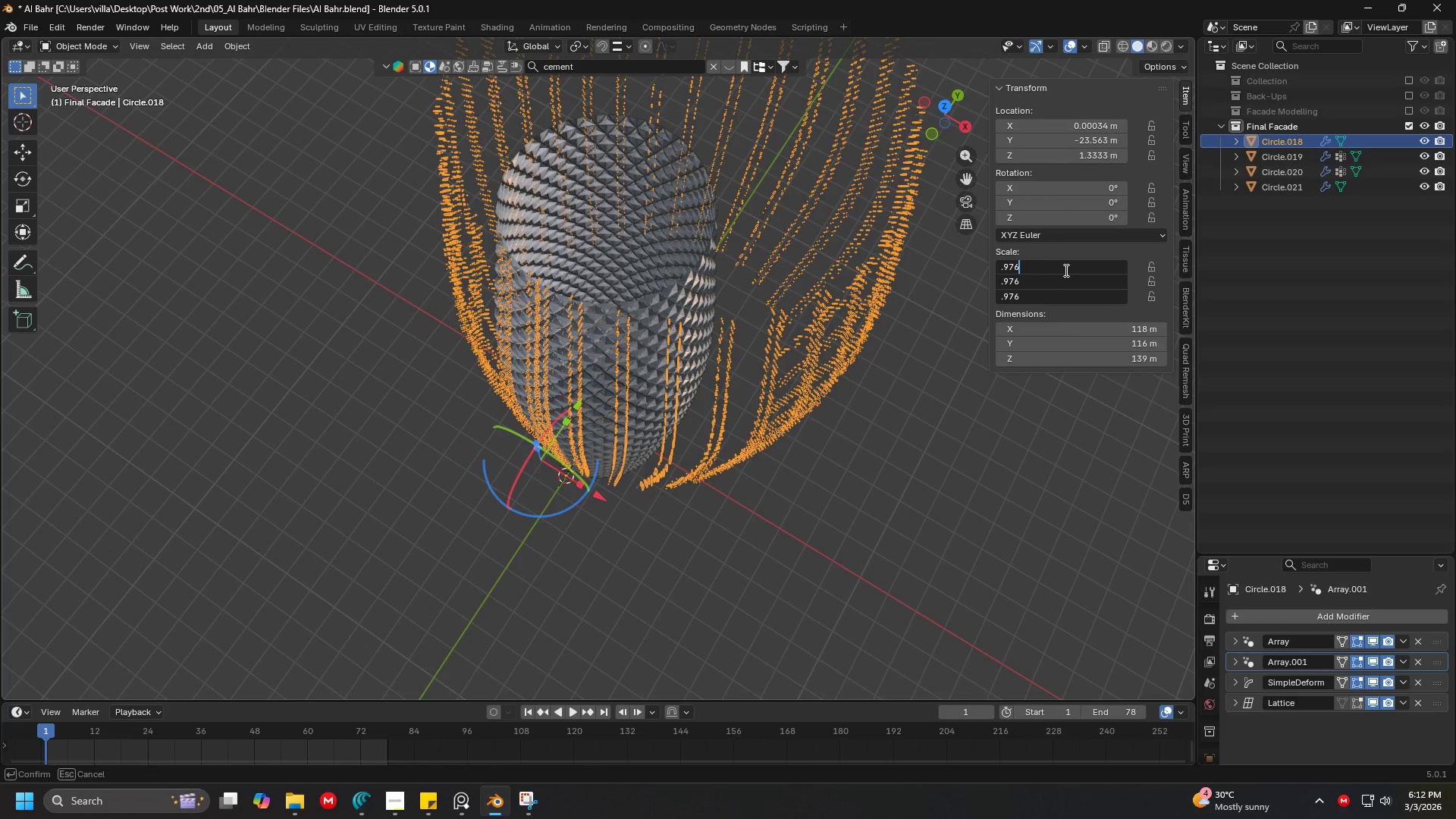 
key(Enter)
 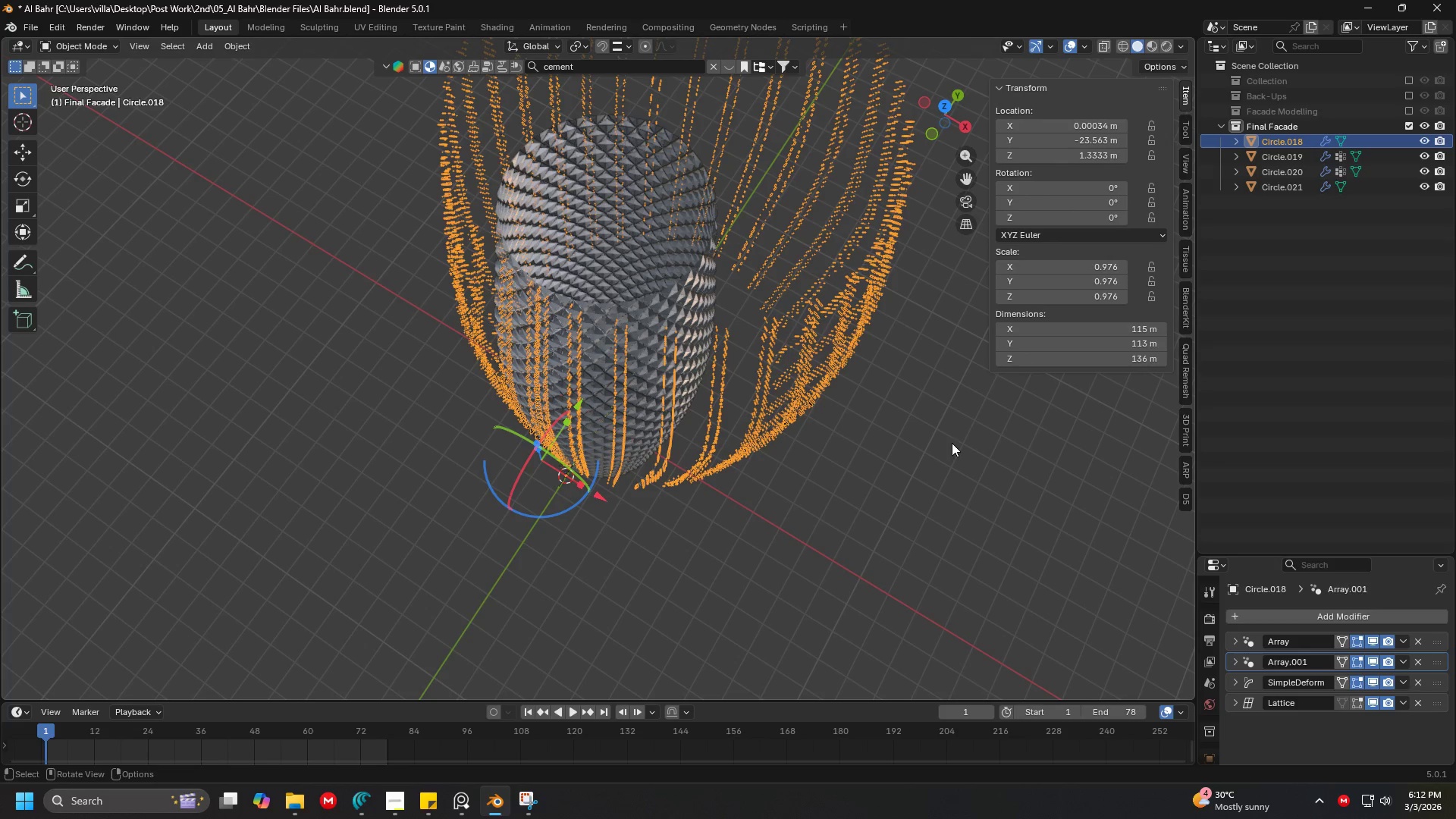 
left_click_drag(start_coordinate=[1087, 266], to_coordinate=[1085, 303])
 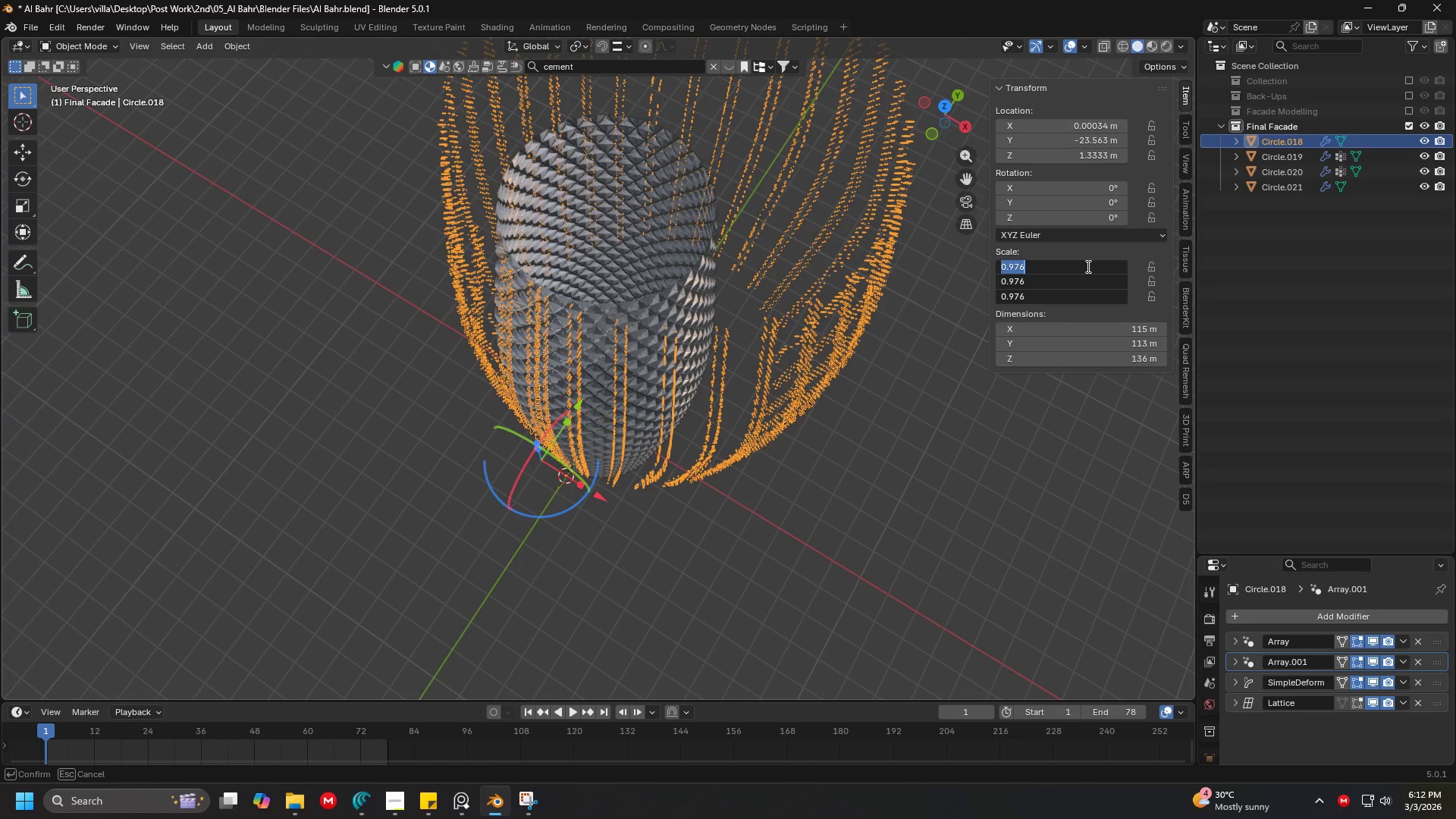 
key(1)
 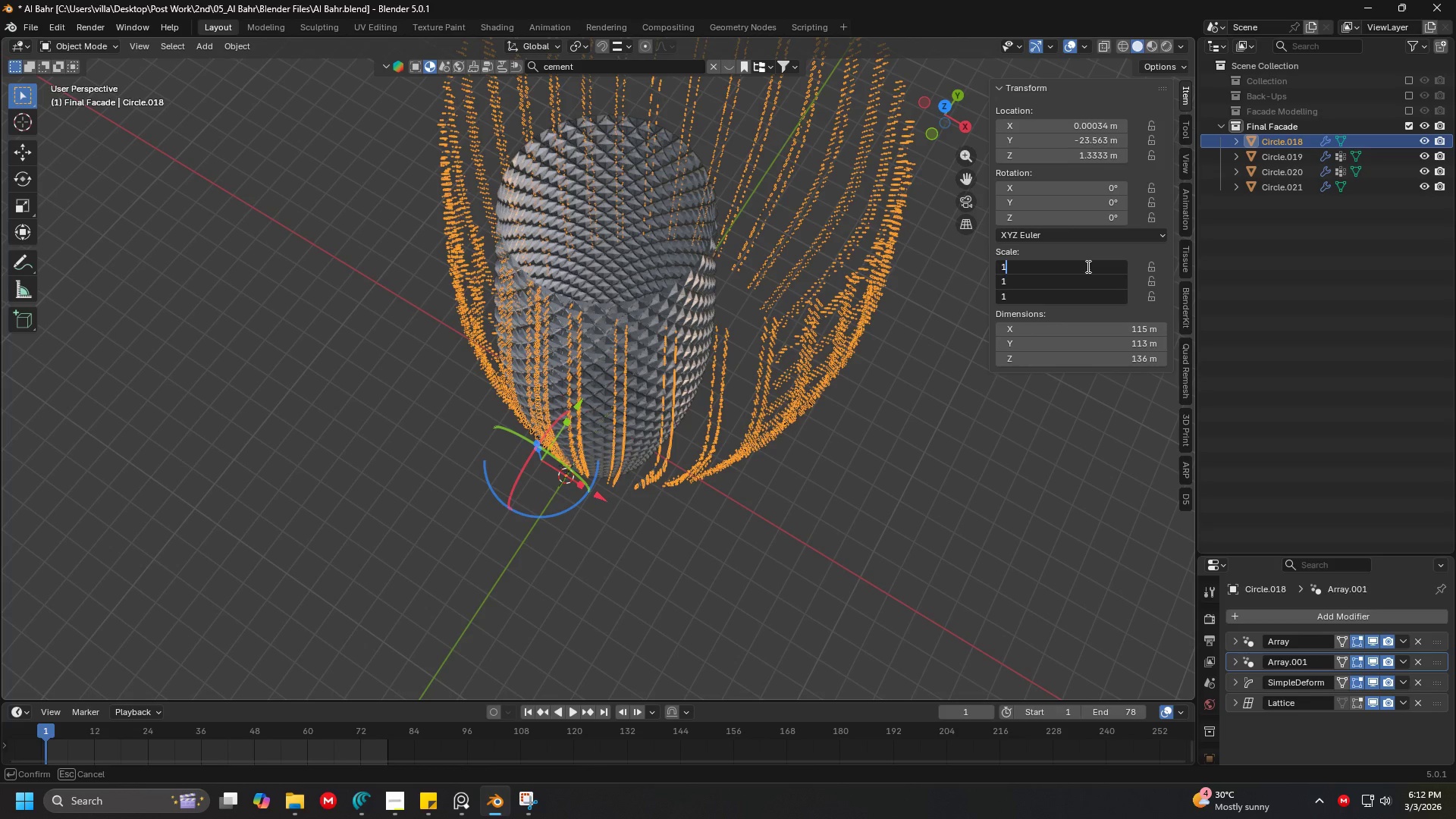 
key(Enter)
 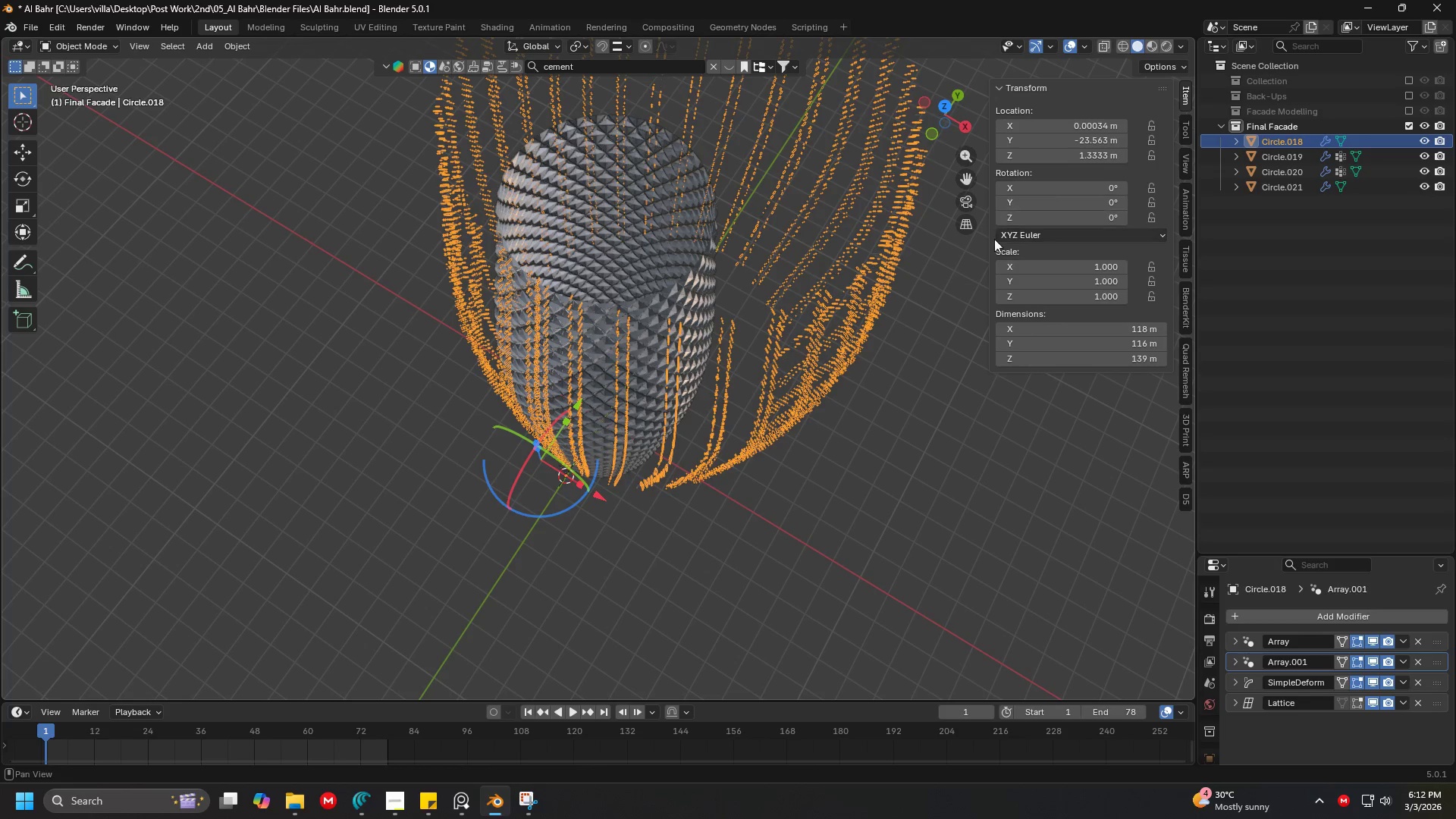 
left_click([885, 417])
 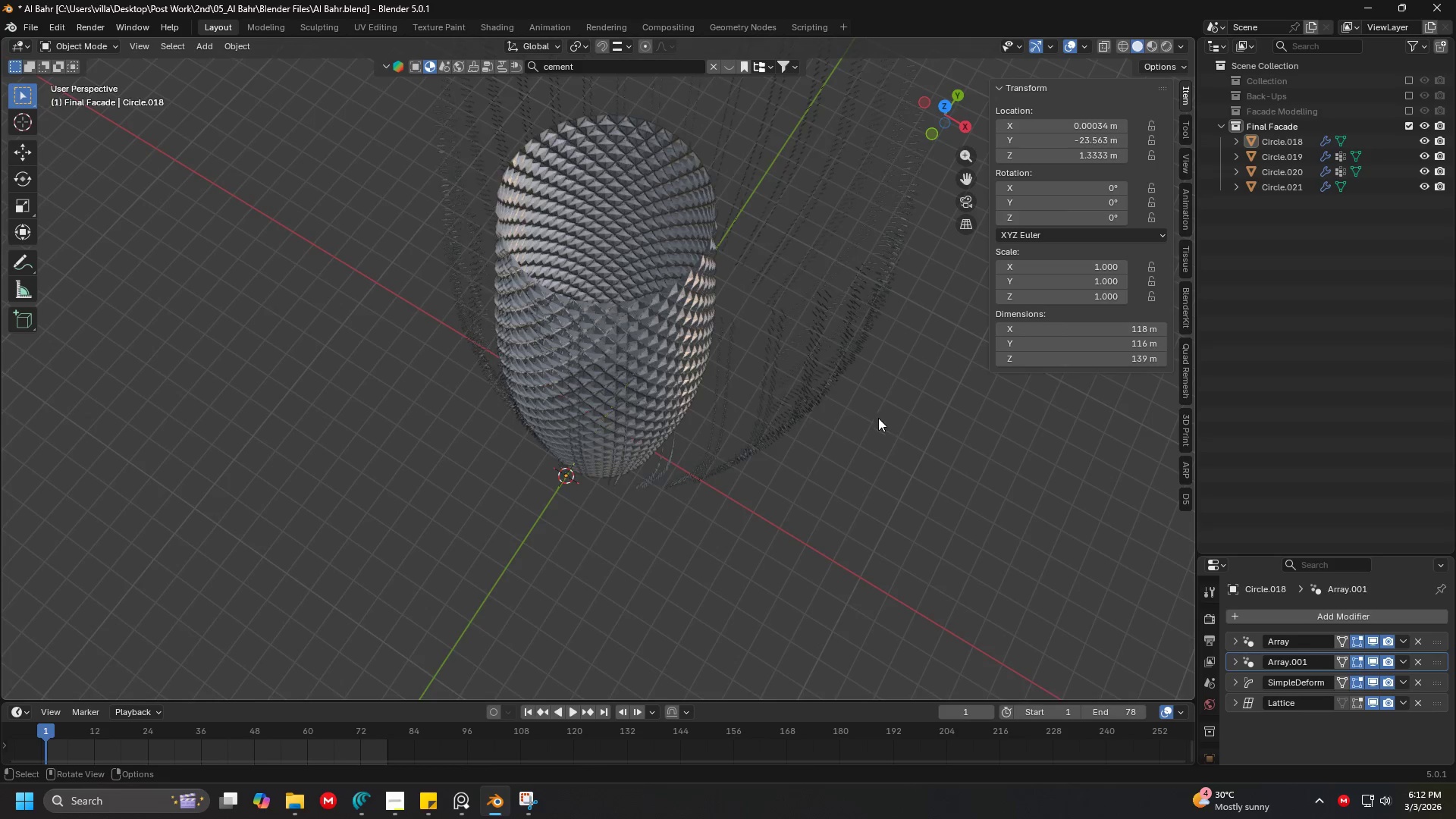 
left_click([730, 402])
 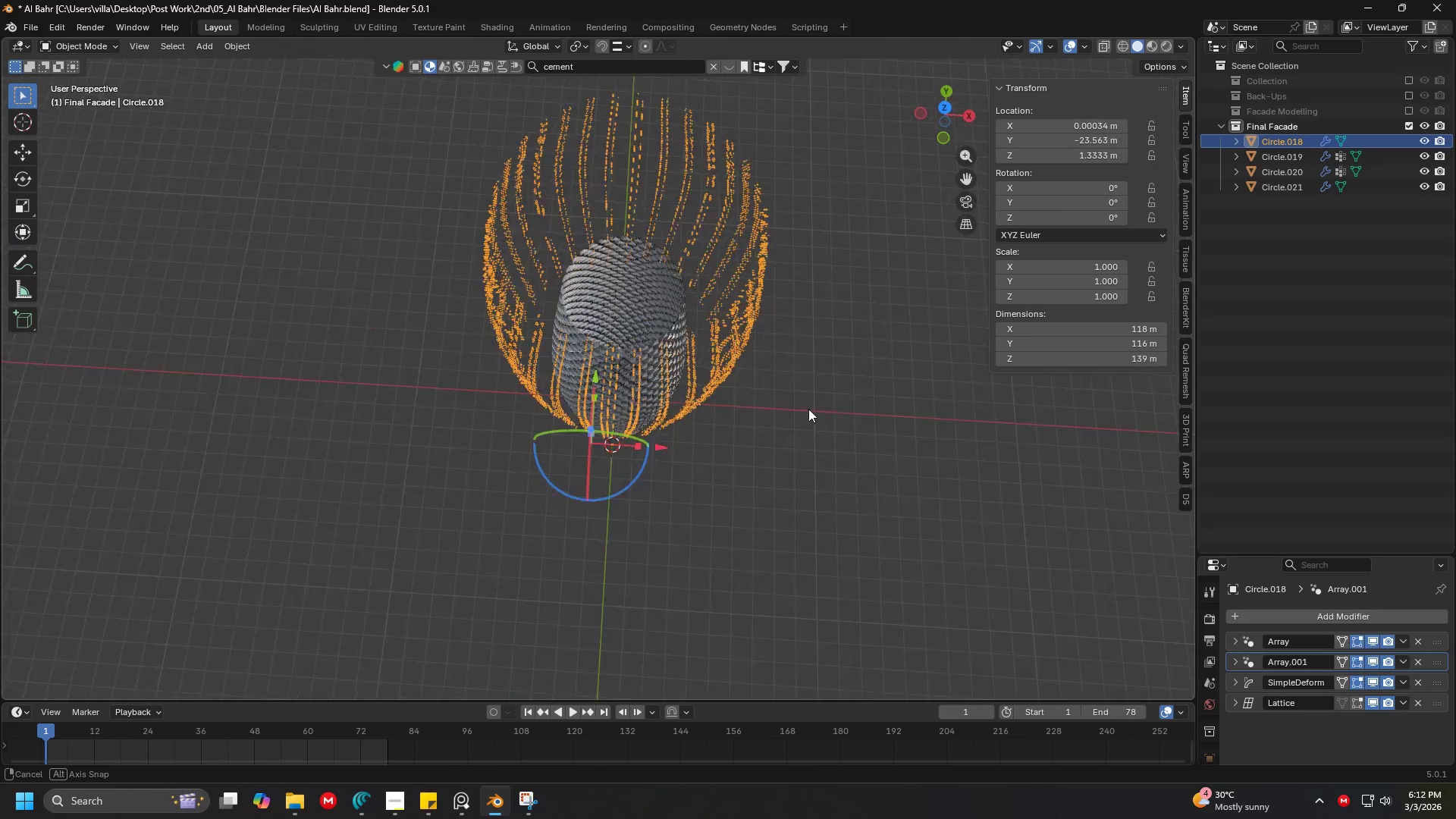 
scroll: coordinate [444, 315], scroll_direction: down, amount: 5.0
 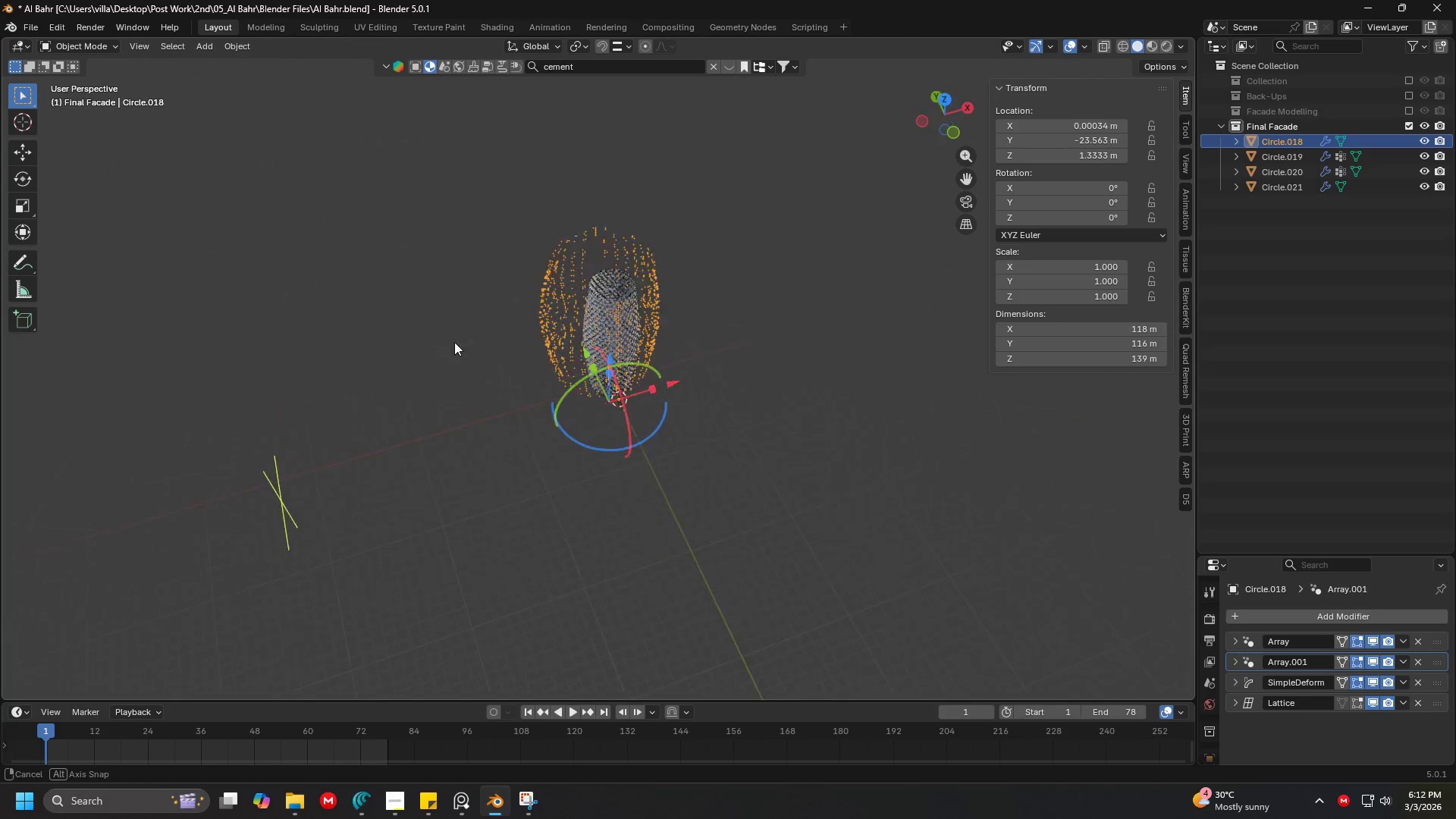 
scroll: coordinate [553, 367], scroll_direction: up, amount: 9.0
 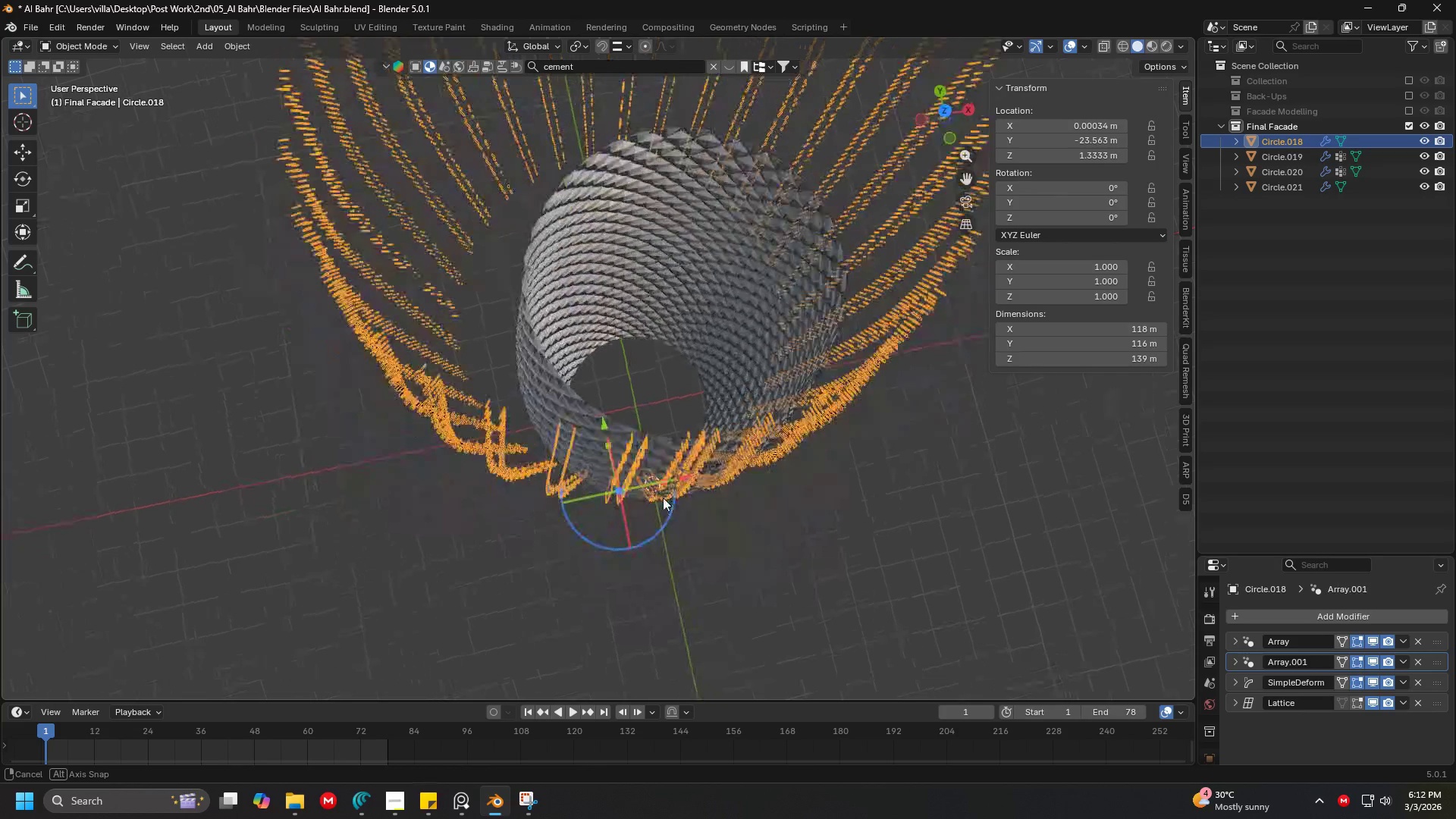 
left_click([689, 312])
 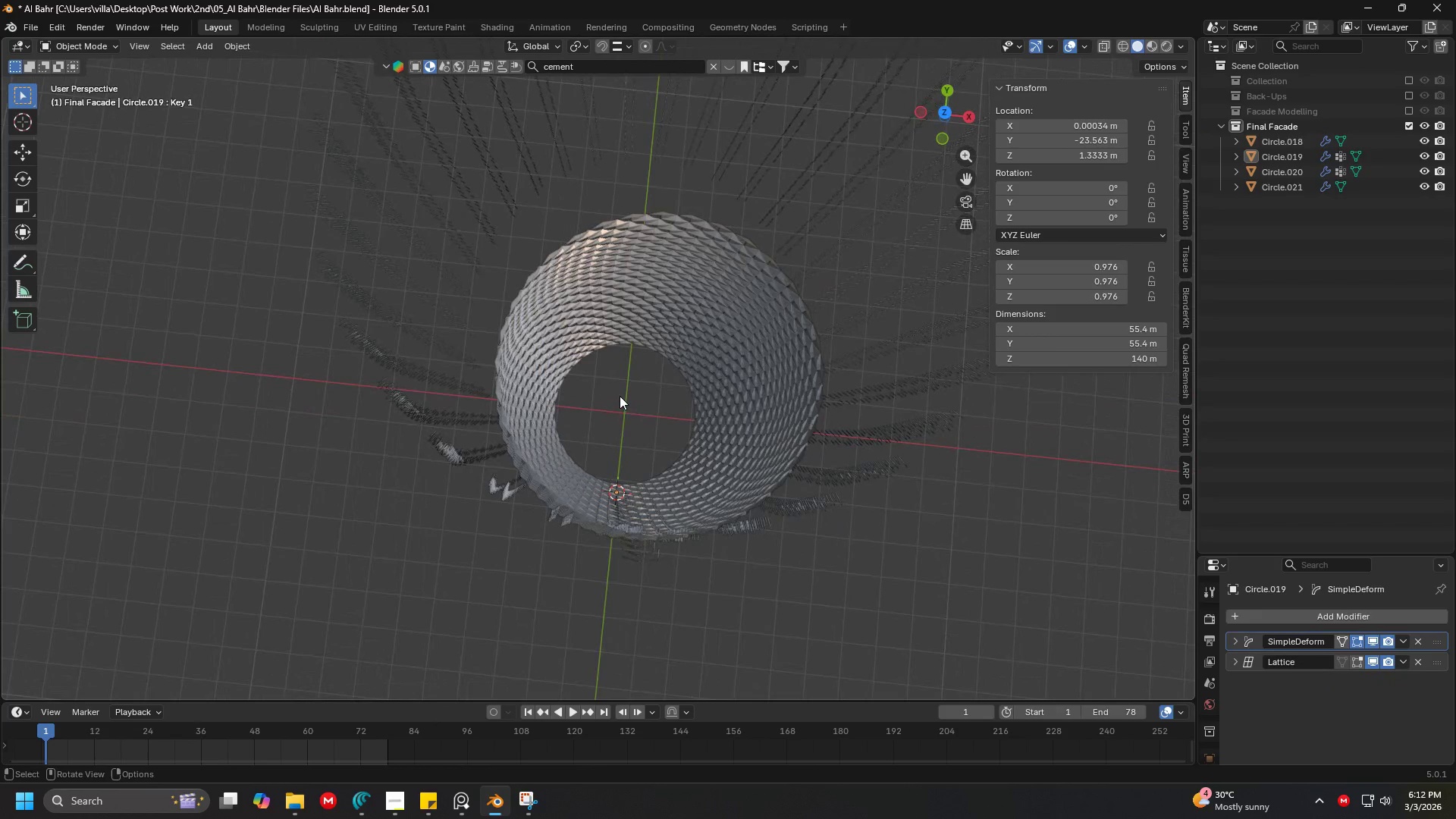 
key(7)
 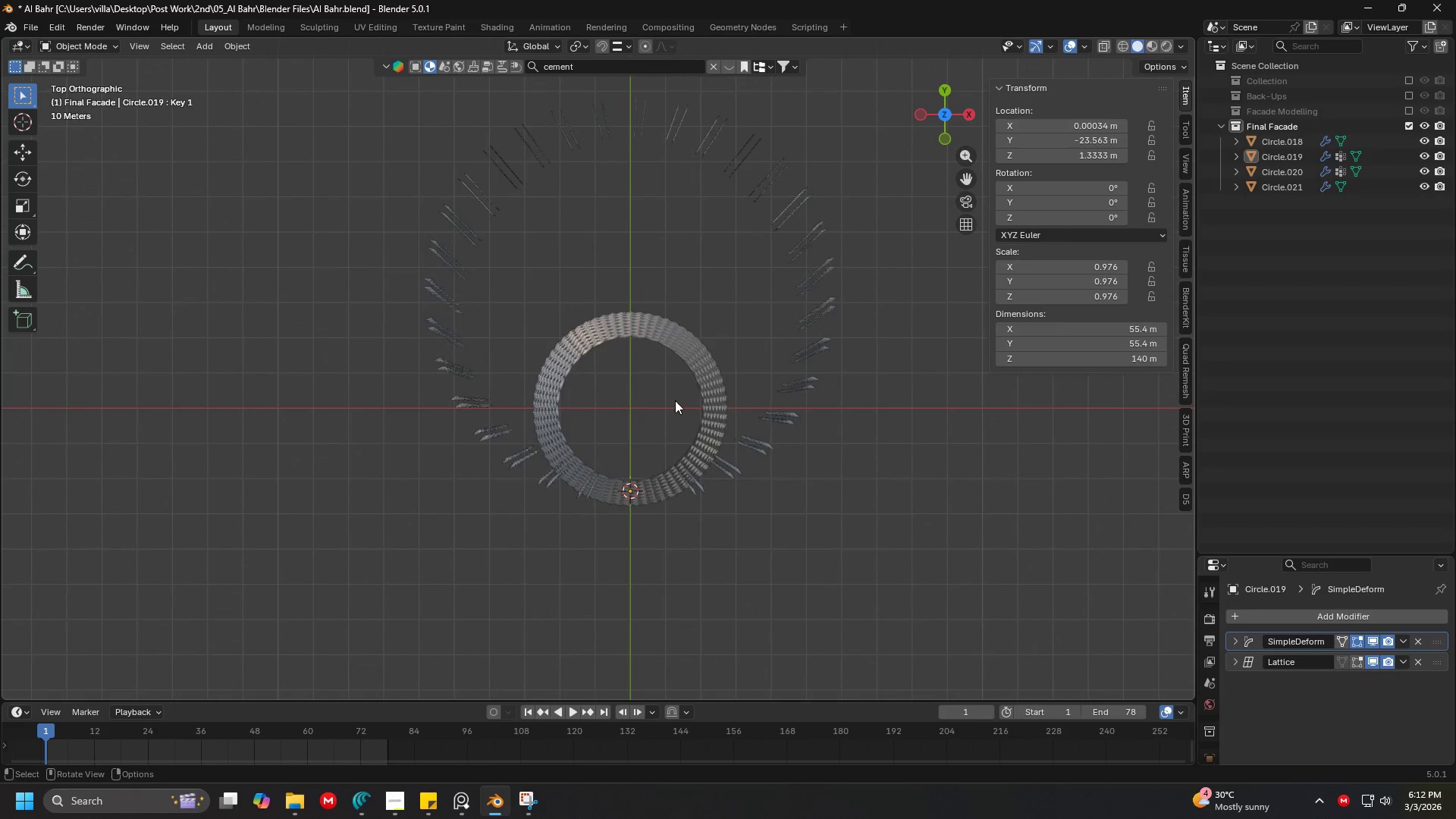 
scroll: coordinate [692, 400], scroll_direction: up, amount: 3.0
 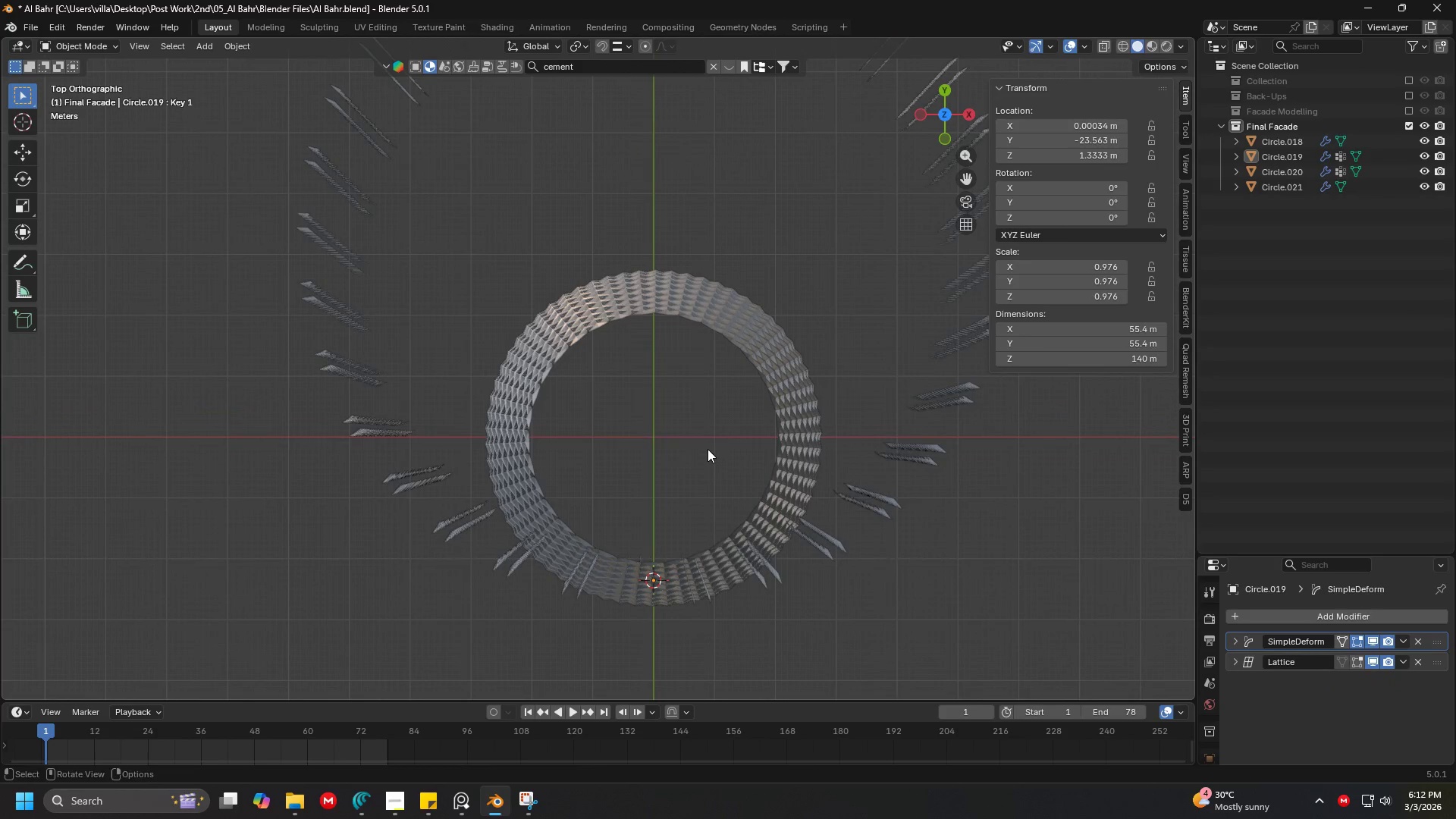 
key(Shift+C)
 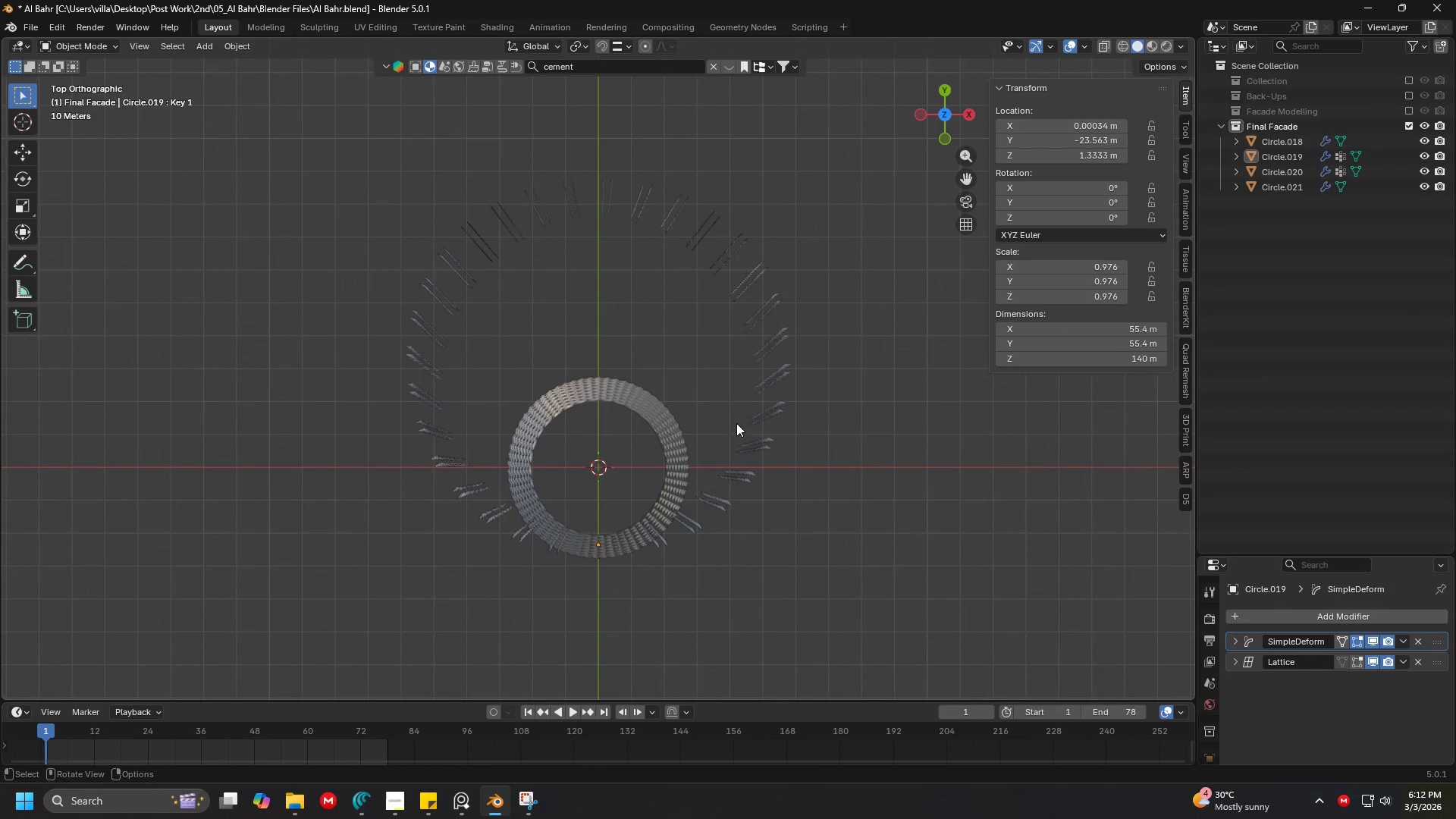 
key(Shift+ShiftLeft)
 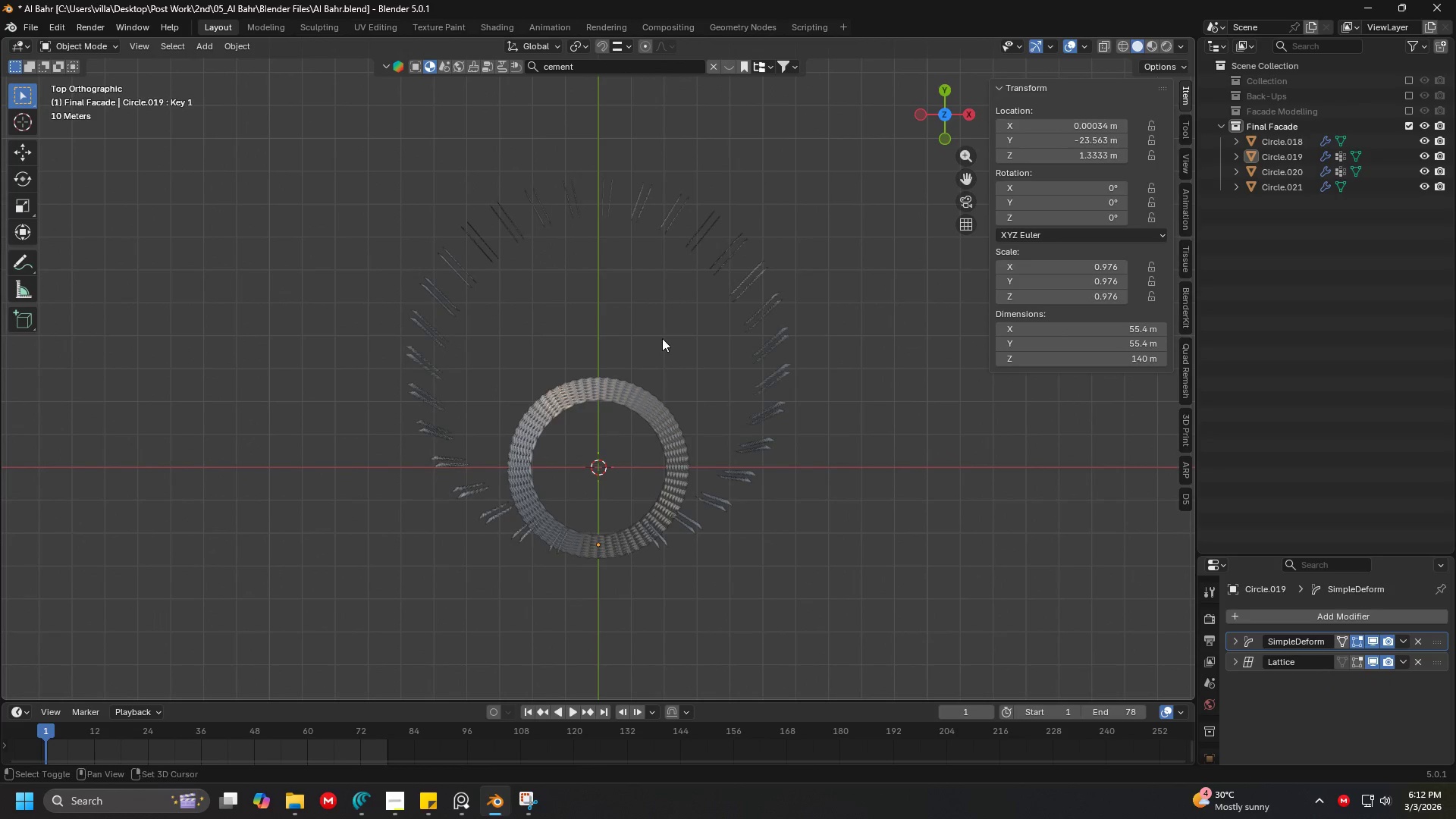 
key(Shift+A)
 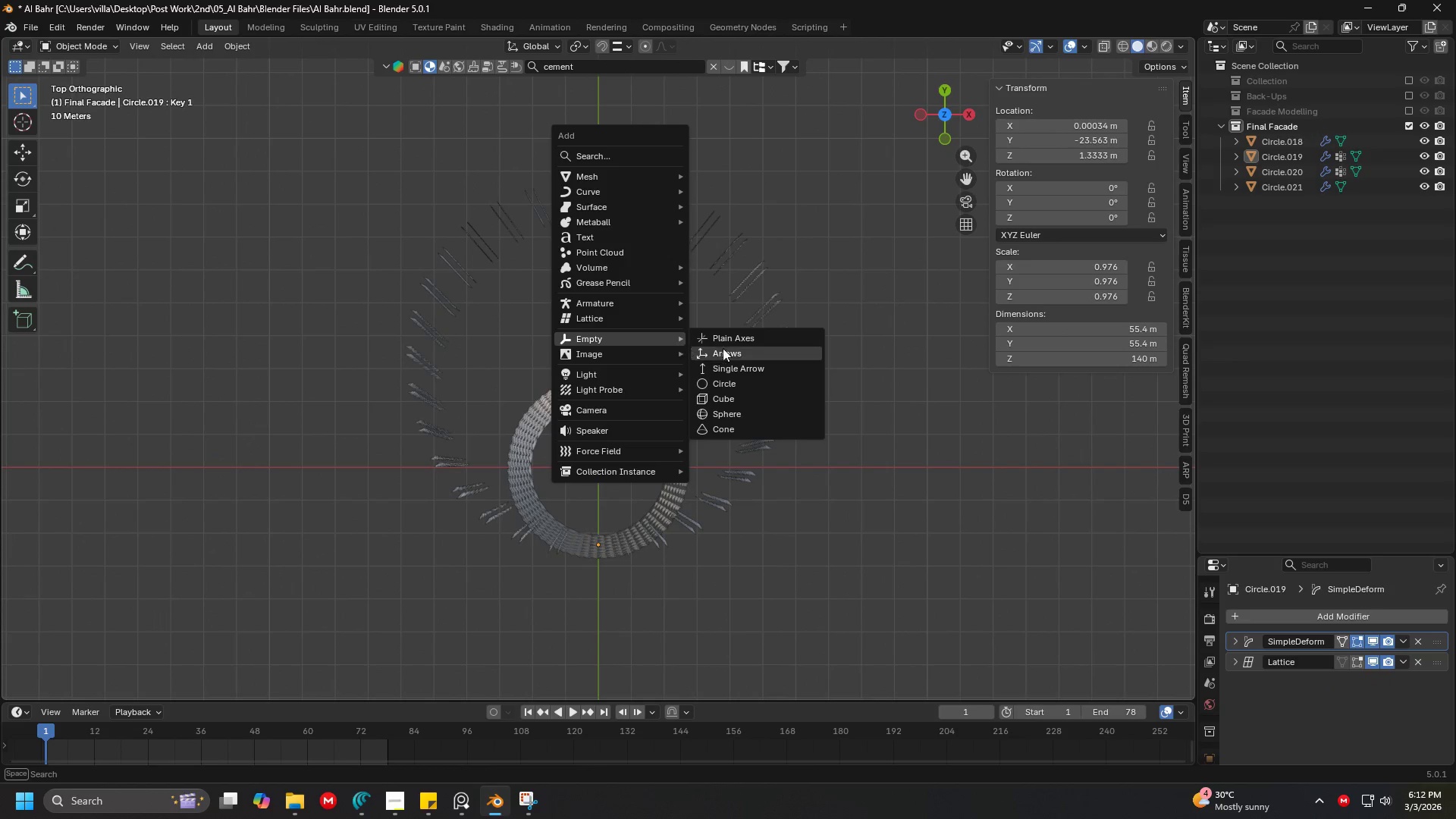 
left_click([748, 342])
 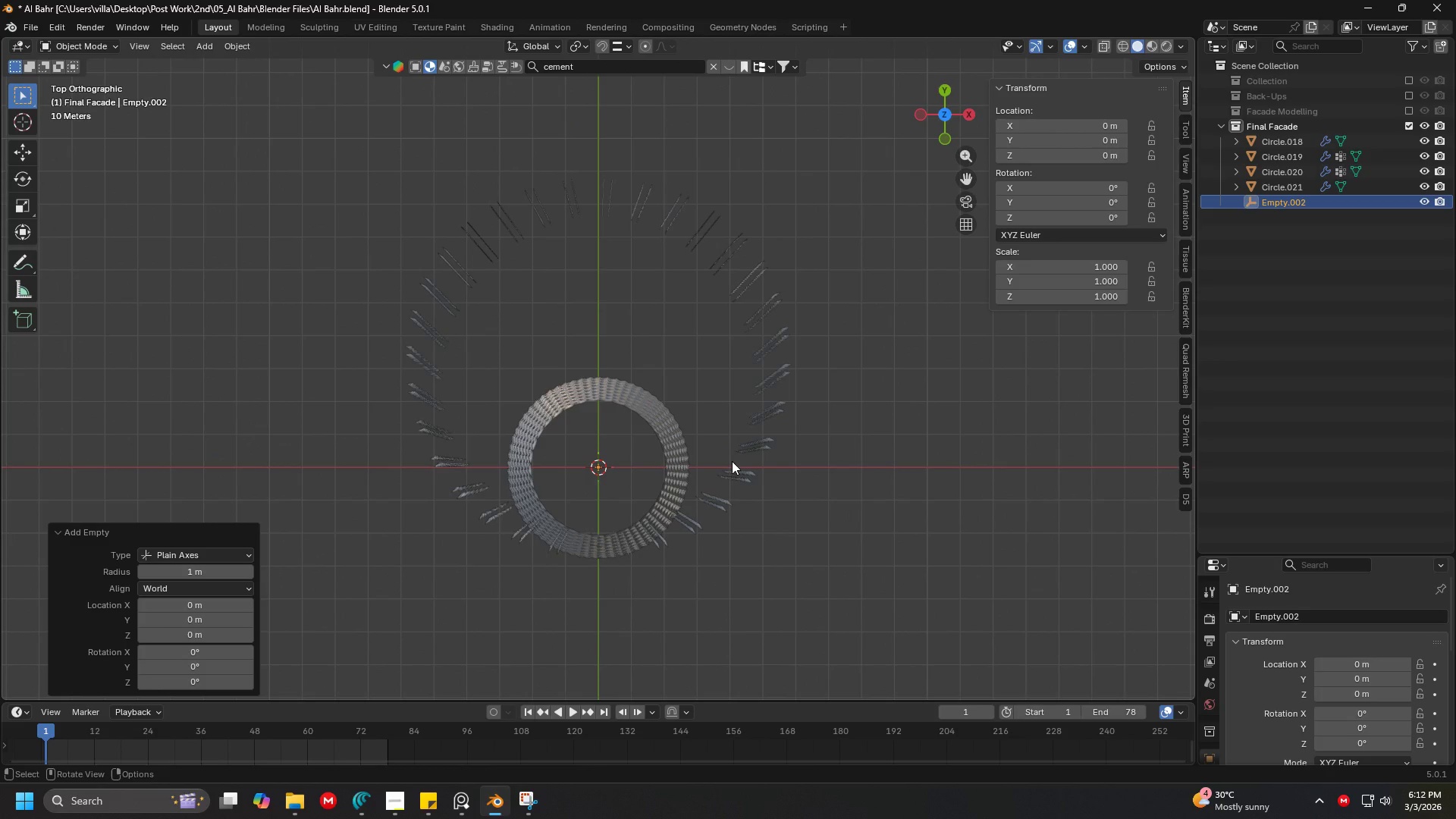 
key(S)
 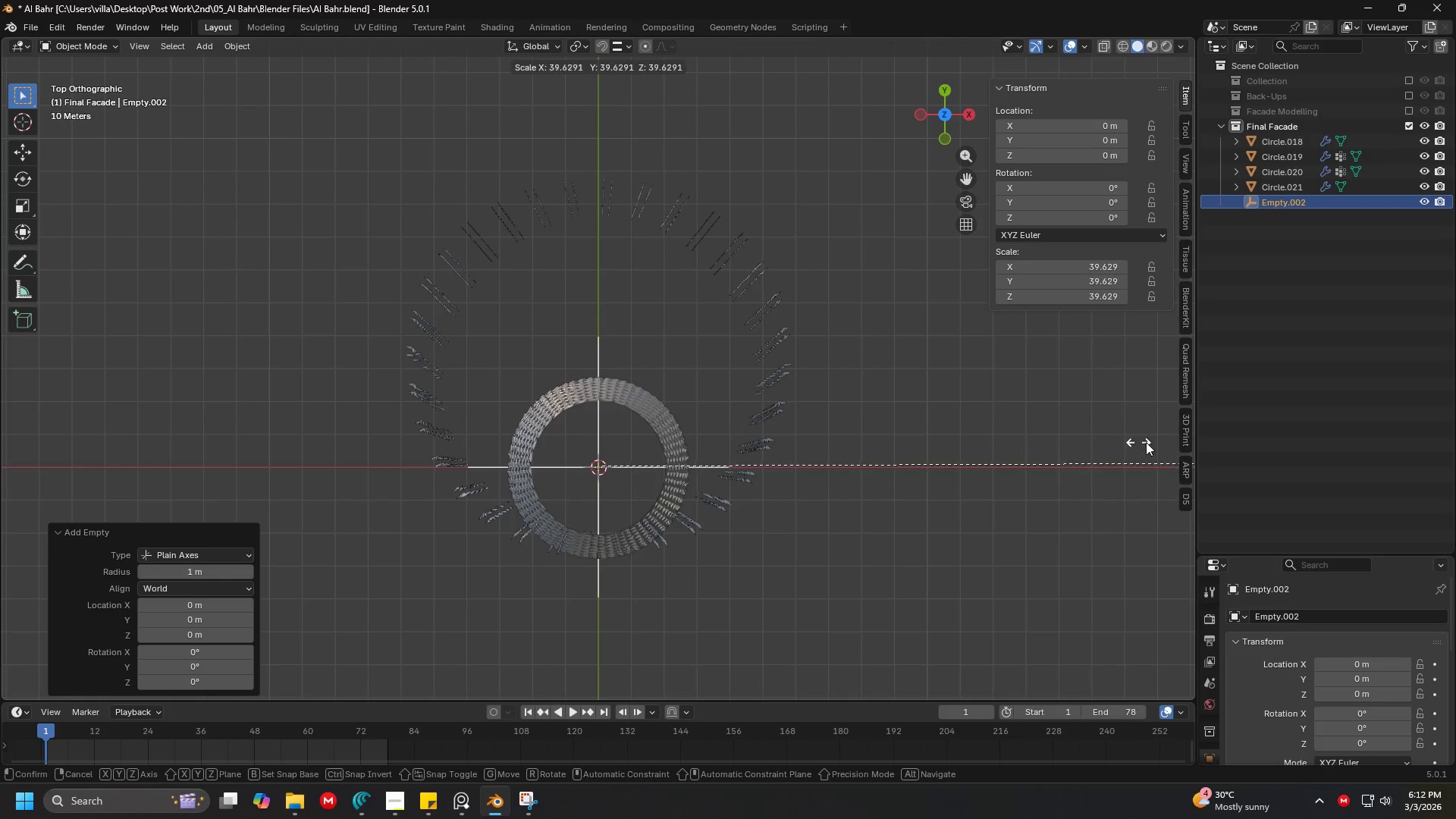 
left_click([752, 466])
 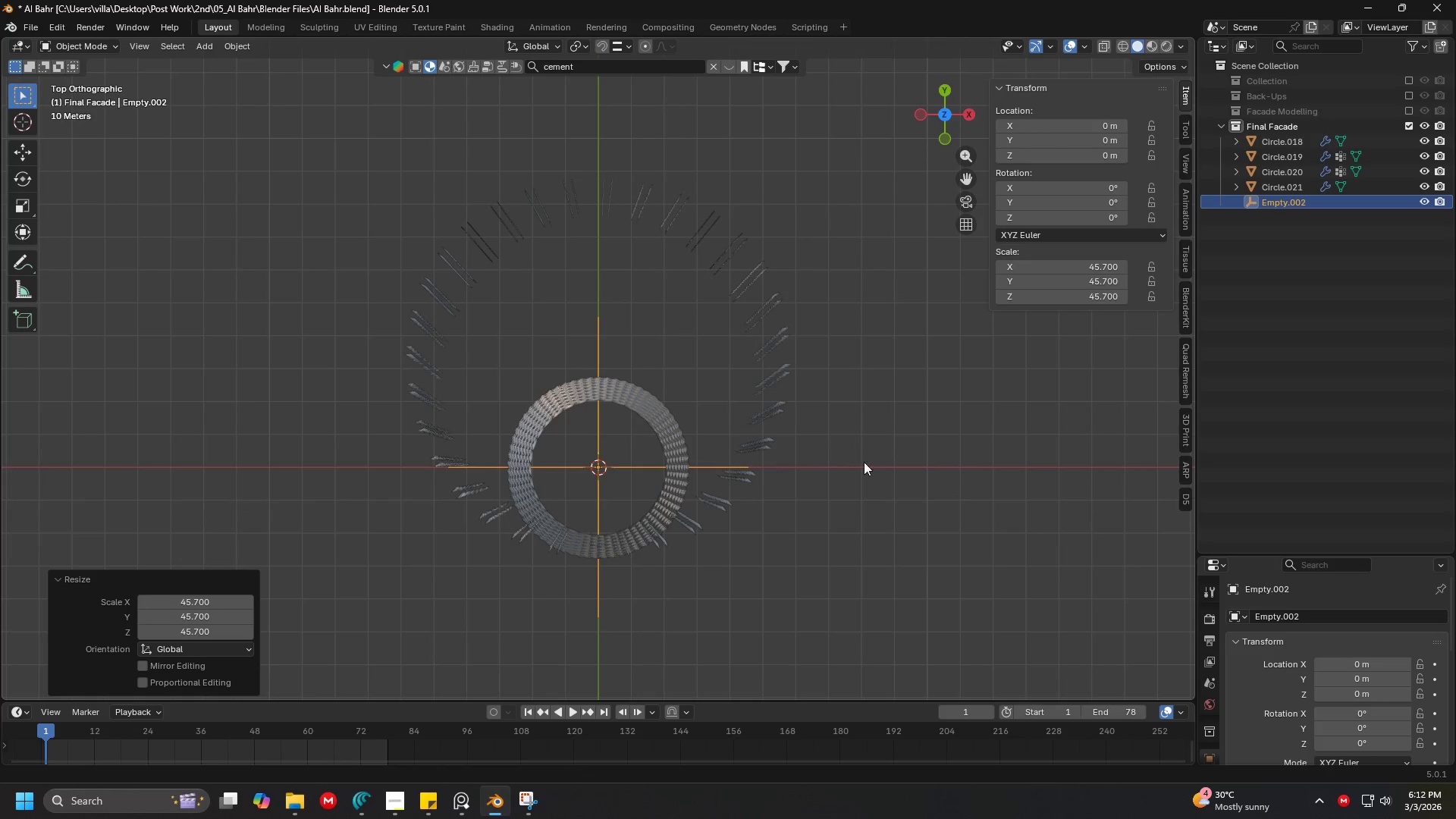 
left_click([784, 403])
 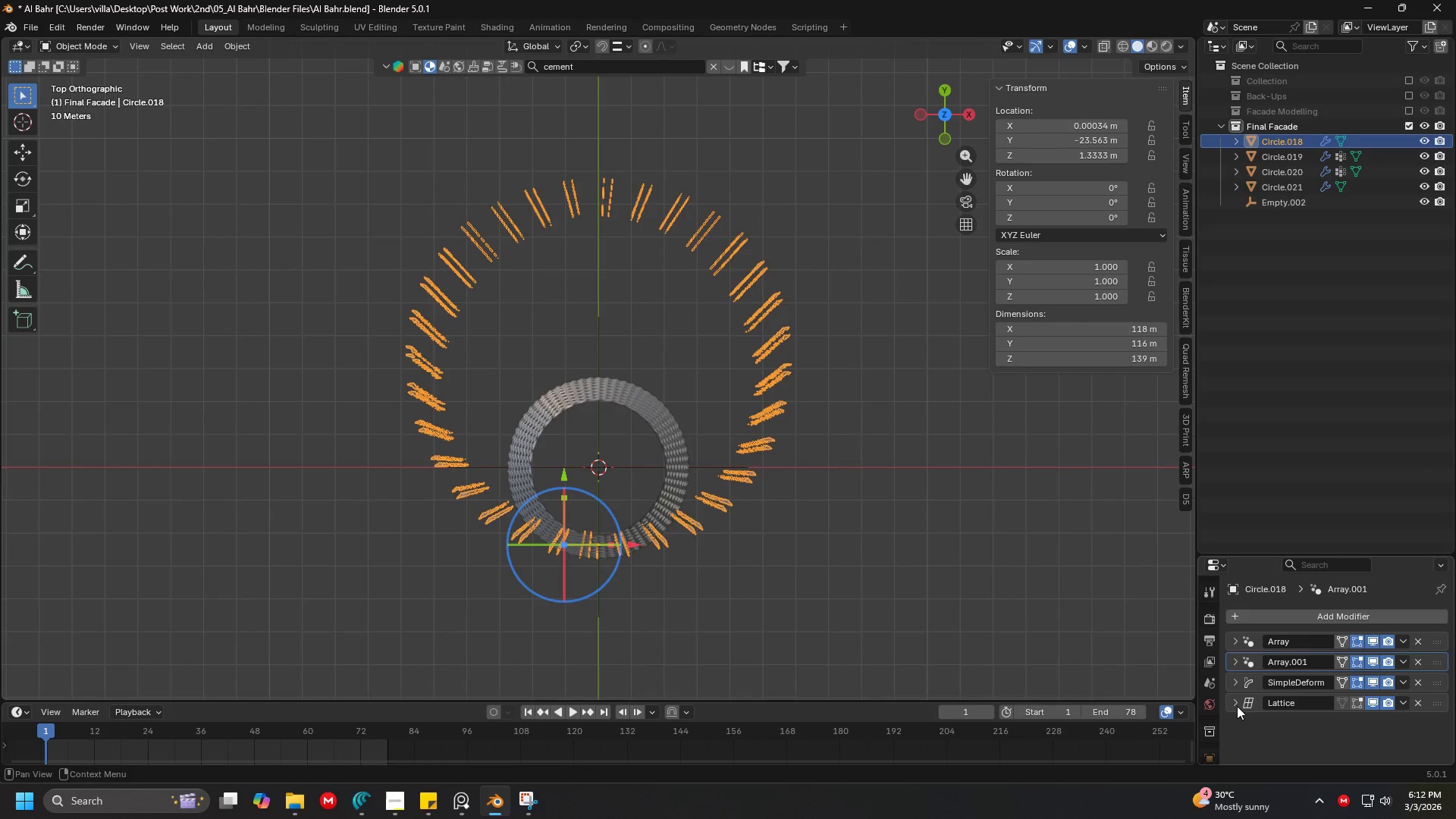 
left_click([1232, 683])
 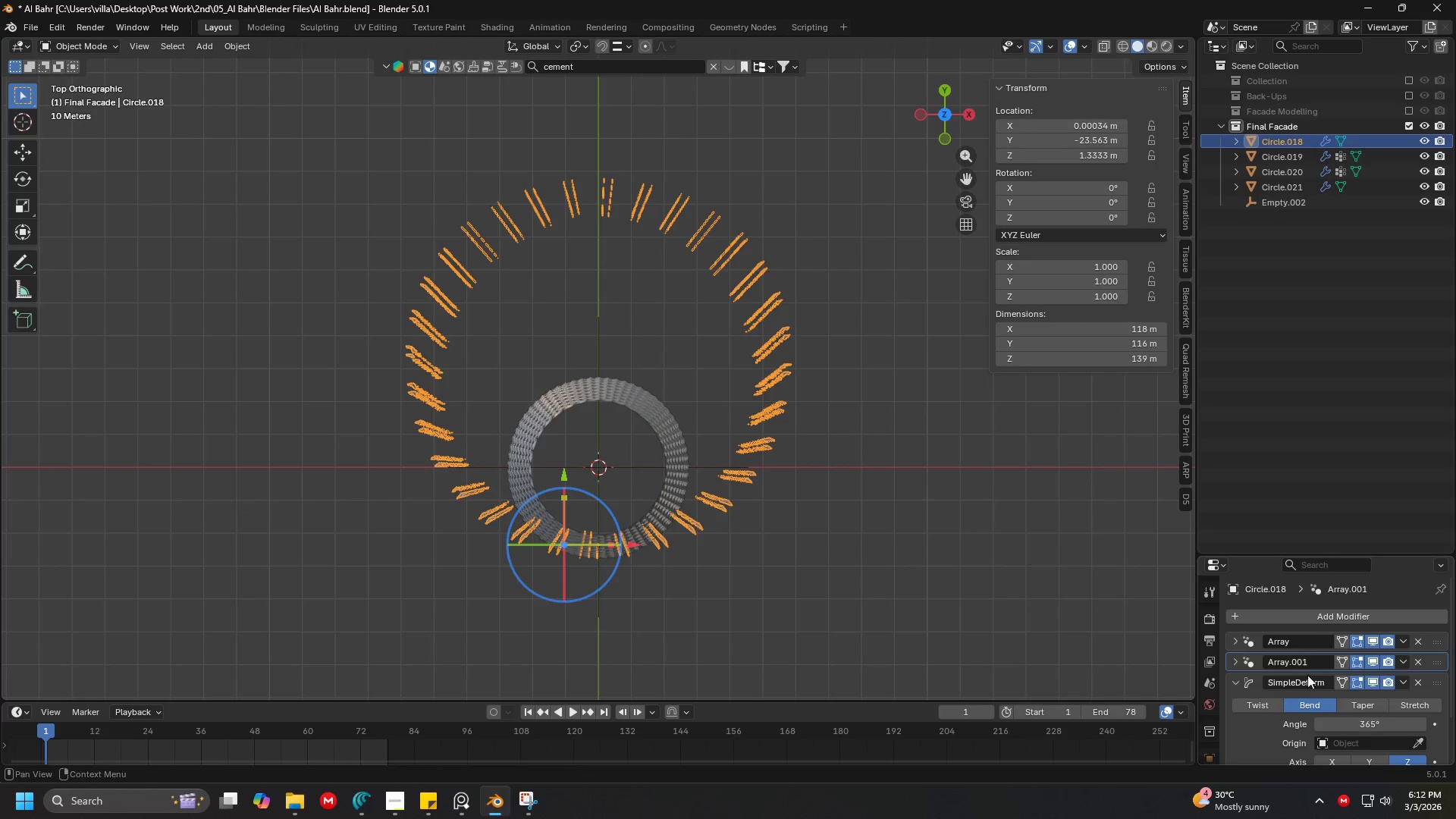 
scroll: coordinate [1317, 675], scroll_direction: down, amount: 4.0
 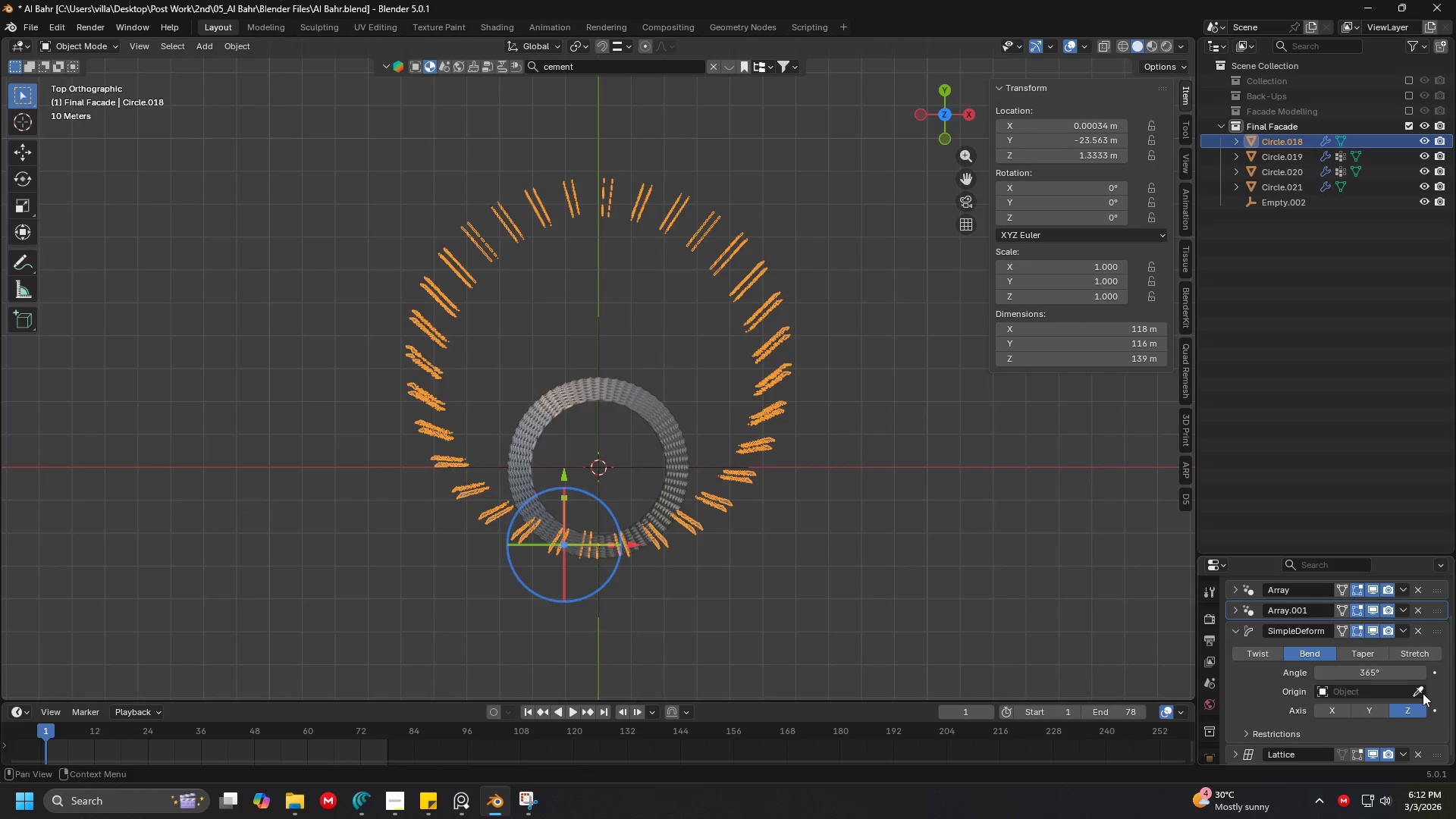 
left_click([1419, 695])
 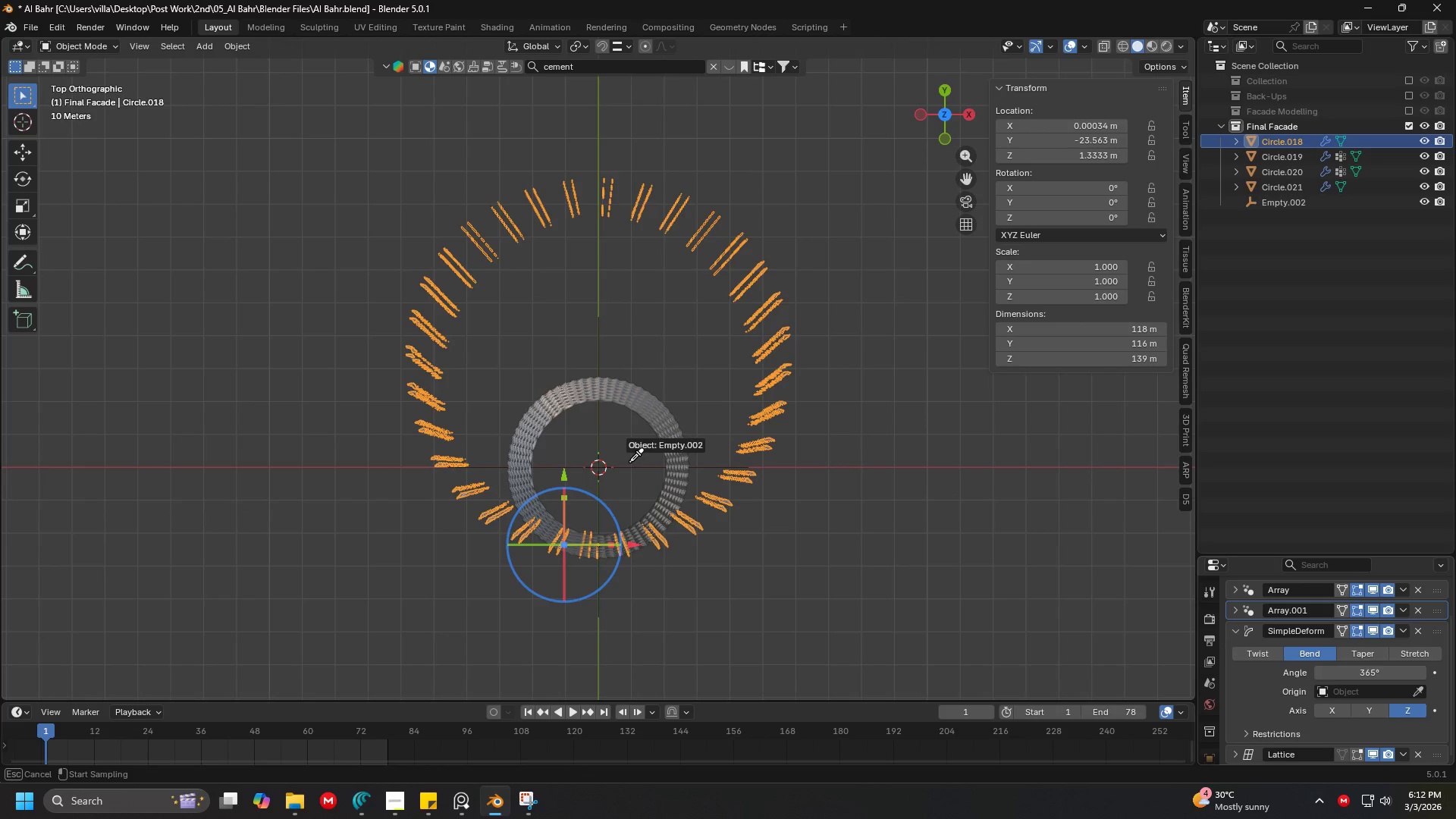 
left_click([626, 467])
 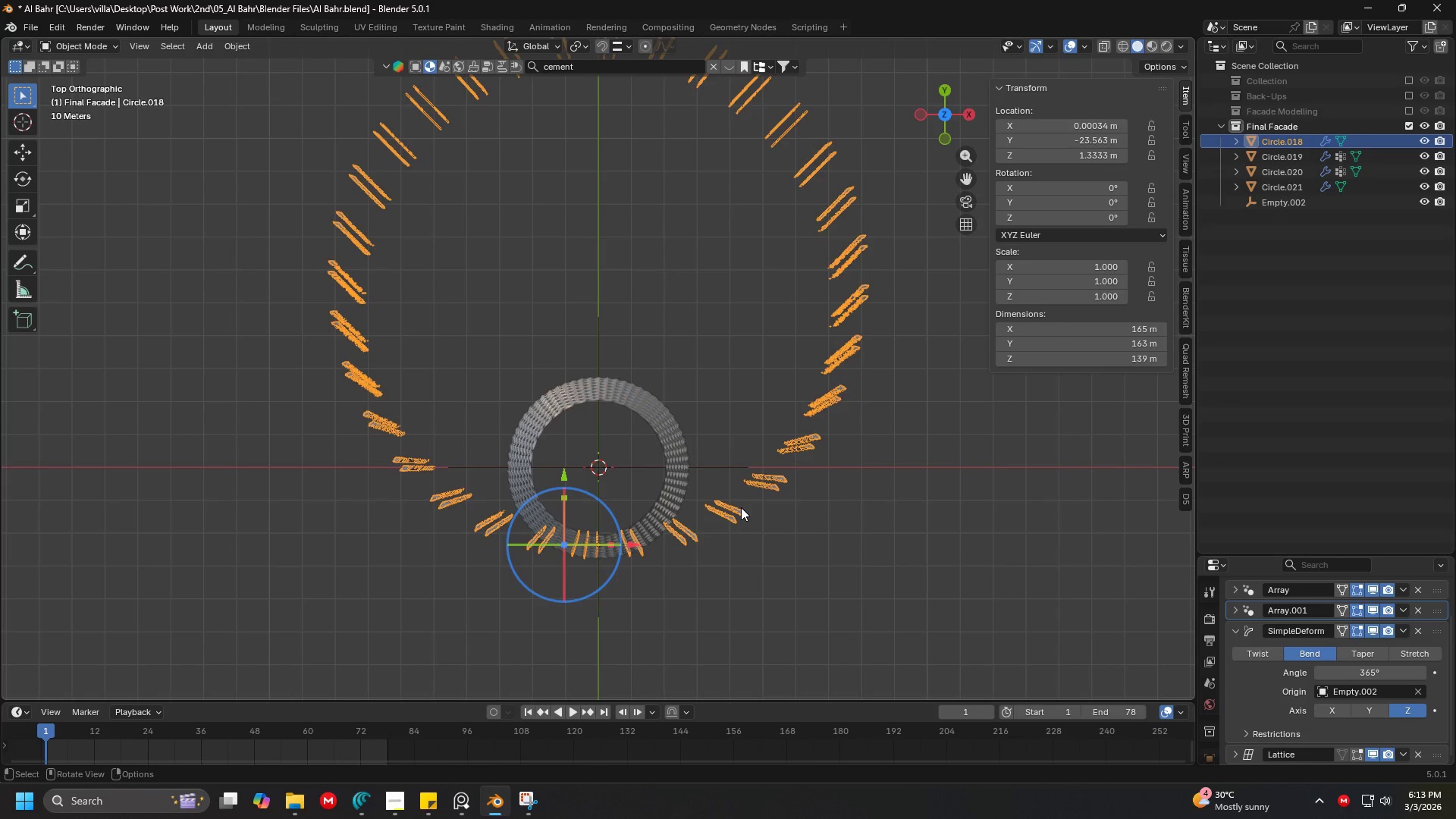 
wait(5.81)
 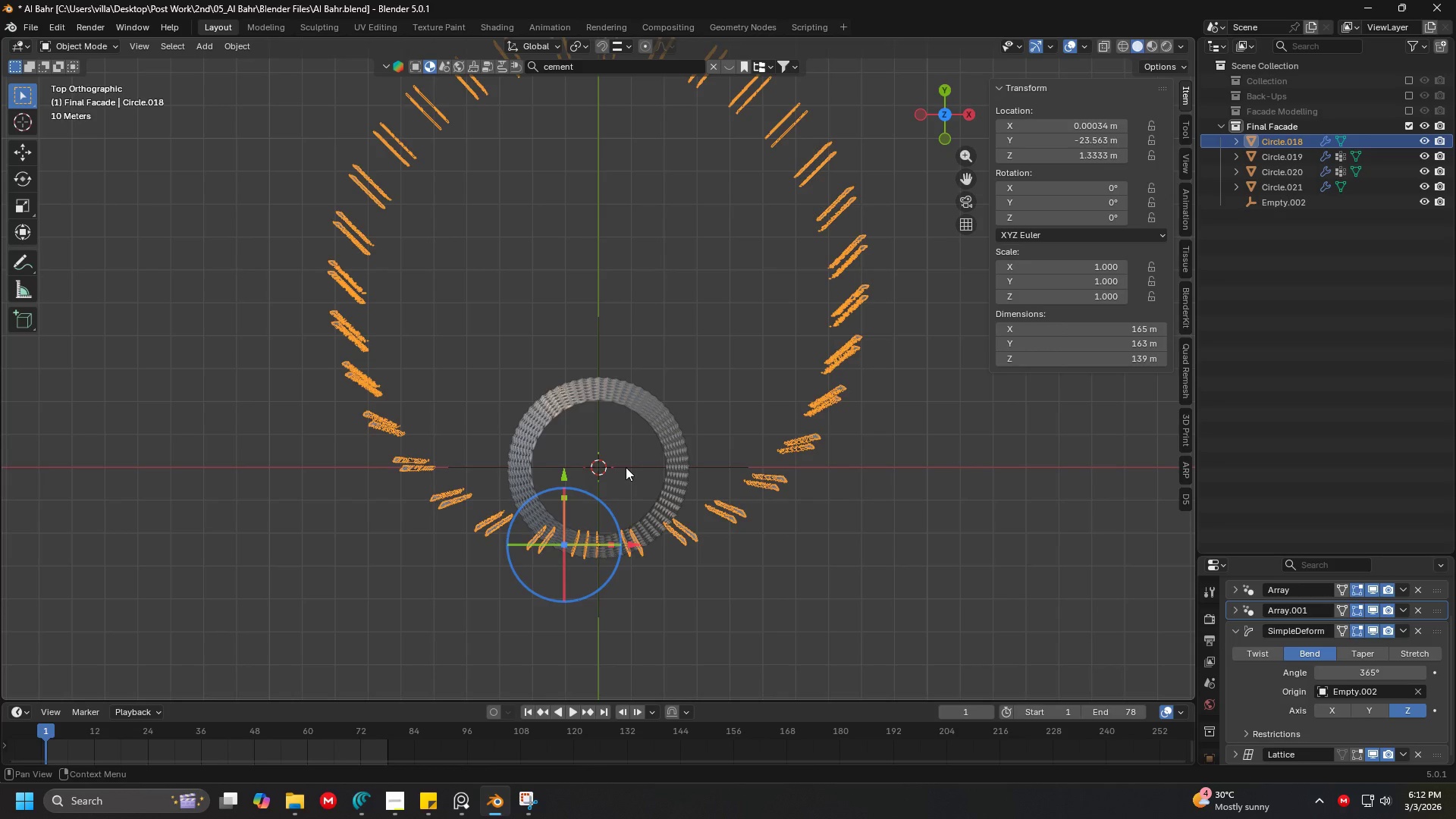 
key(Tab)
 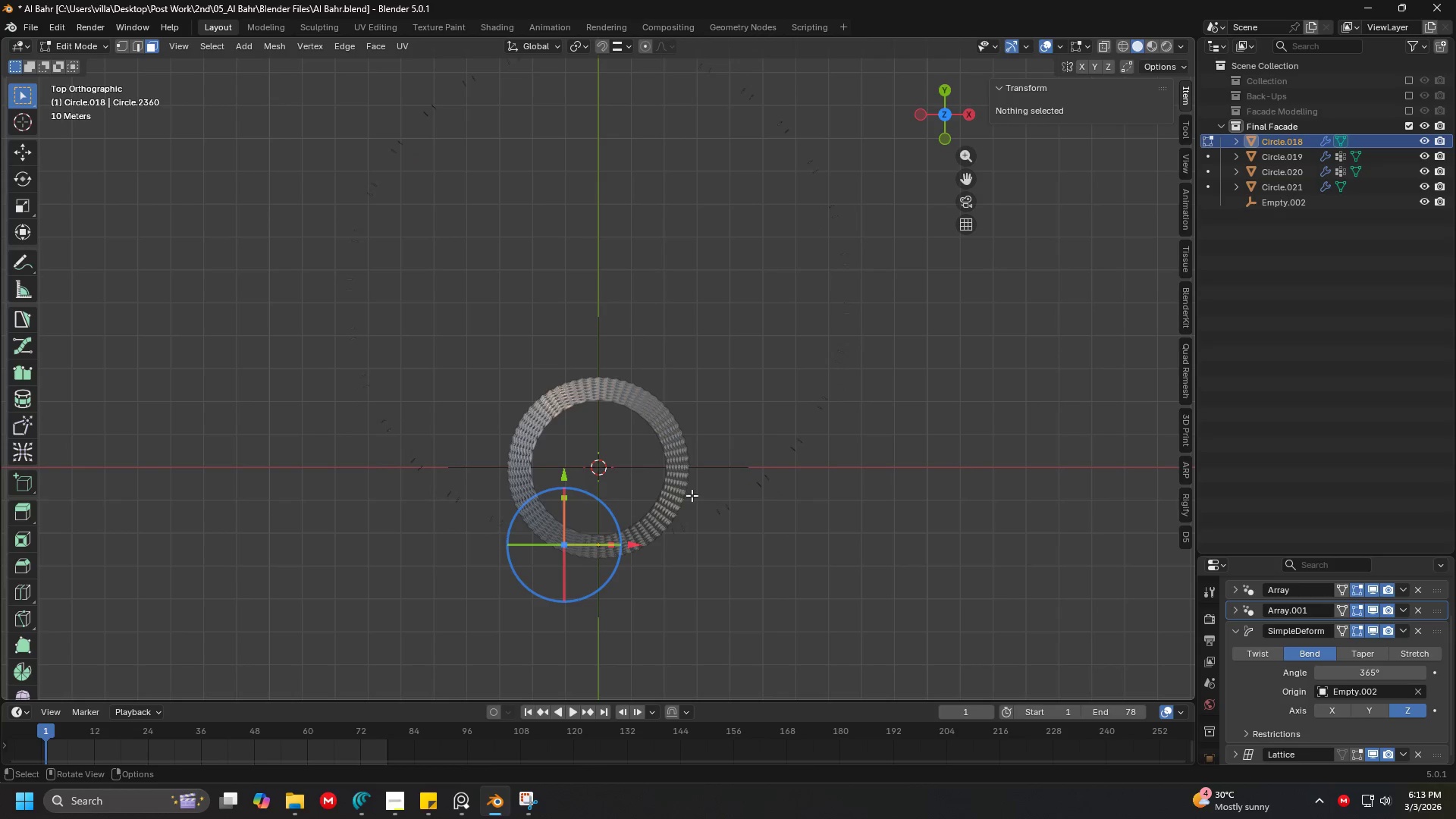 
key(A)
 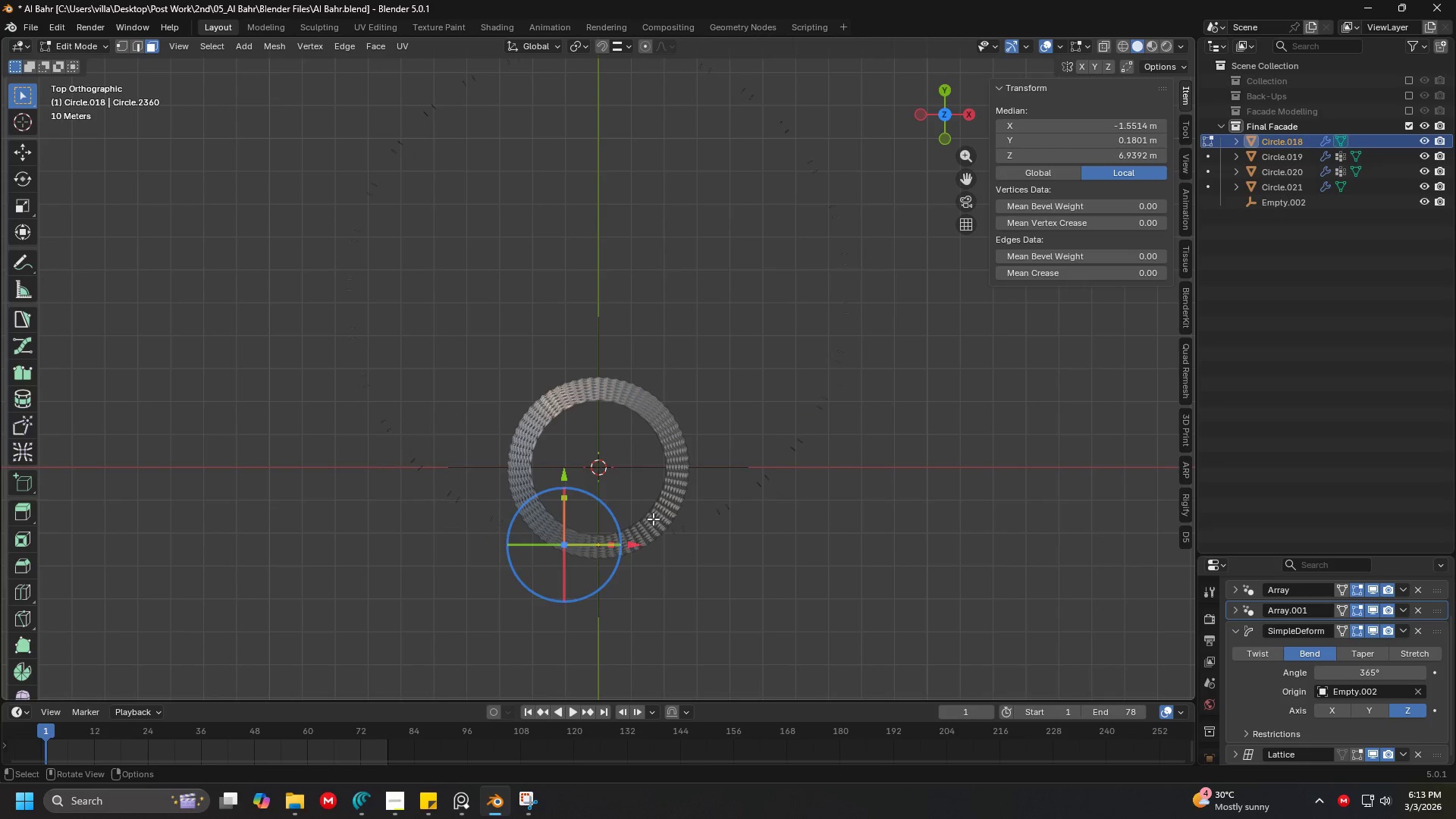 
key(Shift+ShiftLeft)
 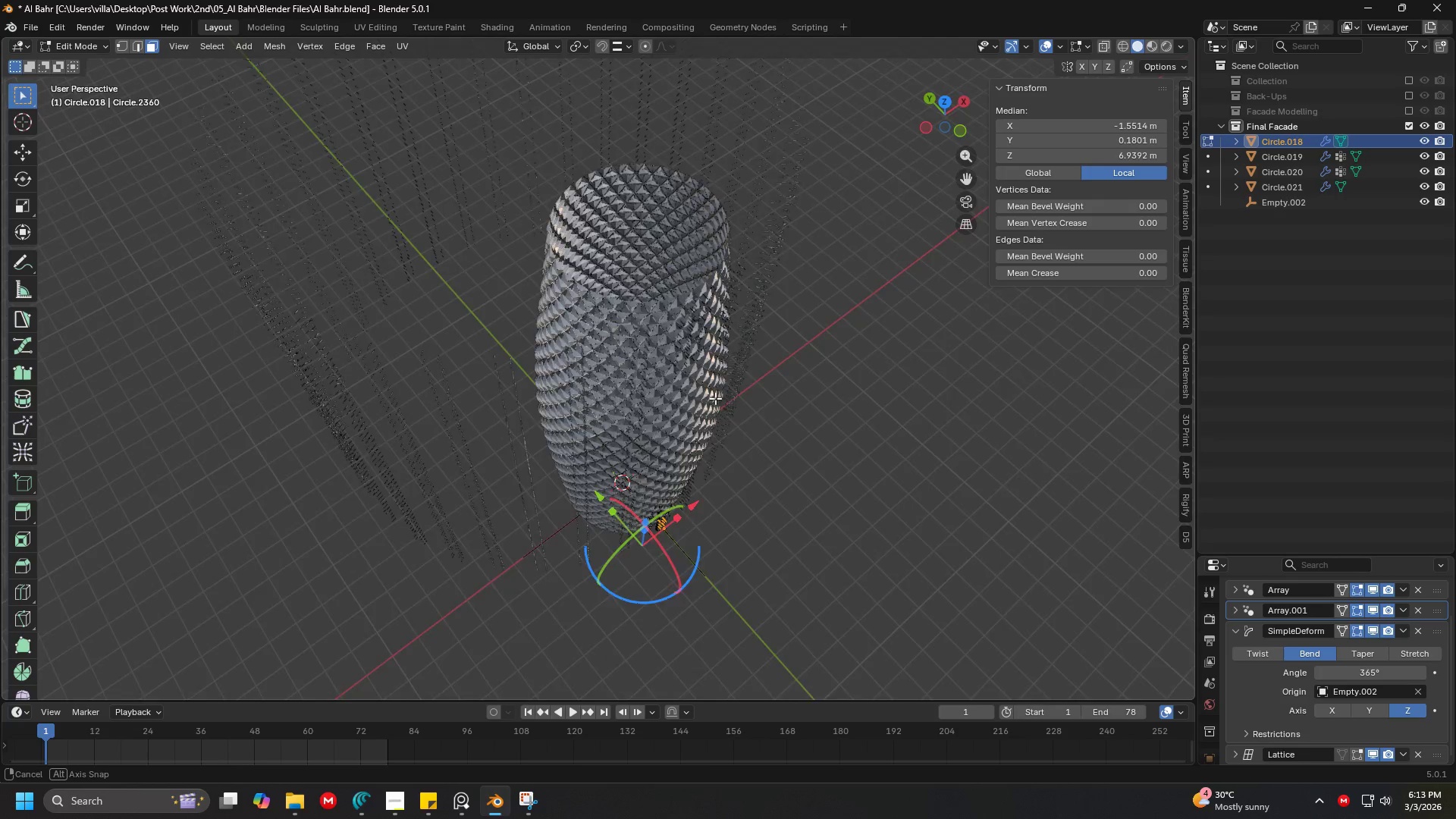 
key(Shift+ShiftLeft)
 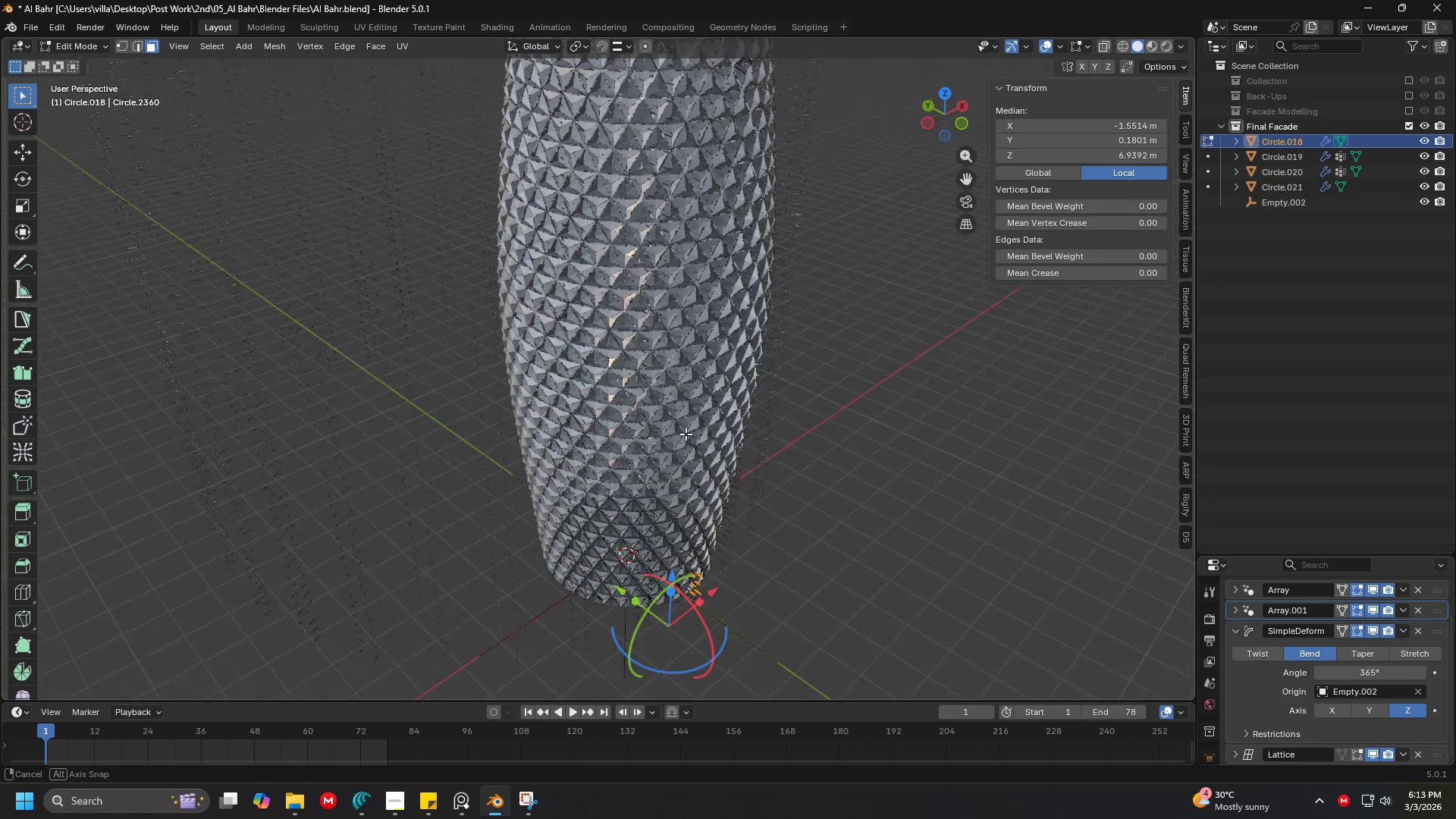 
scroll: coordinate [741, 356], scroll_direction: up, amount: 2.0
 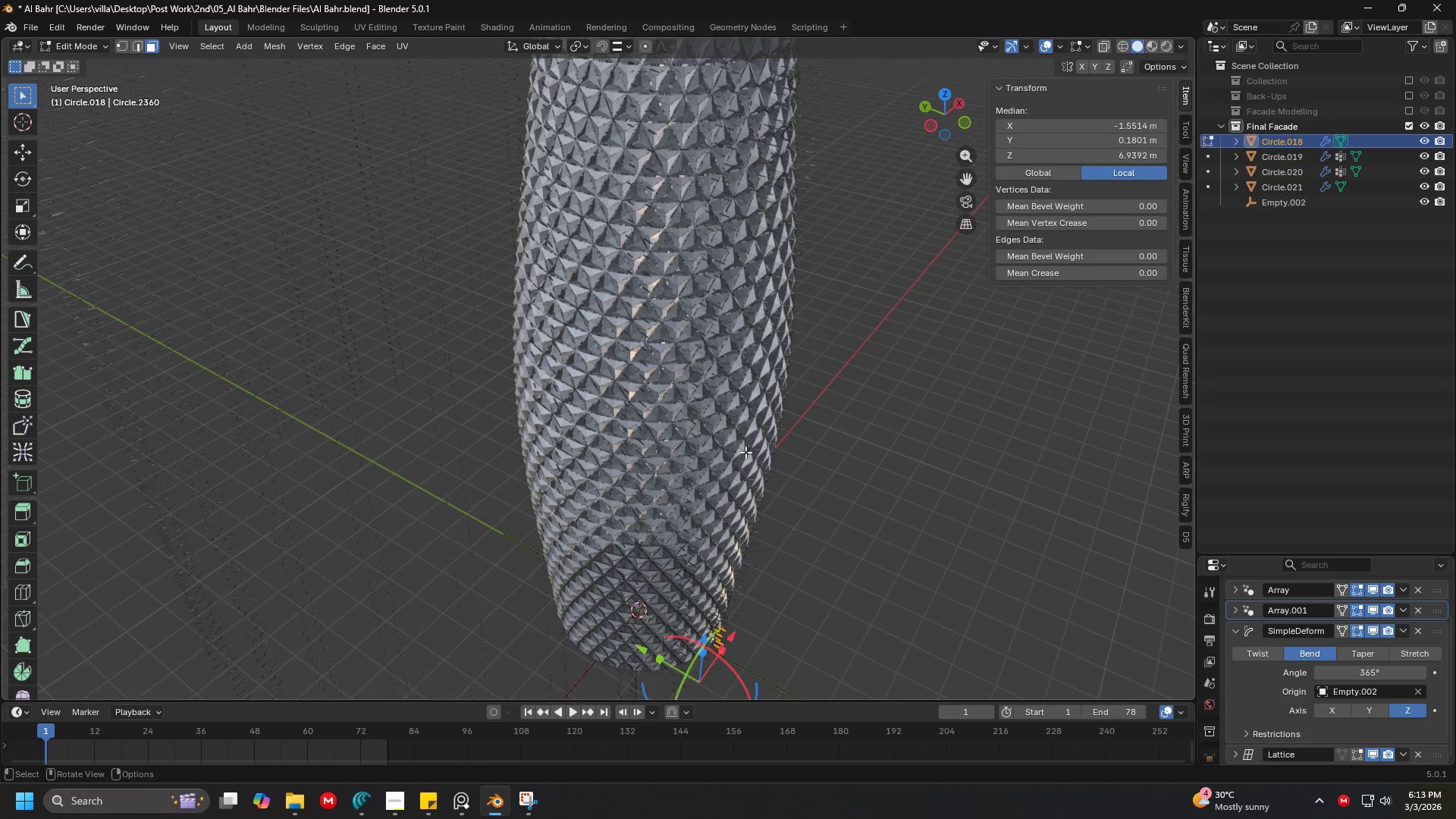 
hold_key(key=ShiftLeft, duration=0.47)
 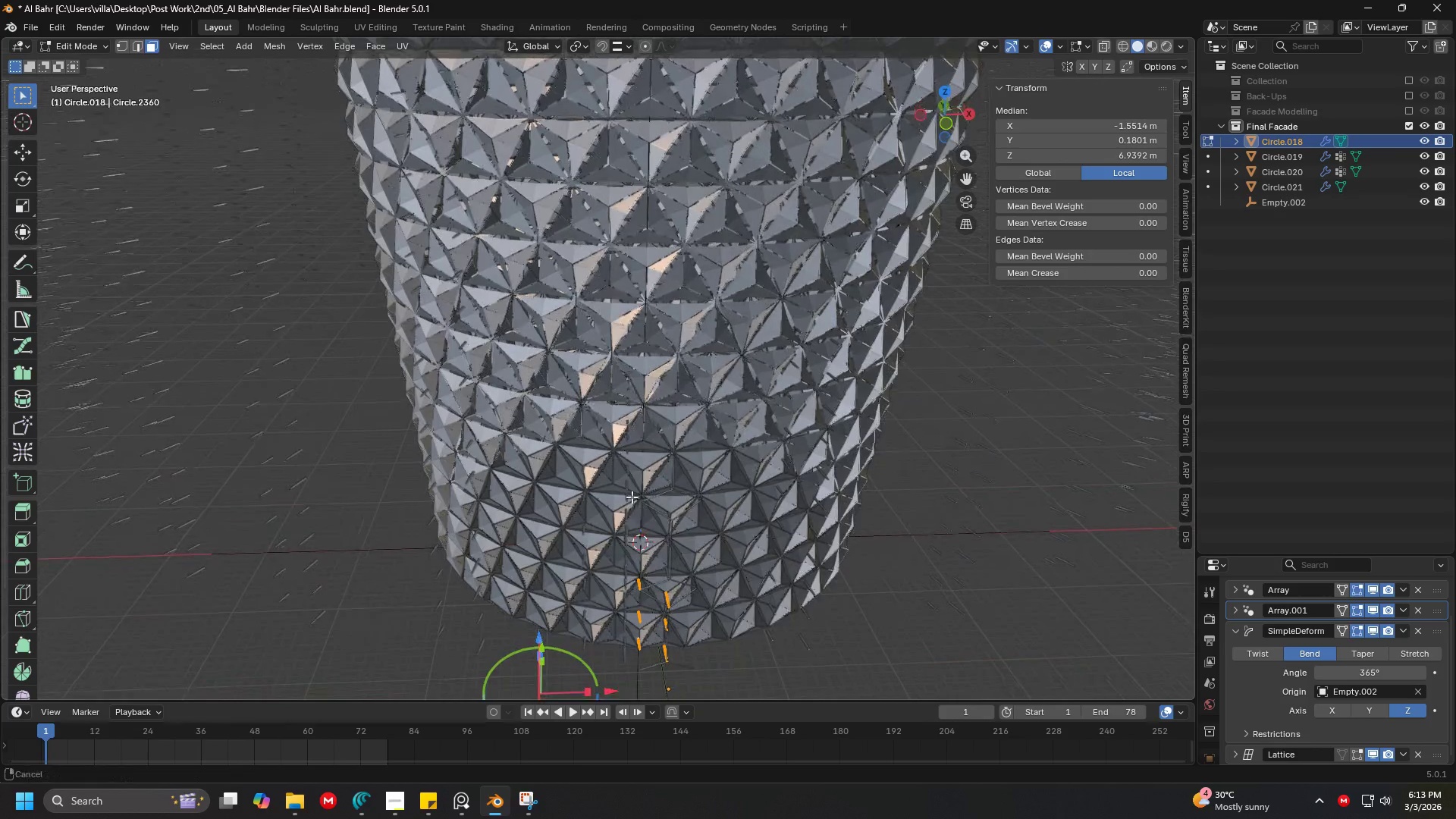 
scroll: coordinate [604, 417], scroll_direction: up, amount: 3.0
 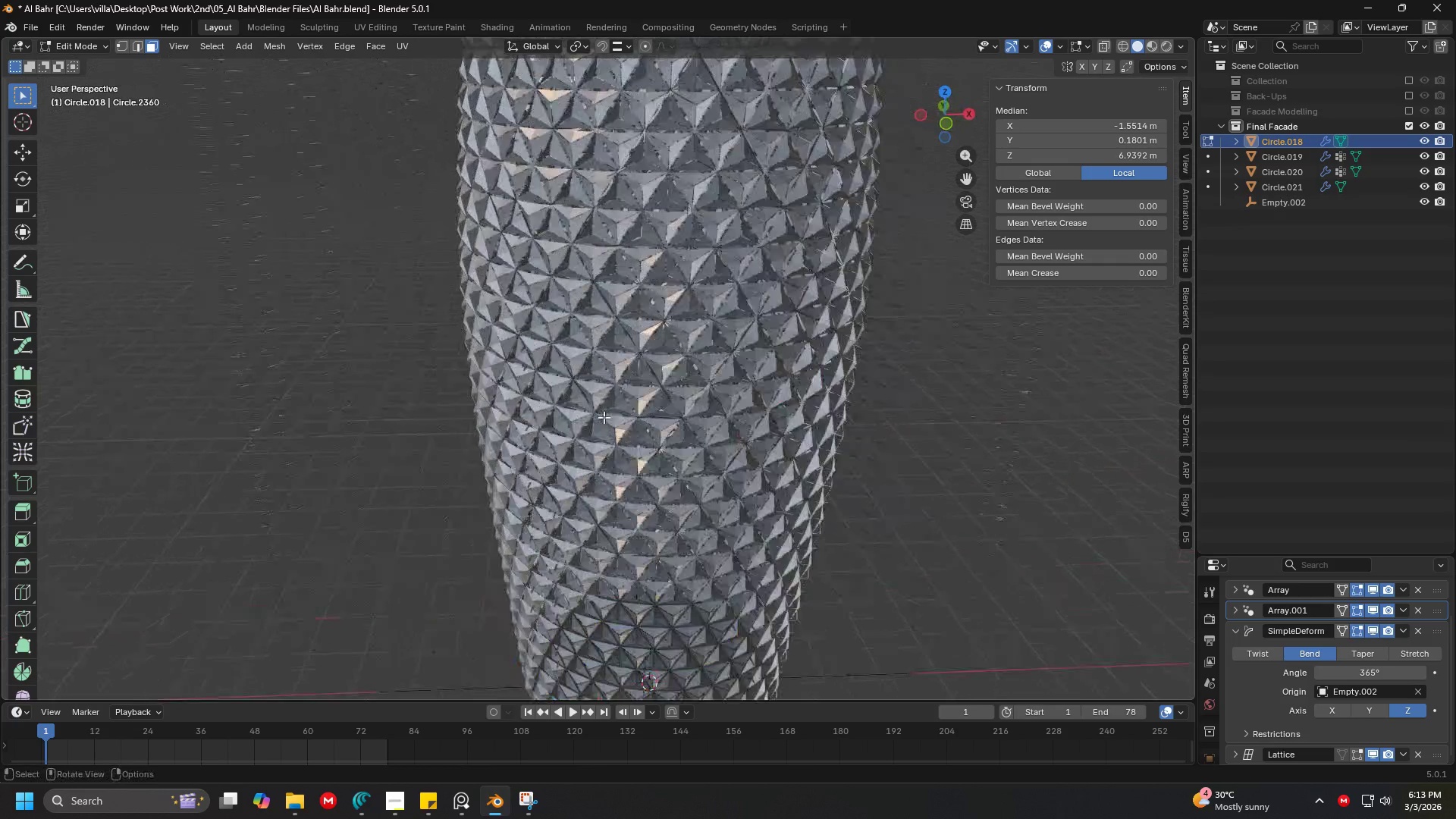 
key(Shift+ShiftLeft)
 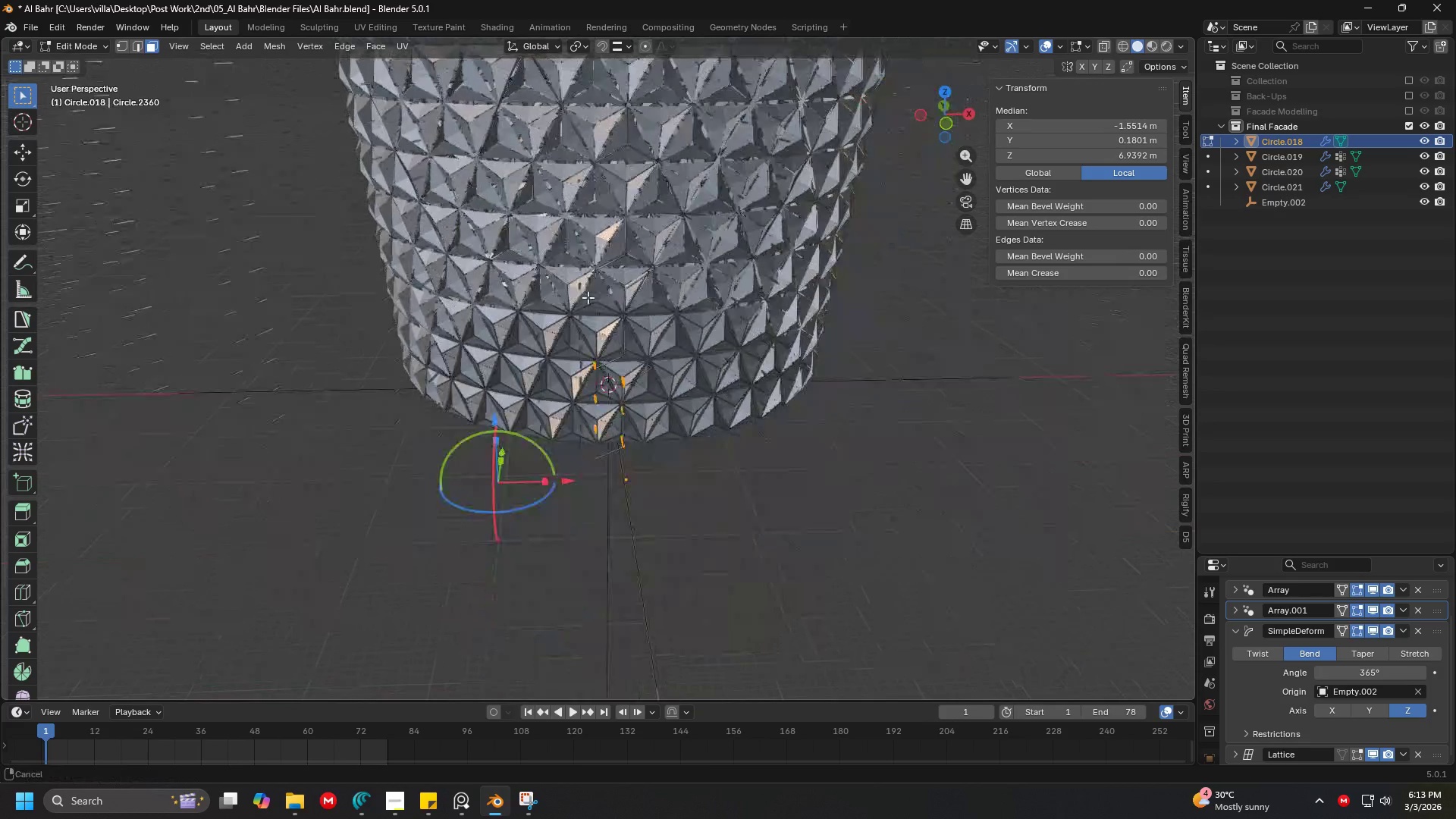 
scroll: coordinate [661, 394], scroll_direction: up, amount: 4.0
 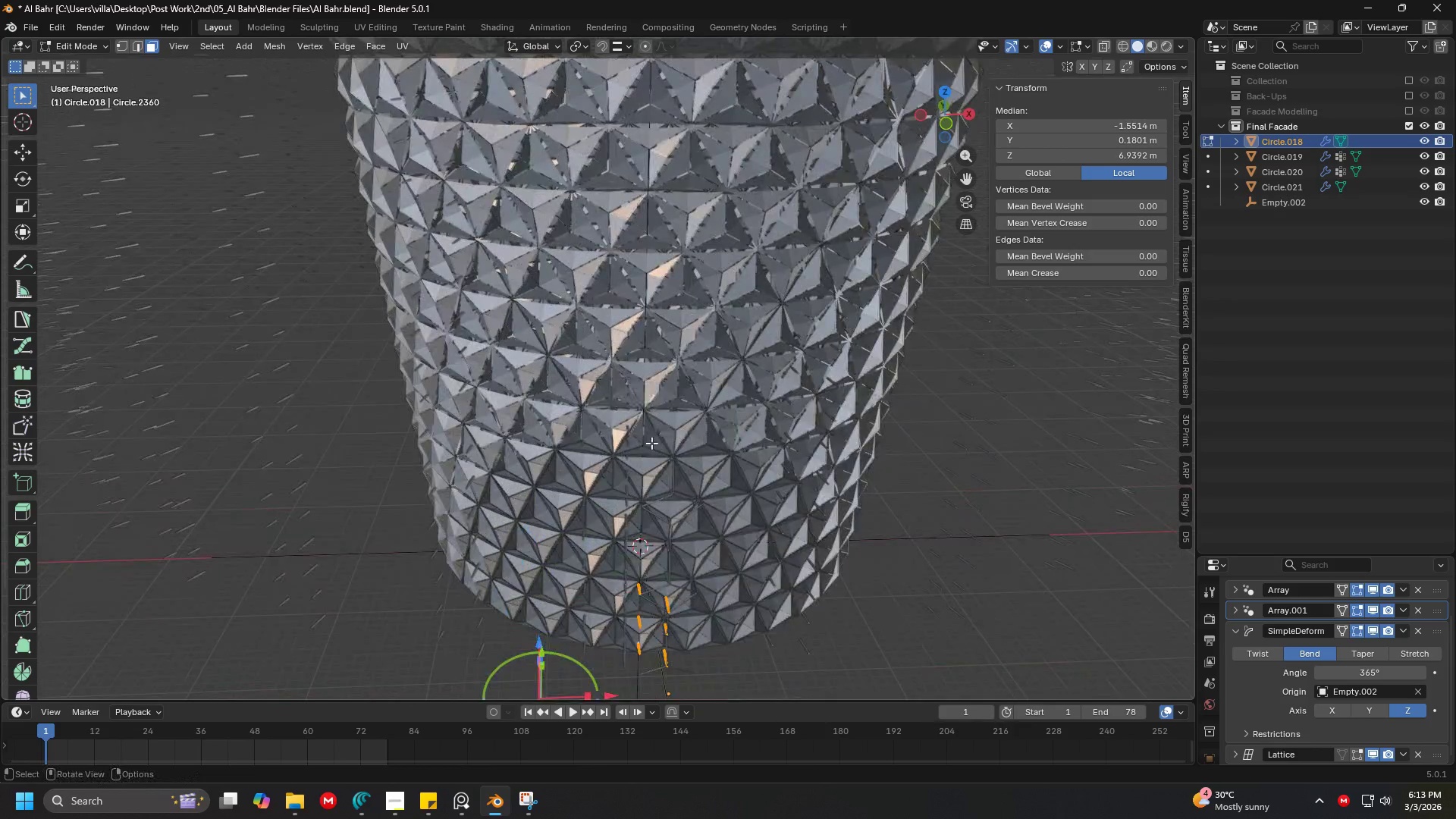 
key(Shift+ShiftLeft)
 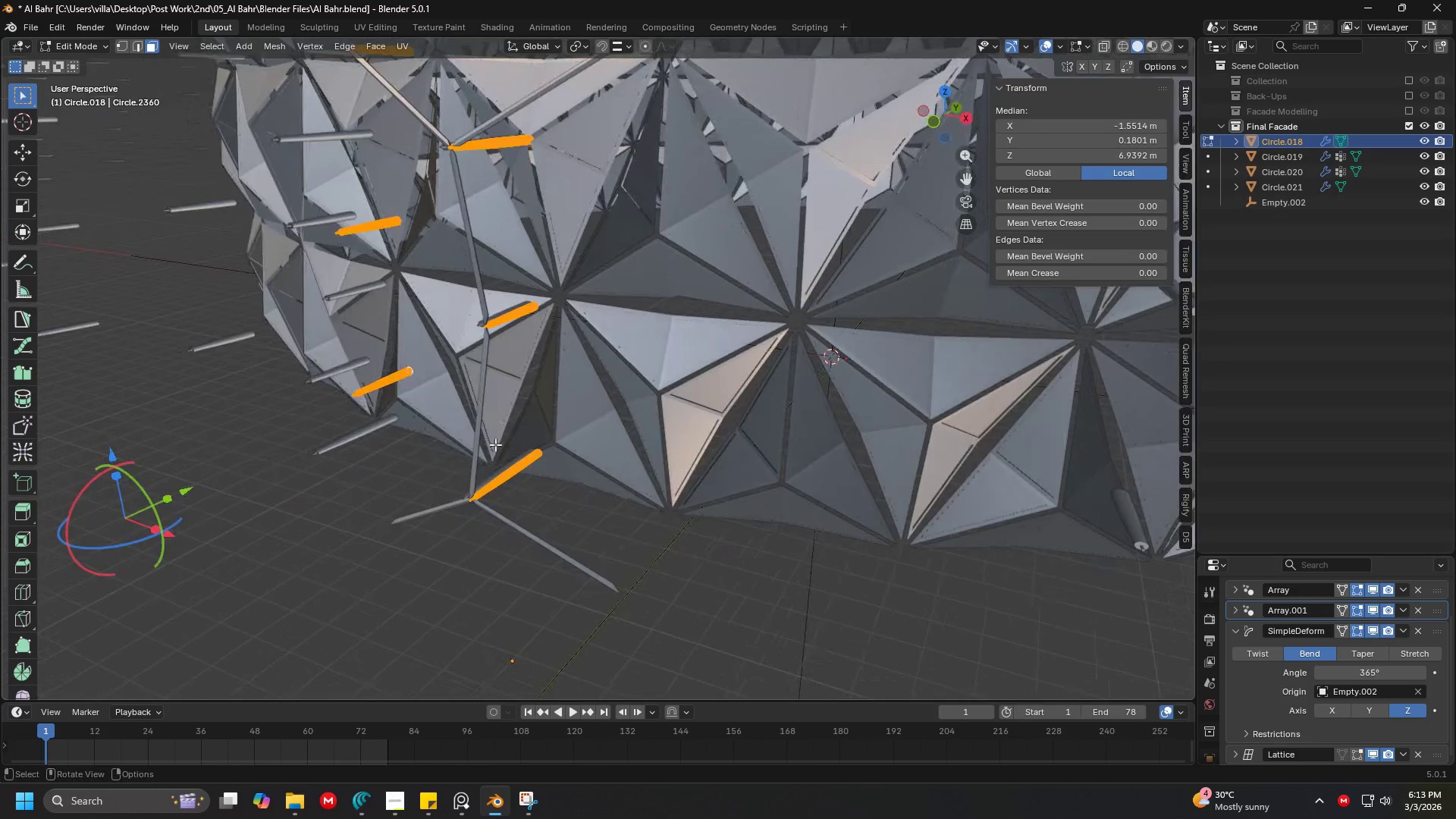 
scroll: coordinate [589, 452], scroll_direction: up, amount: 8.0
 